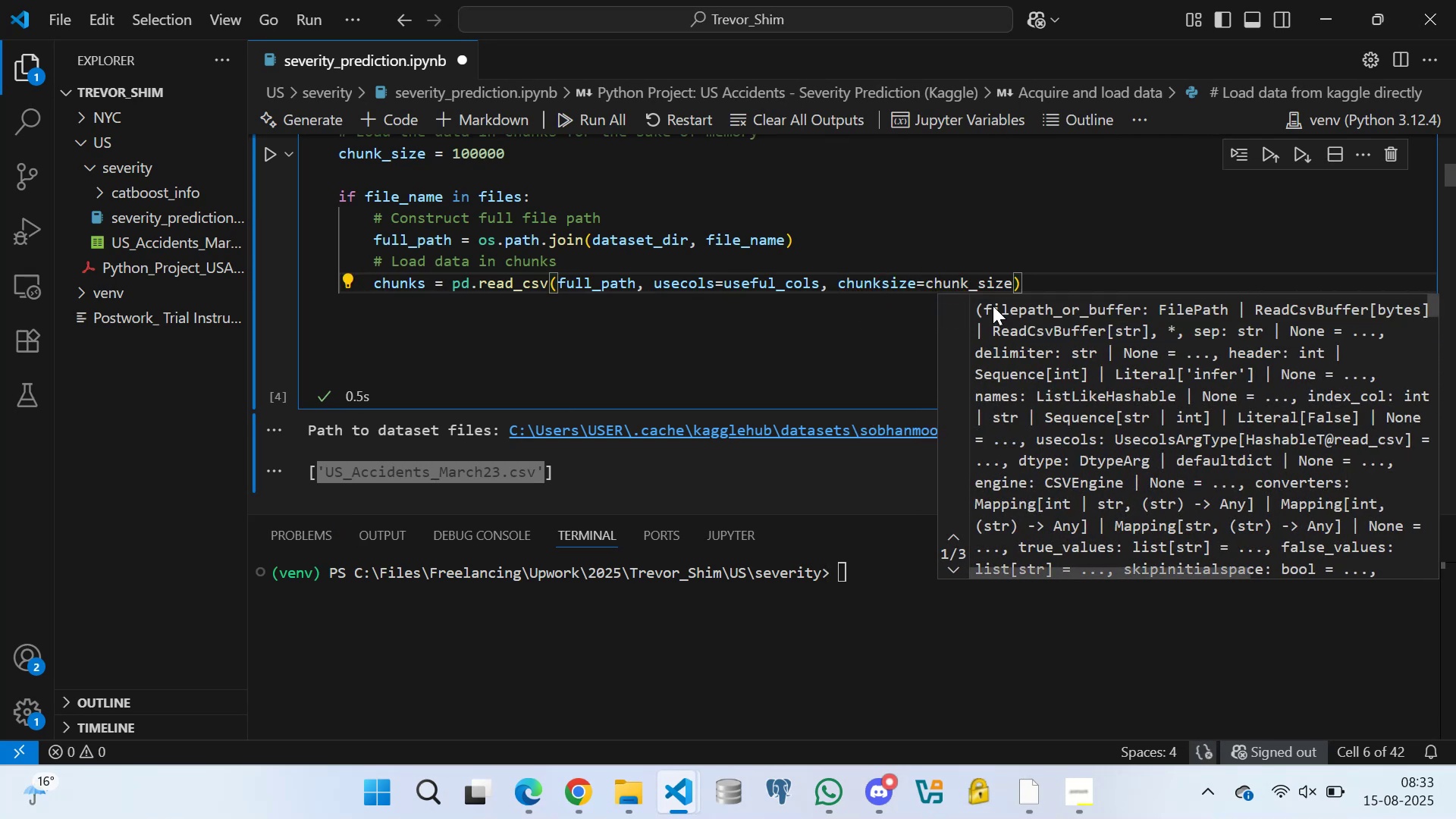 
key(ArrowRight)
 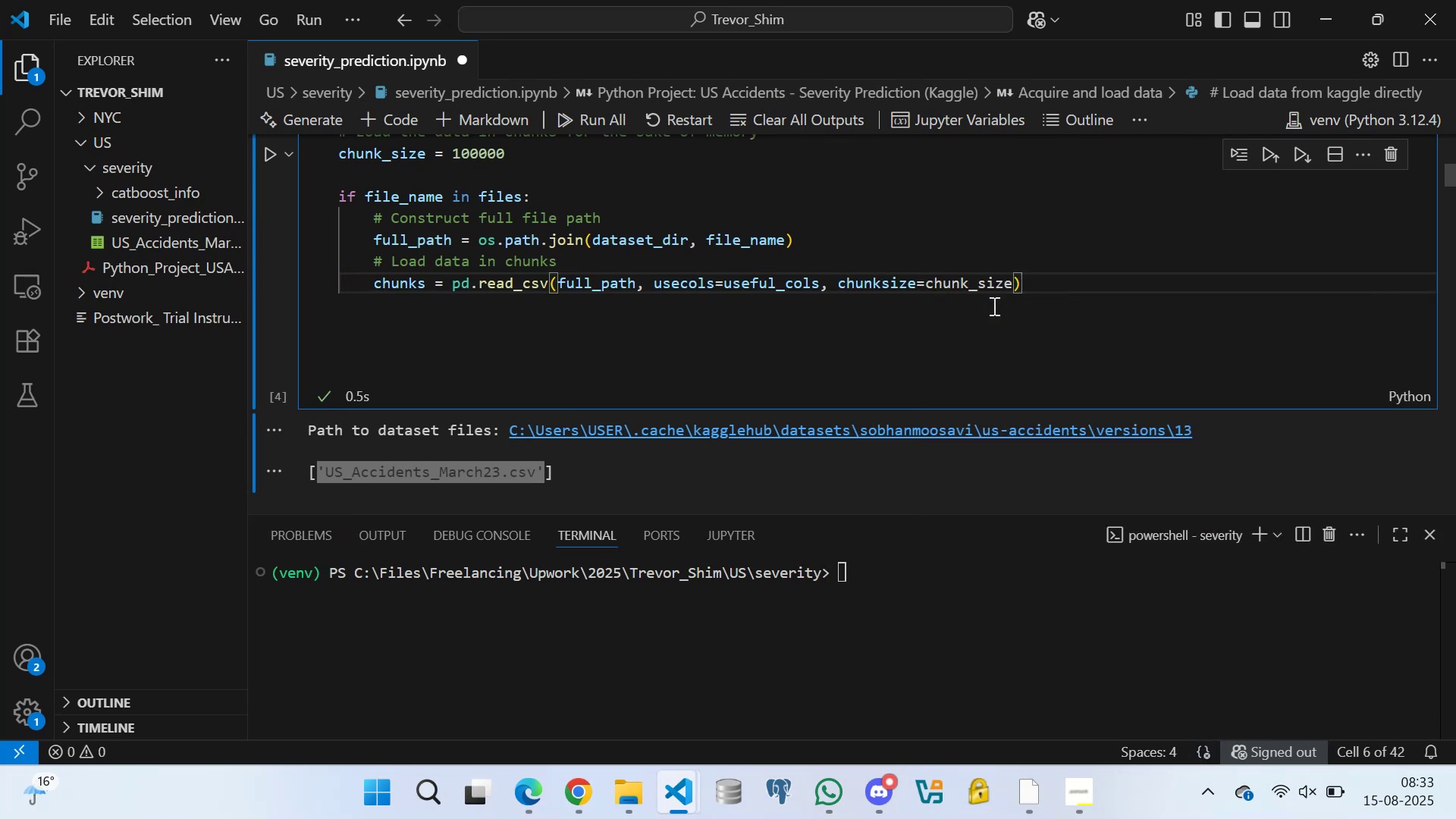 
key(Enter)
 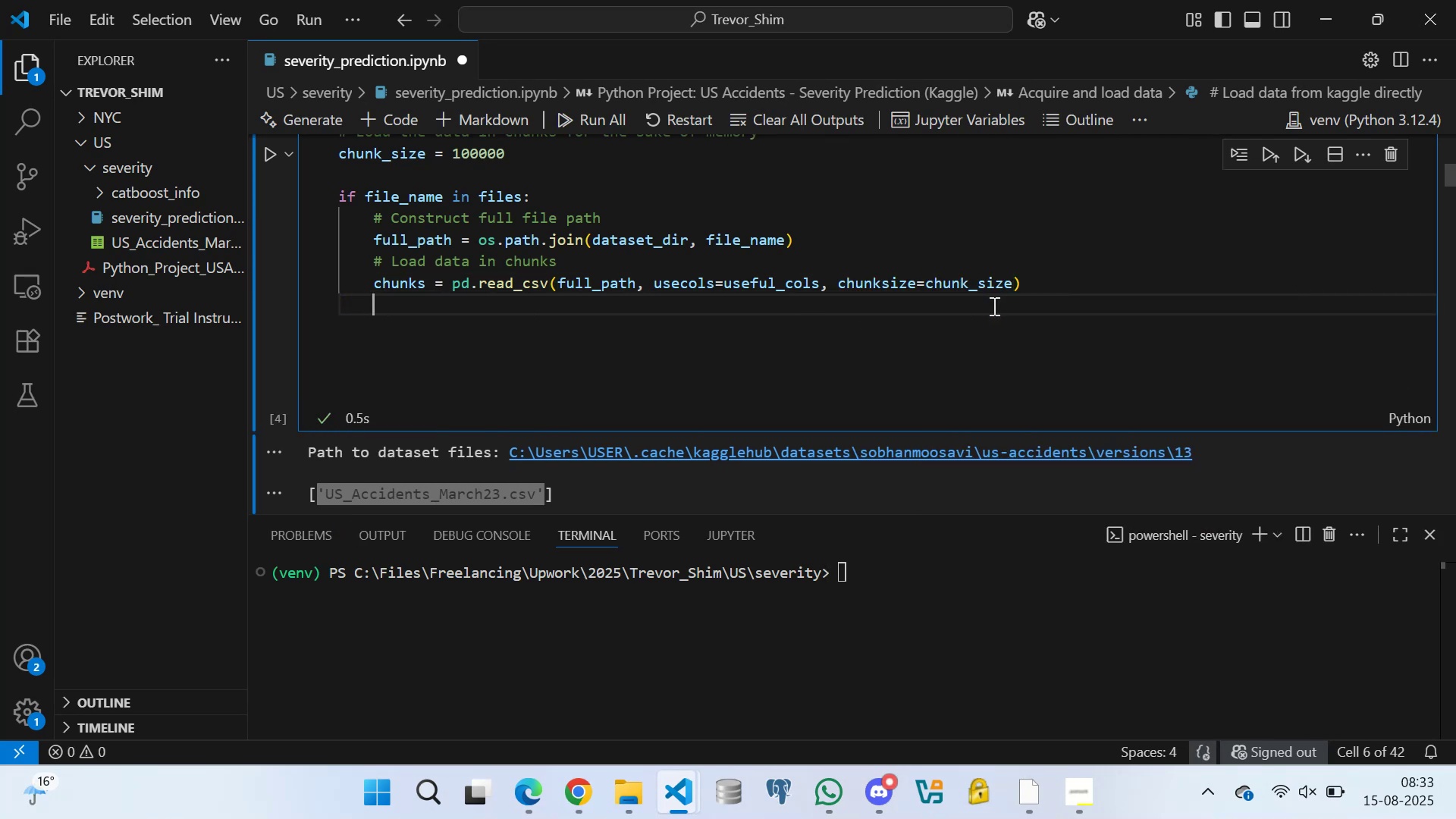 
type(# Join the chunks into a single dataframe)
 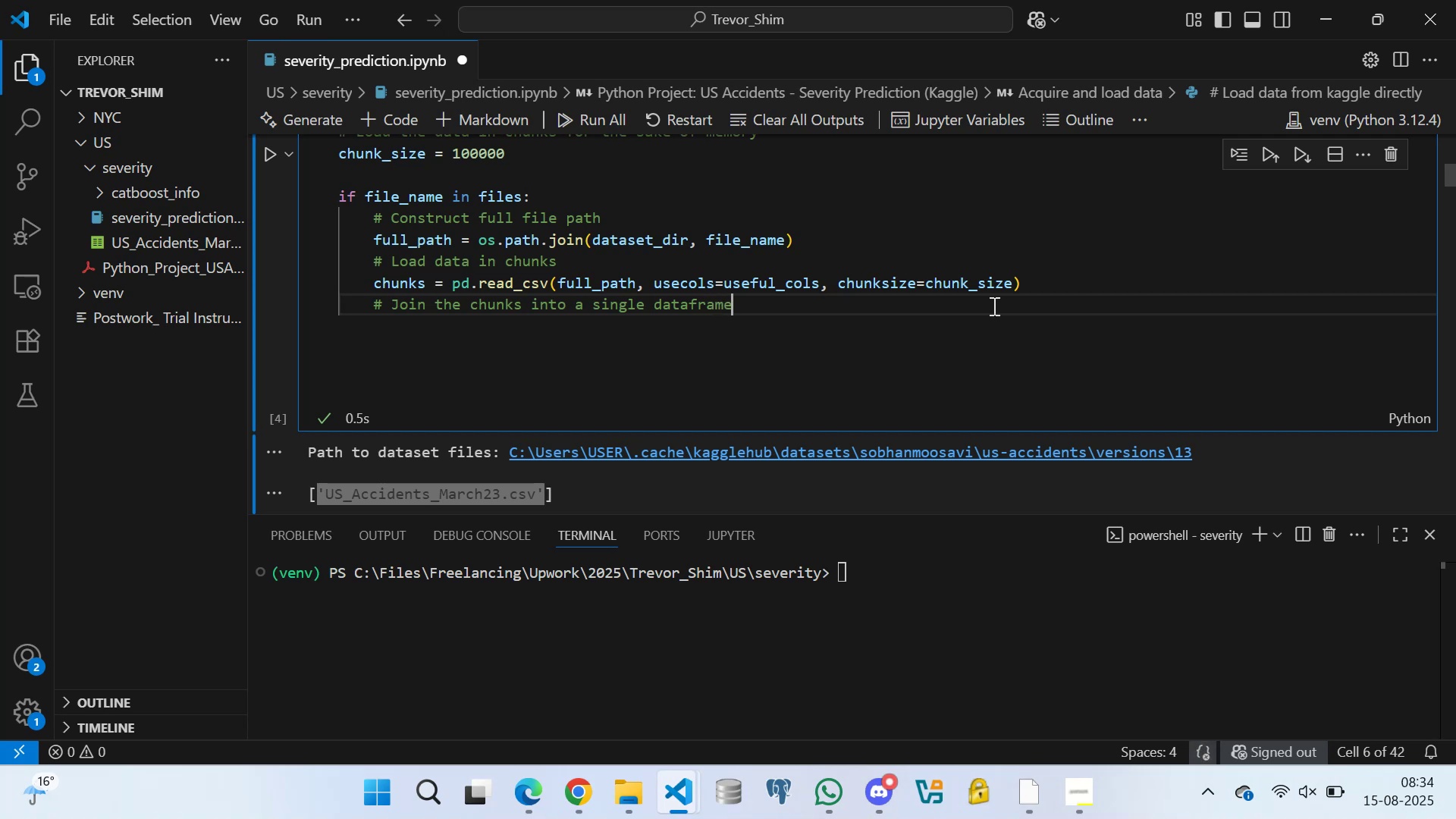 
key(Enter)
 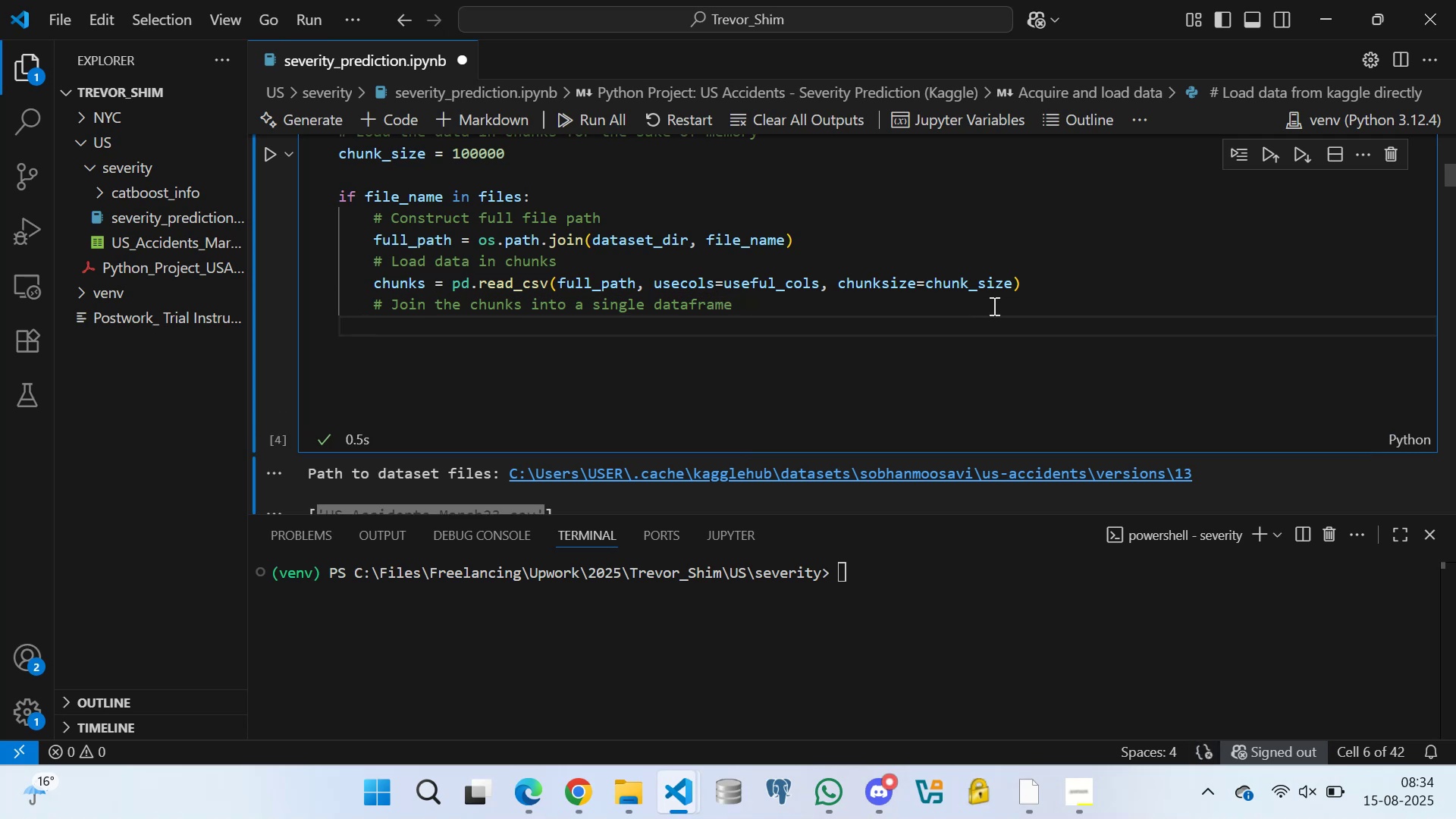 
type(df = pd,)
key(Backspace)
type(.con)
 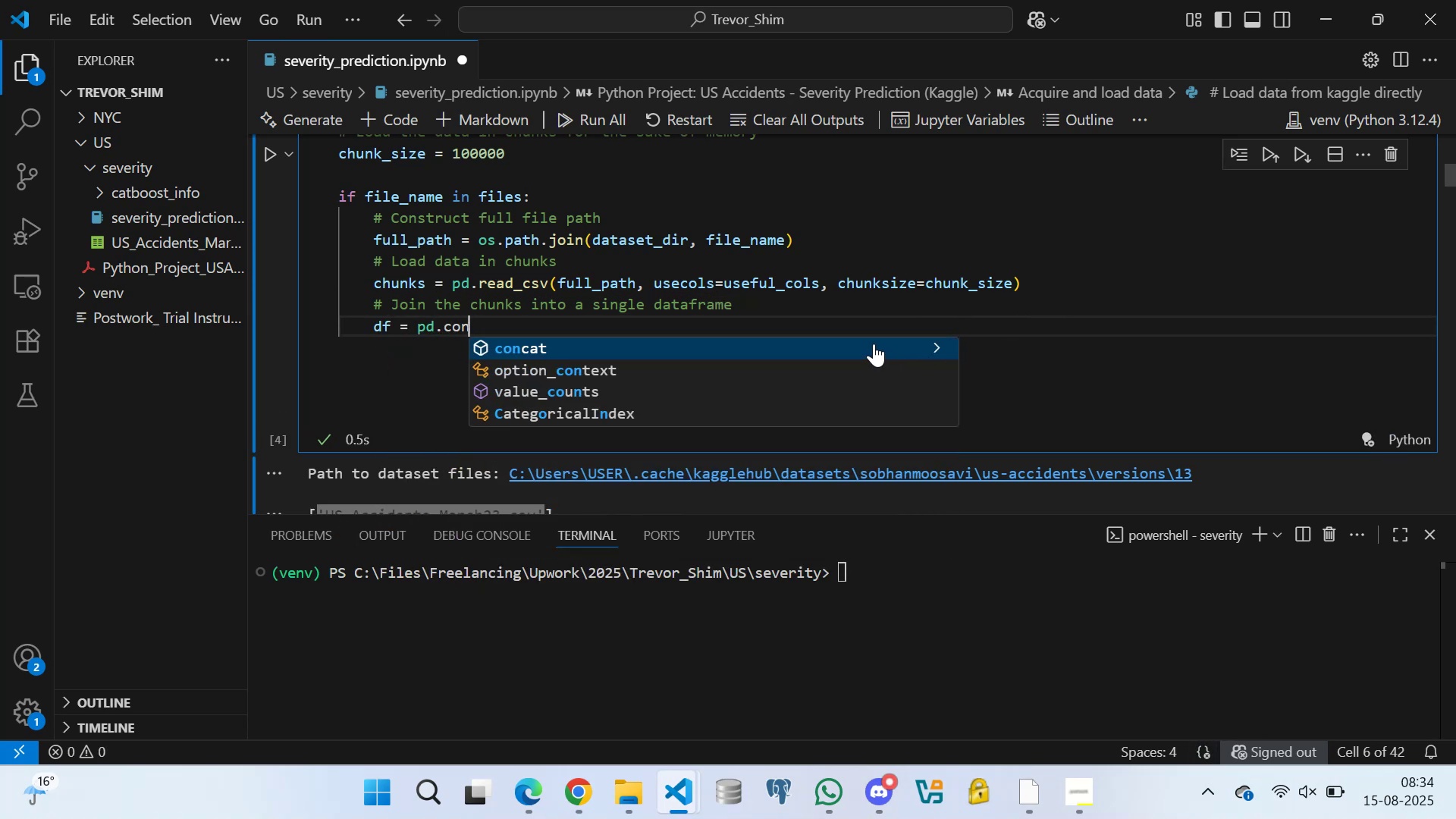 
left_click([865, 344])
 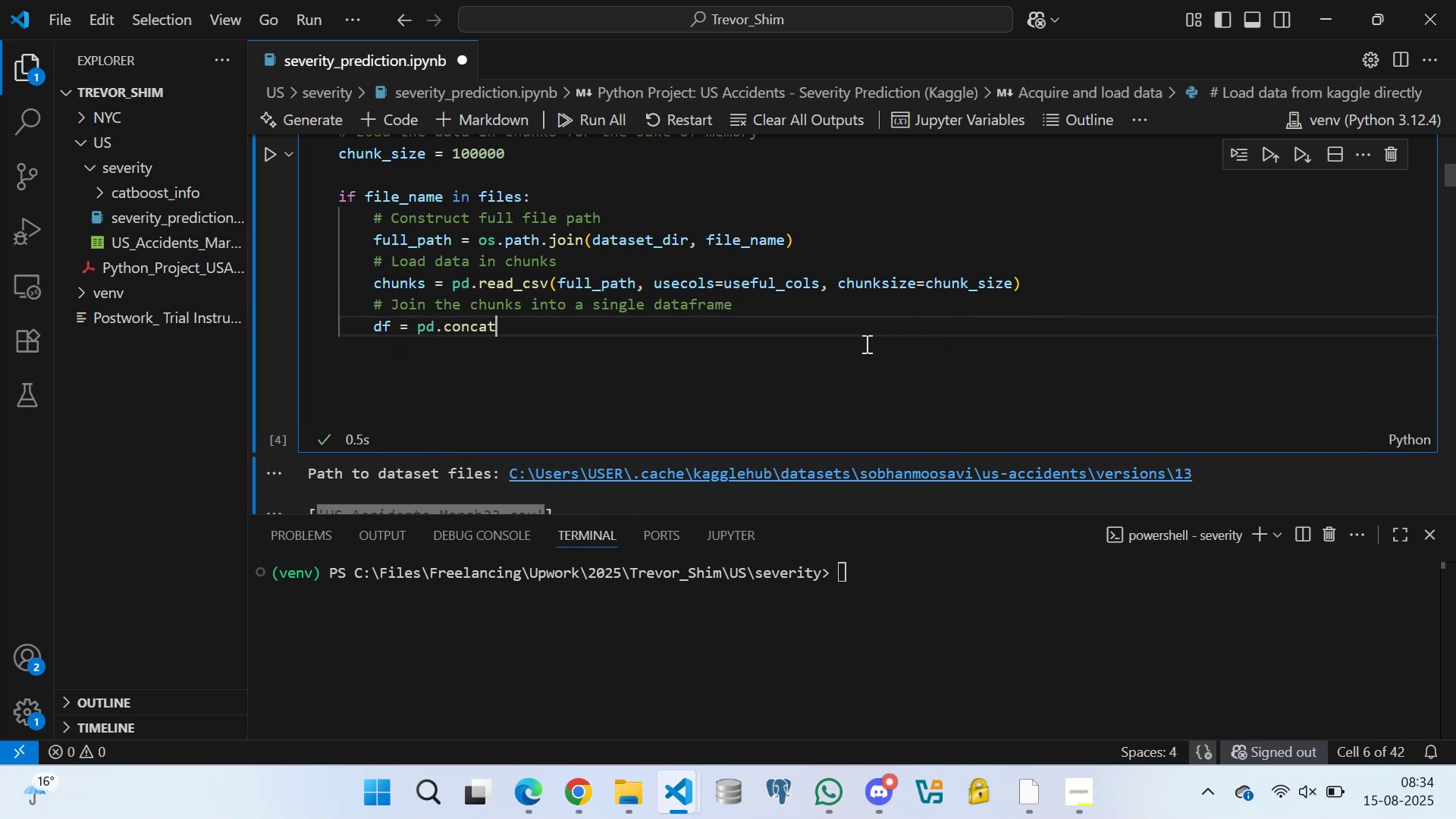 
type((chunk)
 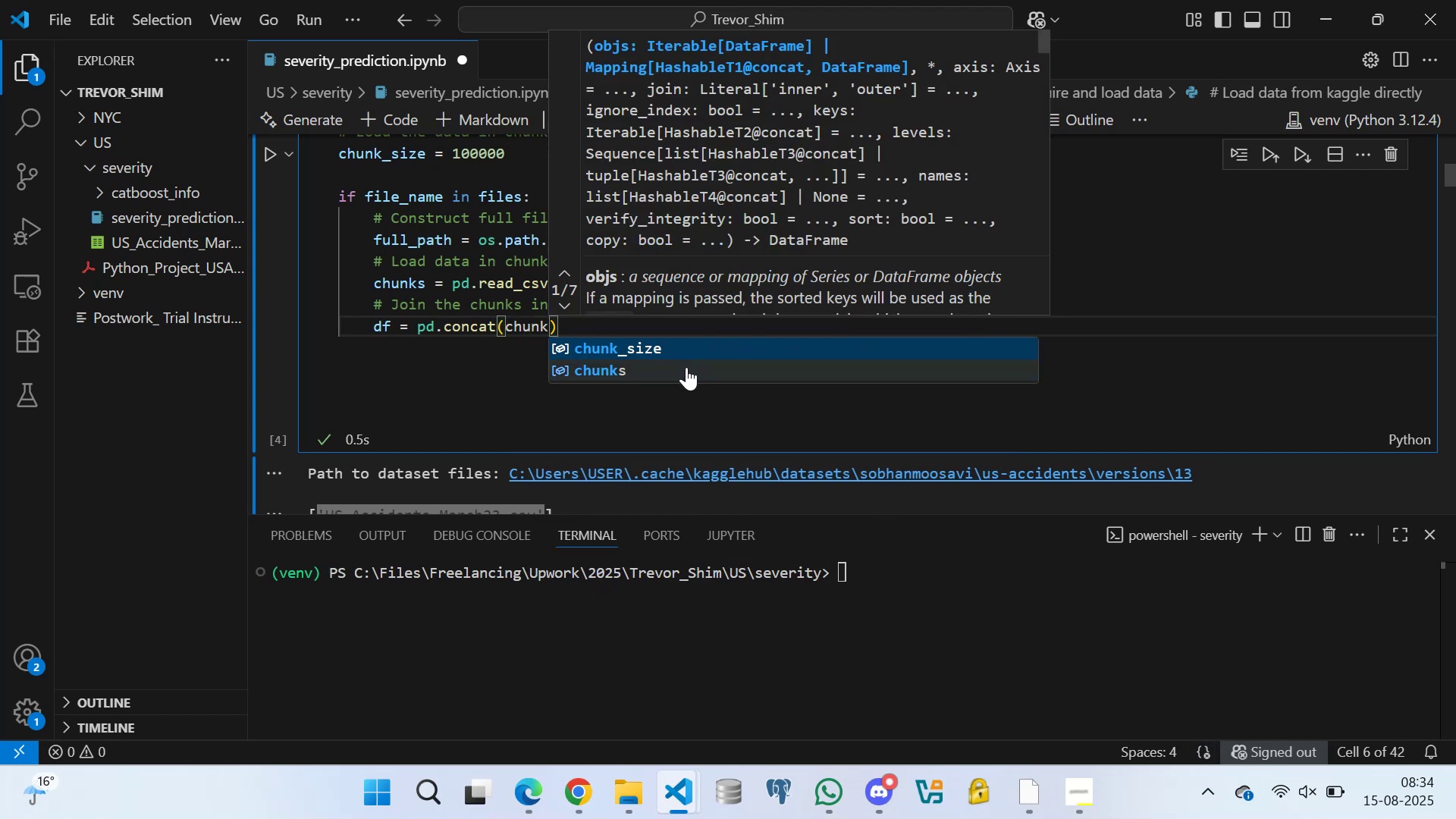 
left_click([686, 369])
 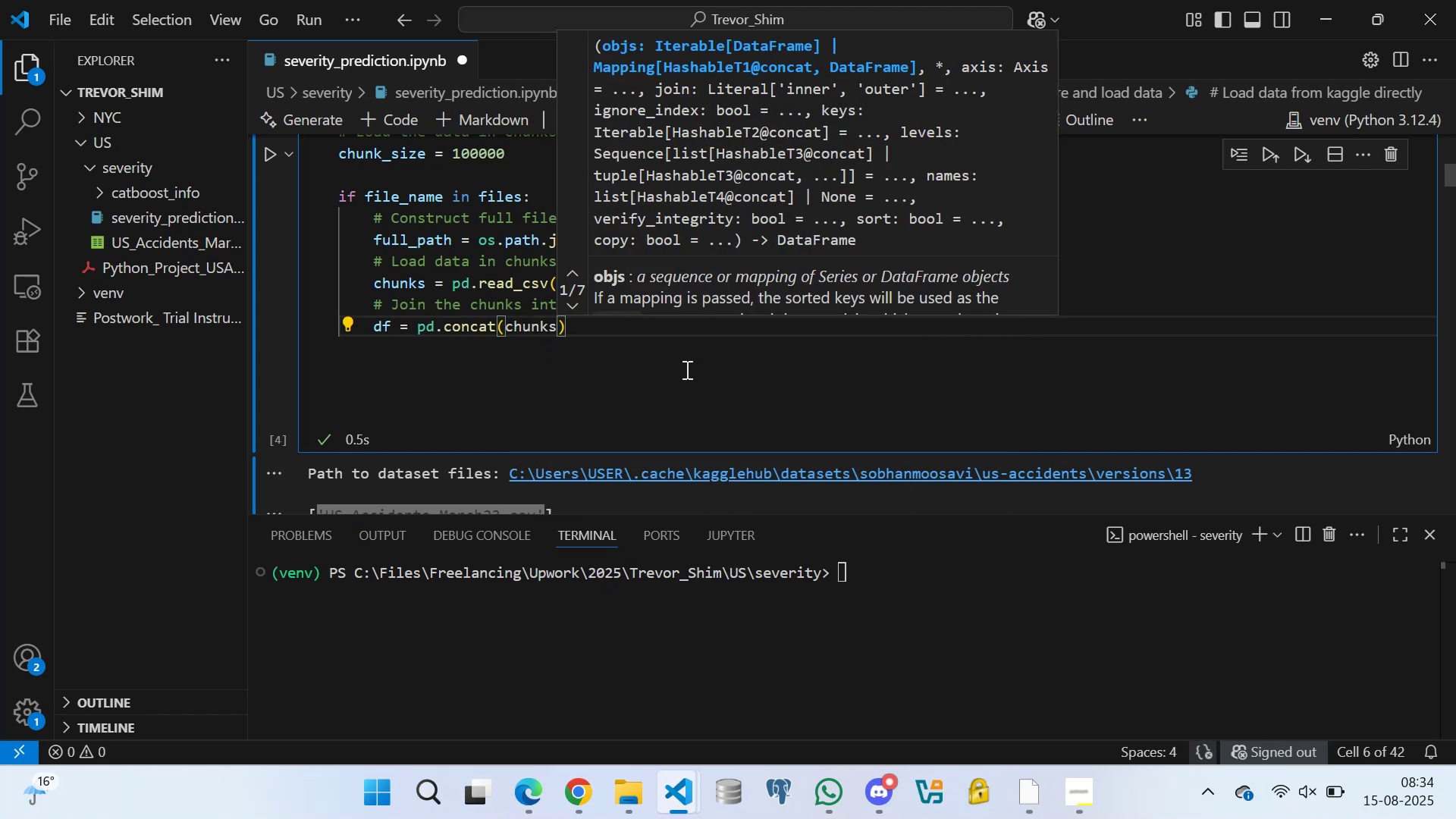 
type(, ig)
 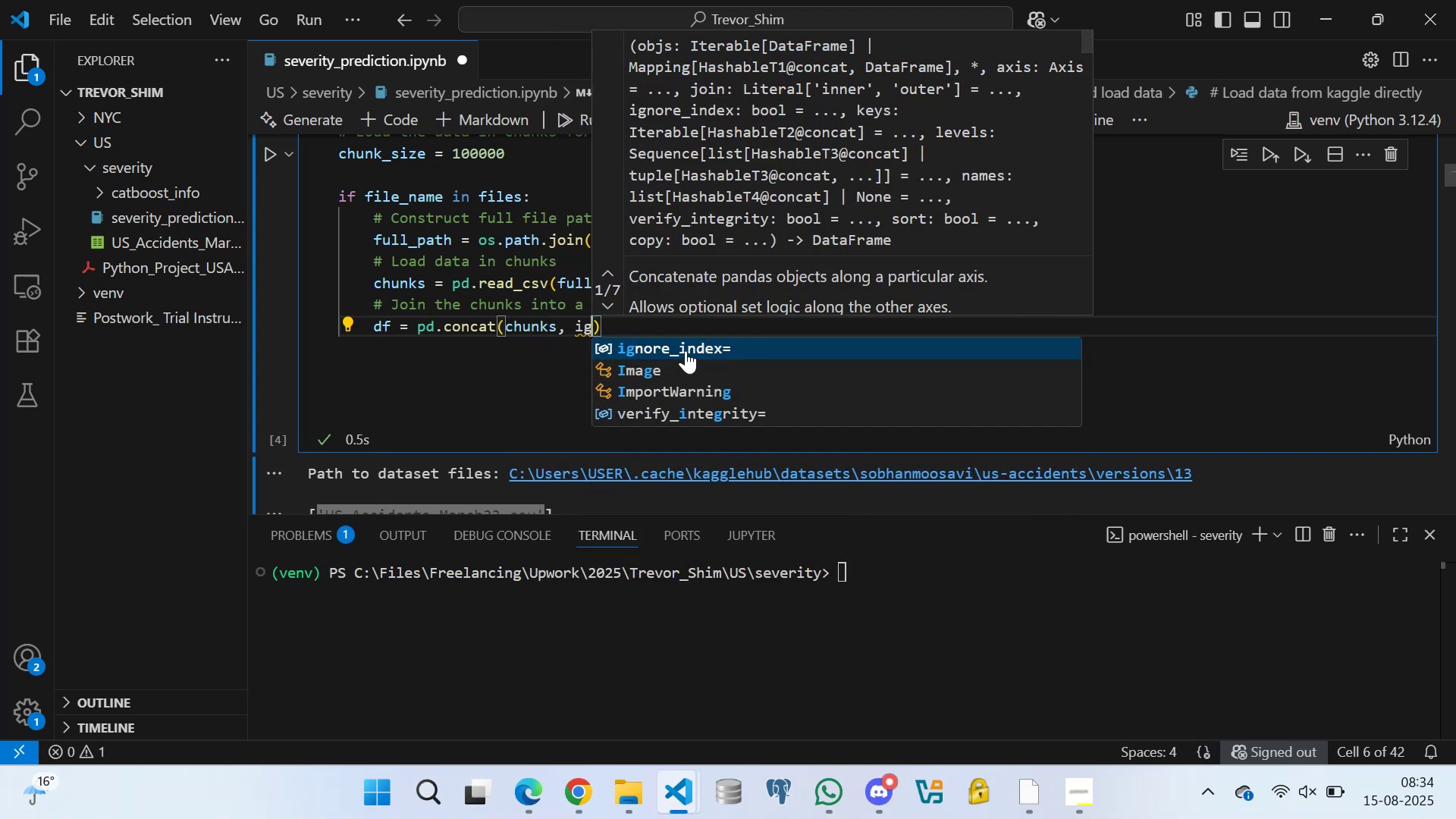 
left_click([686, 344])
 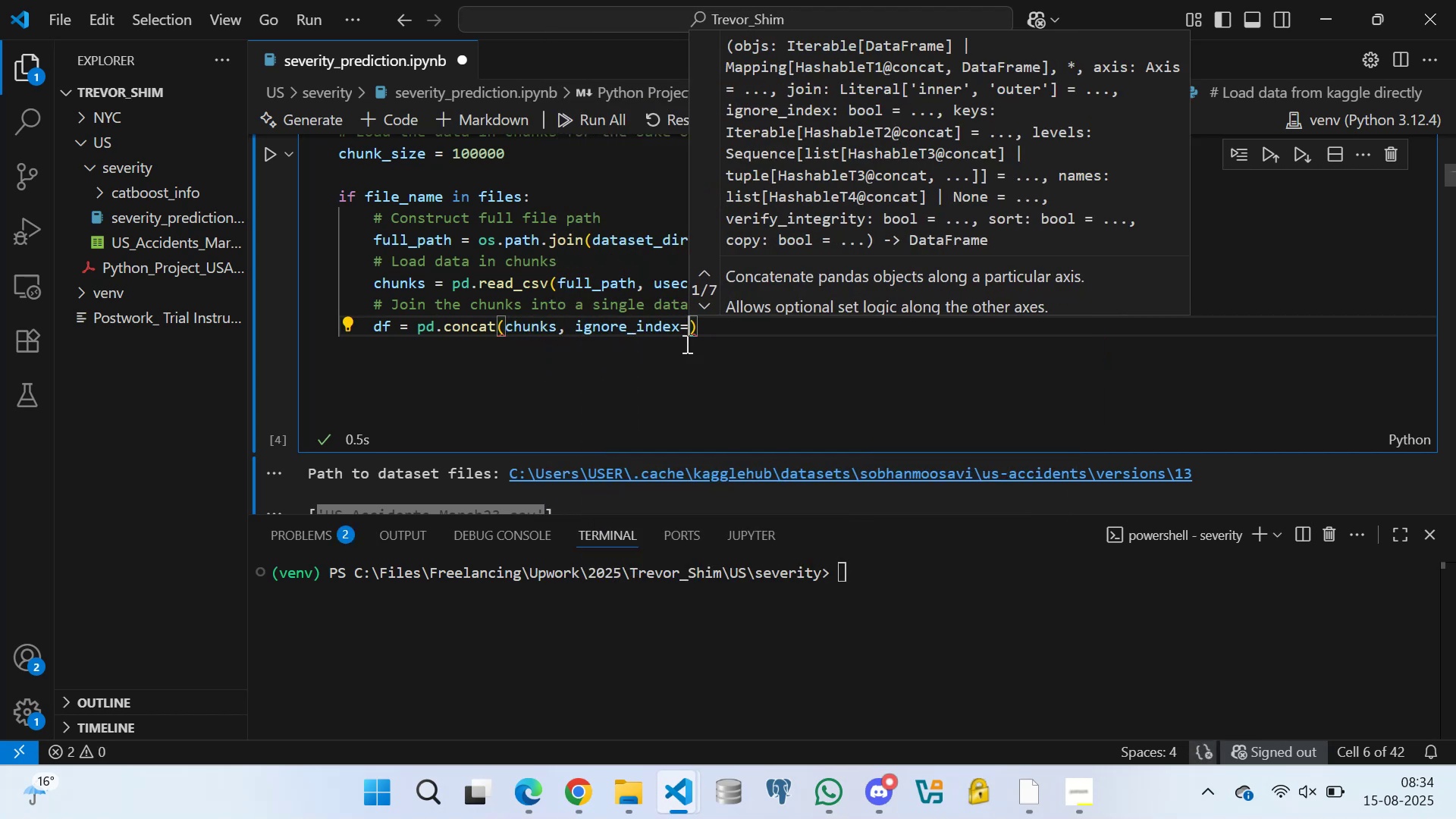 
type(true)
 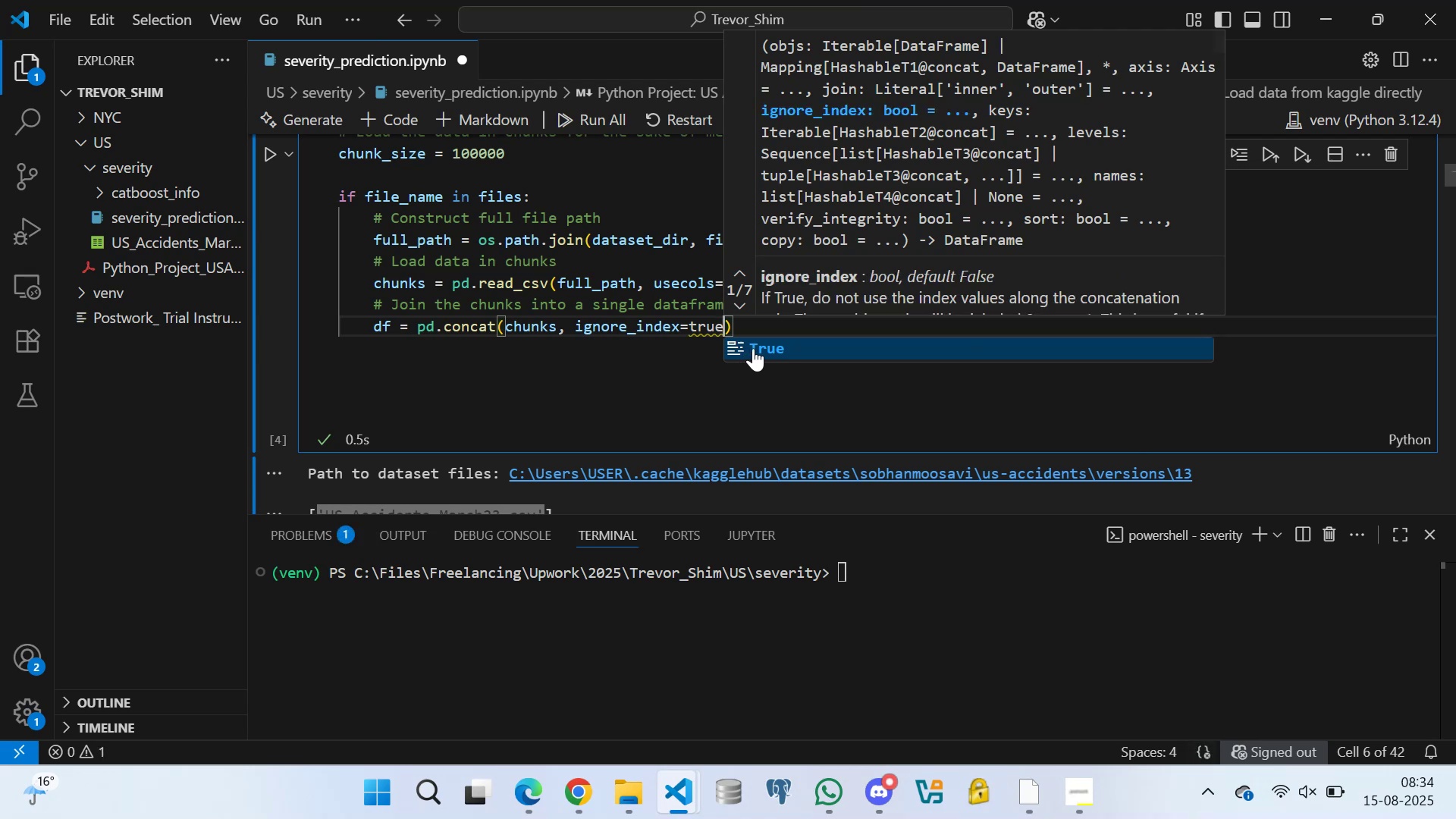 
left_click([755, 347])
 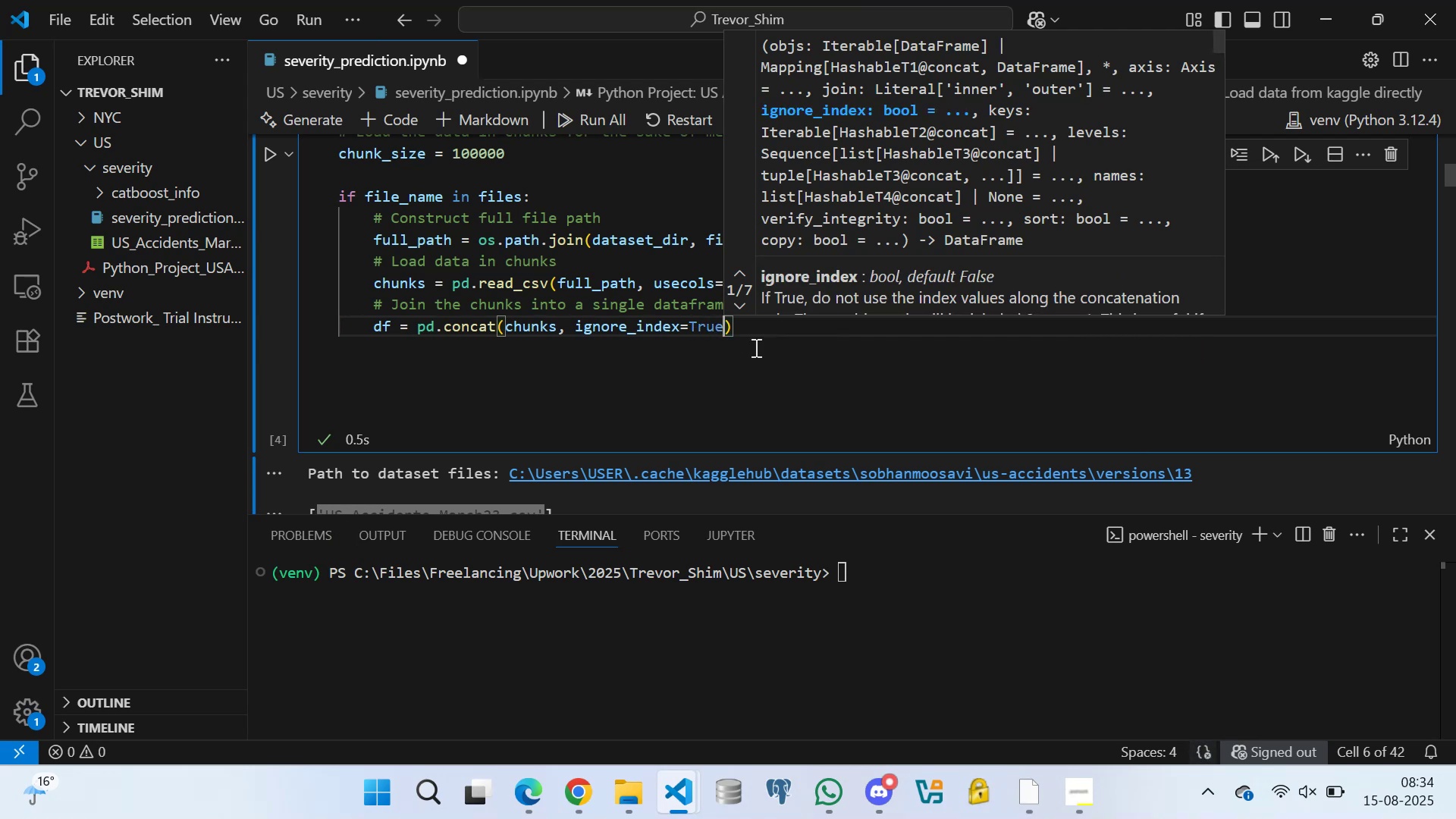 
key(ArrowRight)
 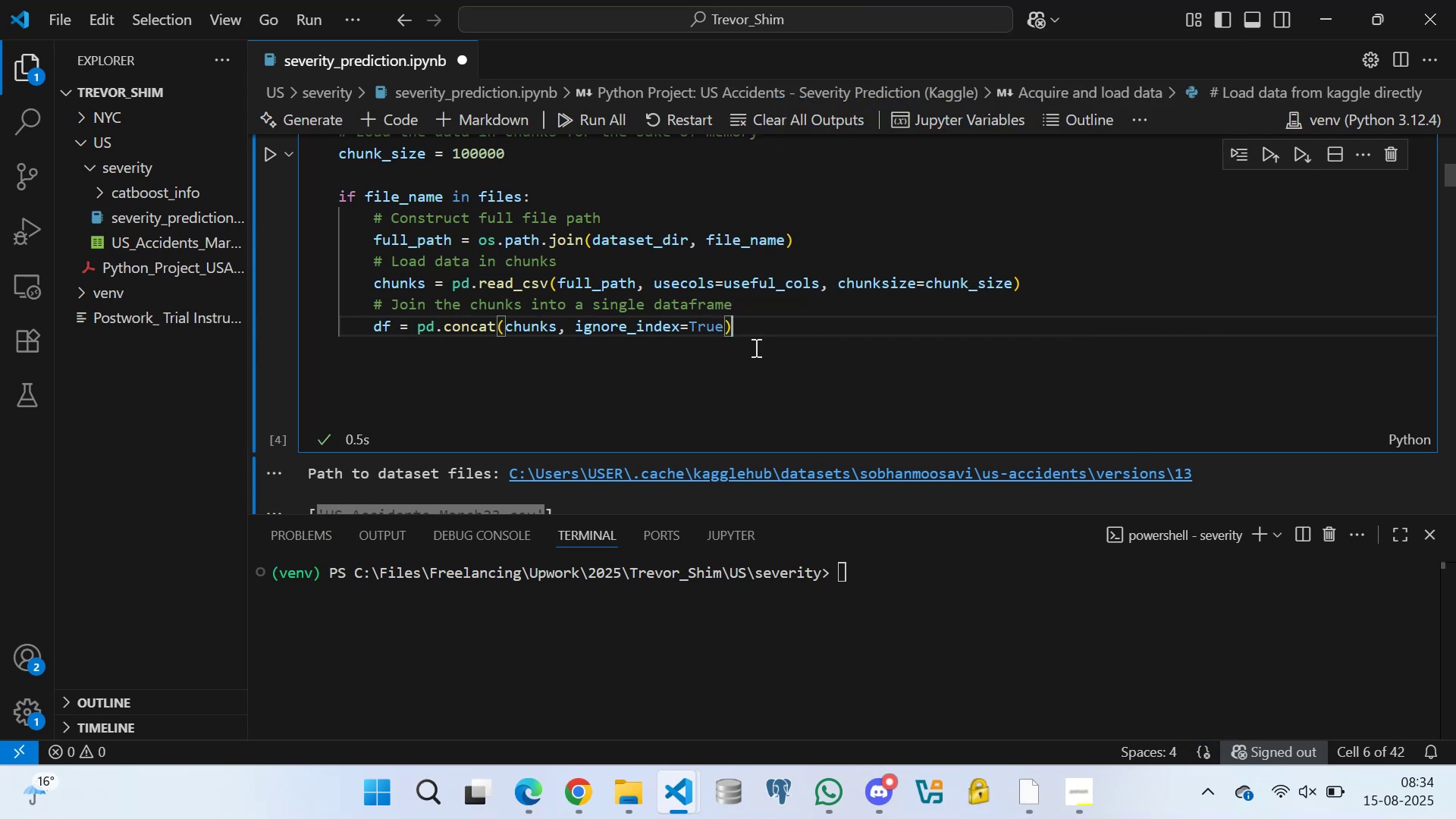 
key(Enter)
 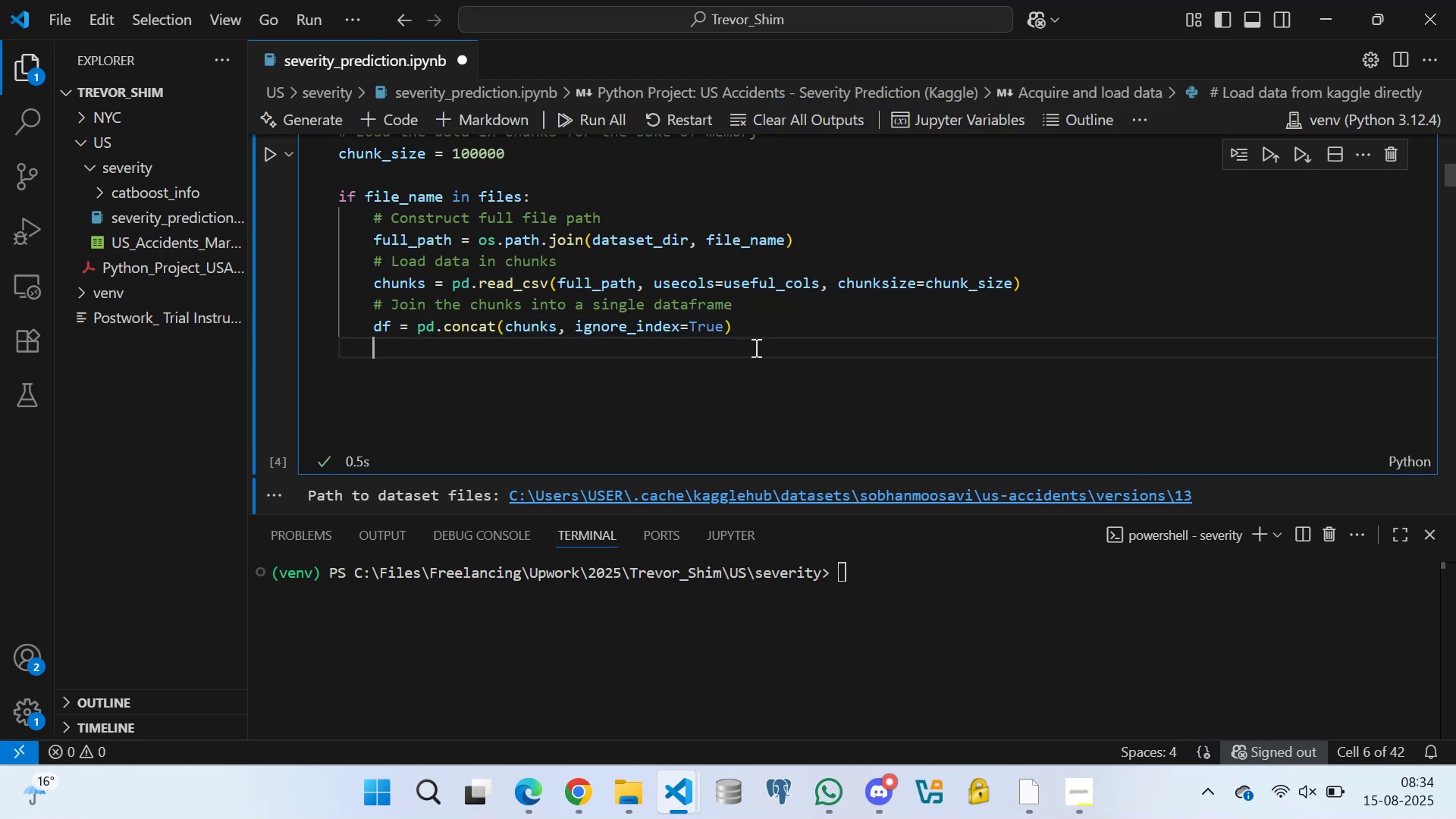 
type(print)
key(Backspace)
key(Backspace)
key(Backspace)
key(Backspace)
key(Backspace)
 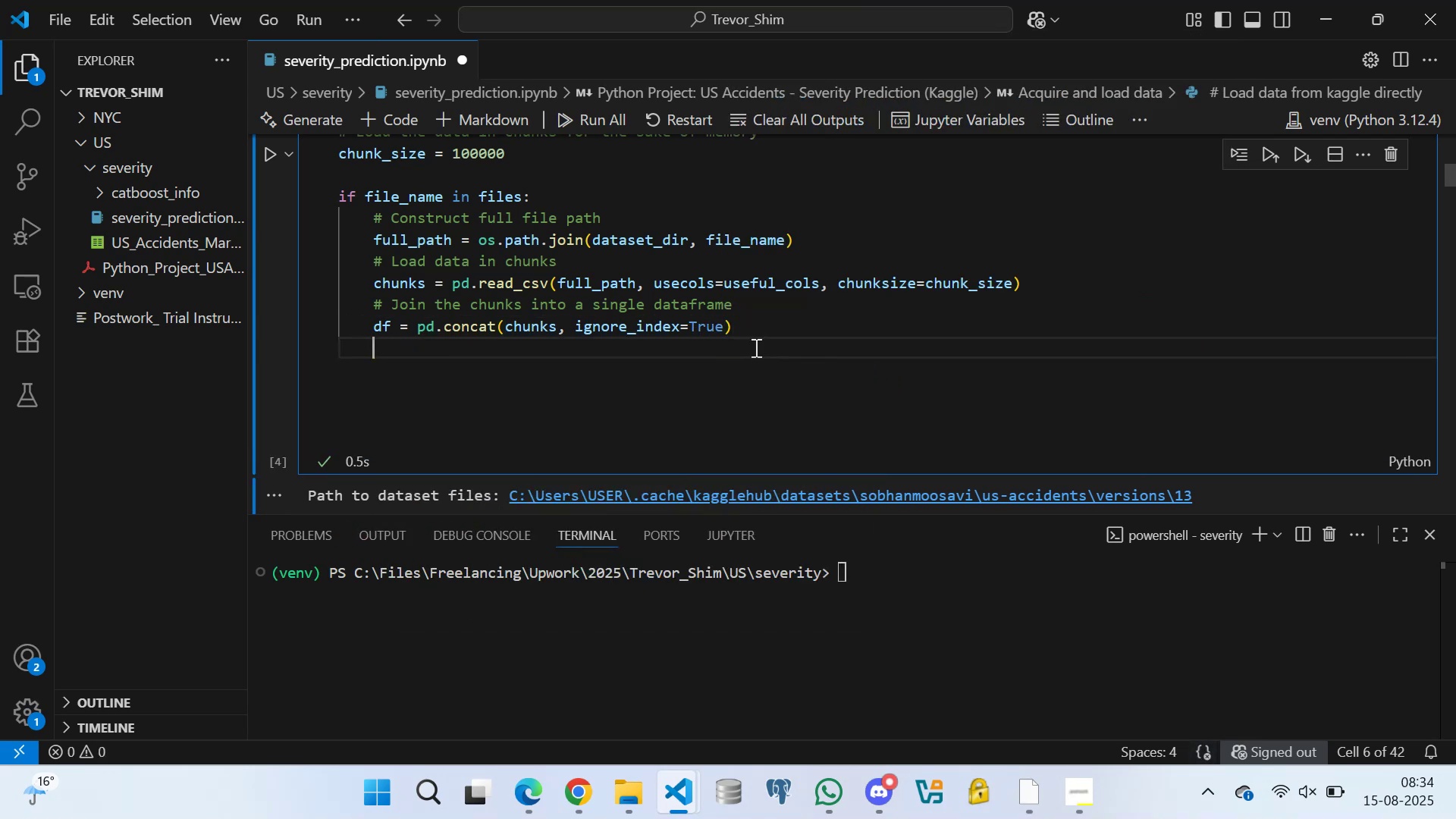 
key(Enter)
 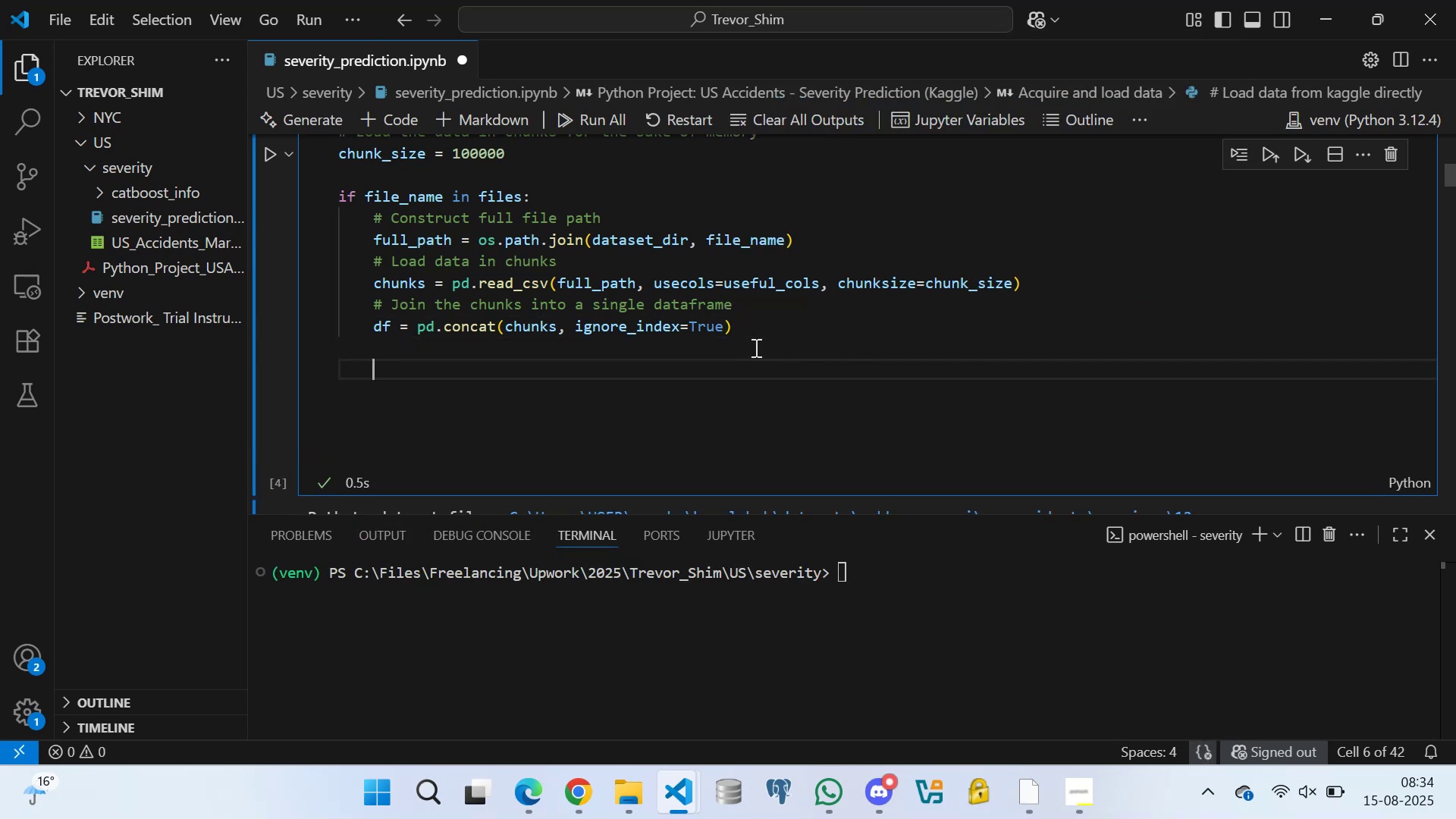 
type(print("Data )
 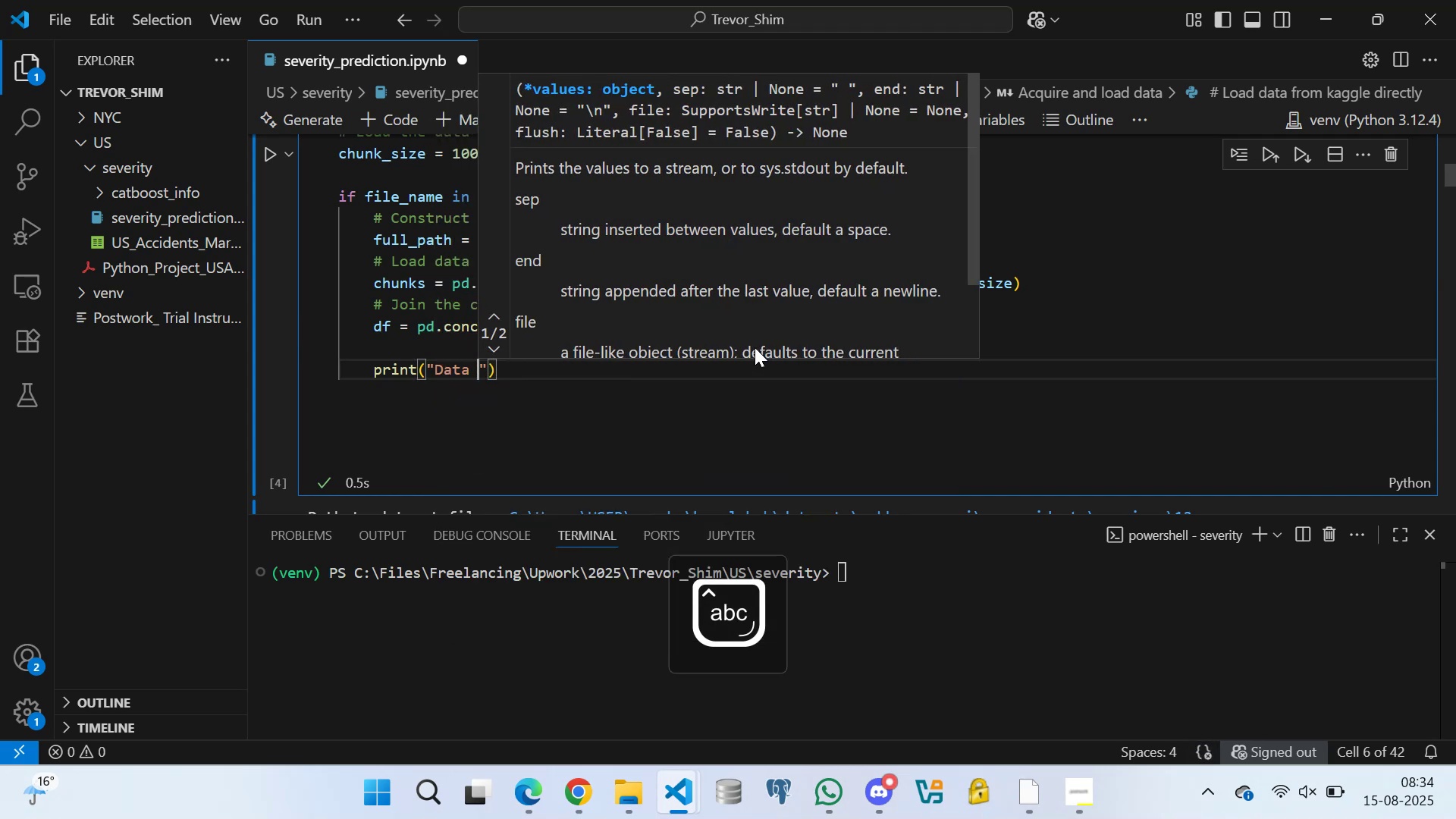 
key(Backspace)
key(Backspace)
key(Backspace)
key(Backspace)
key(Backspace)
type([Break]nData successfully loaded!)
 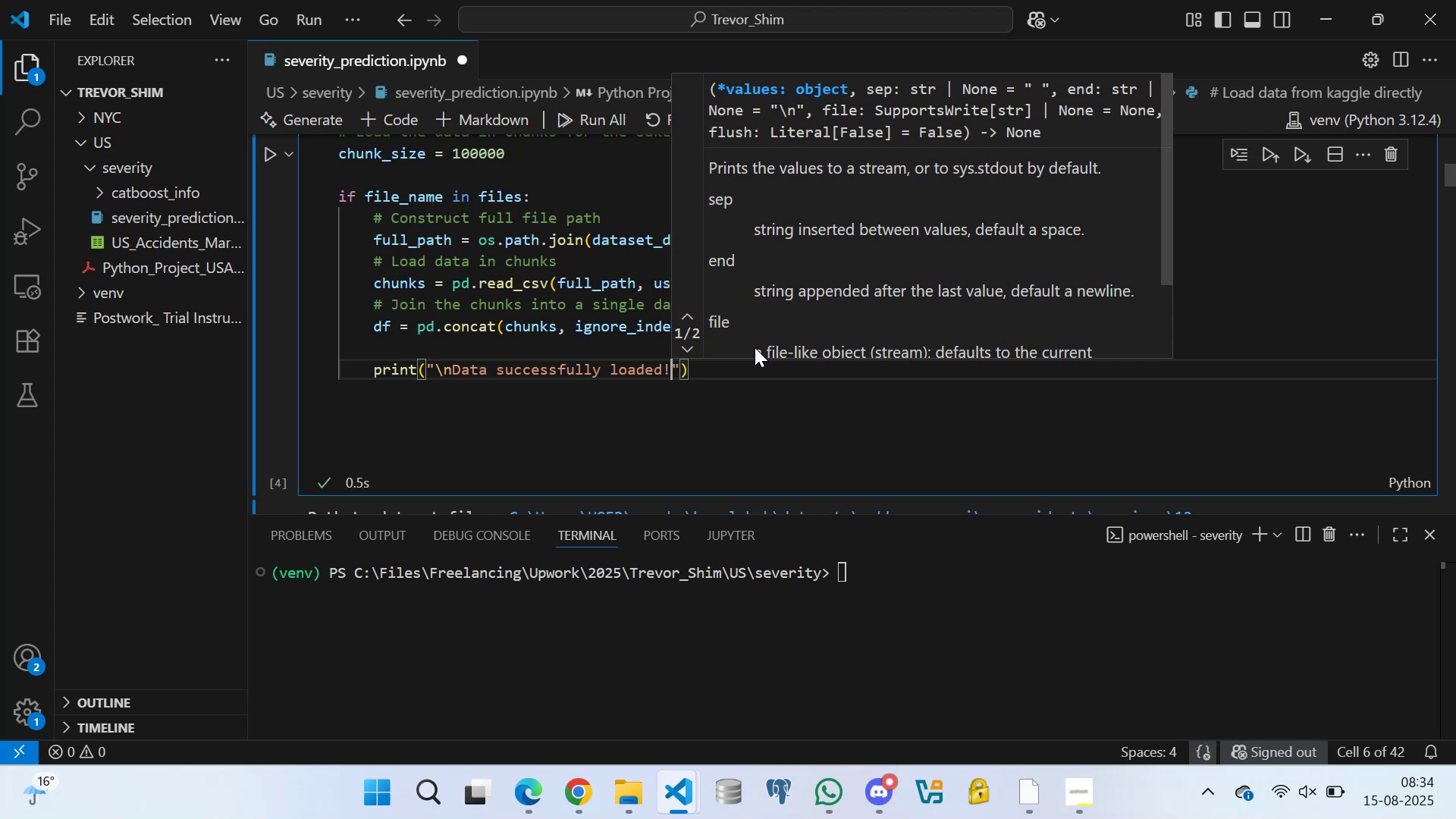 
key(ArrowRight)
 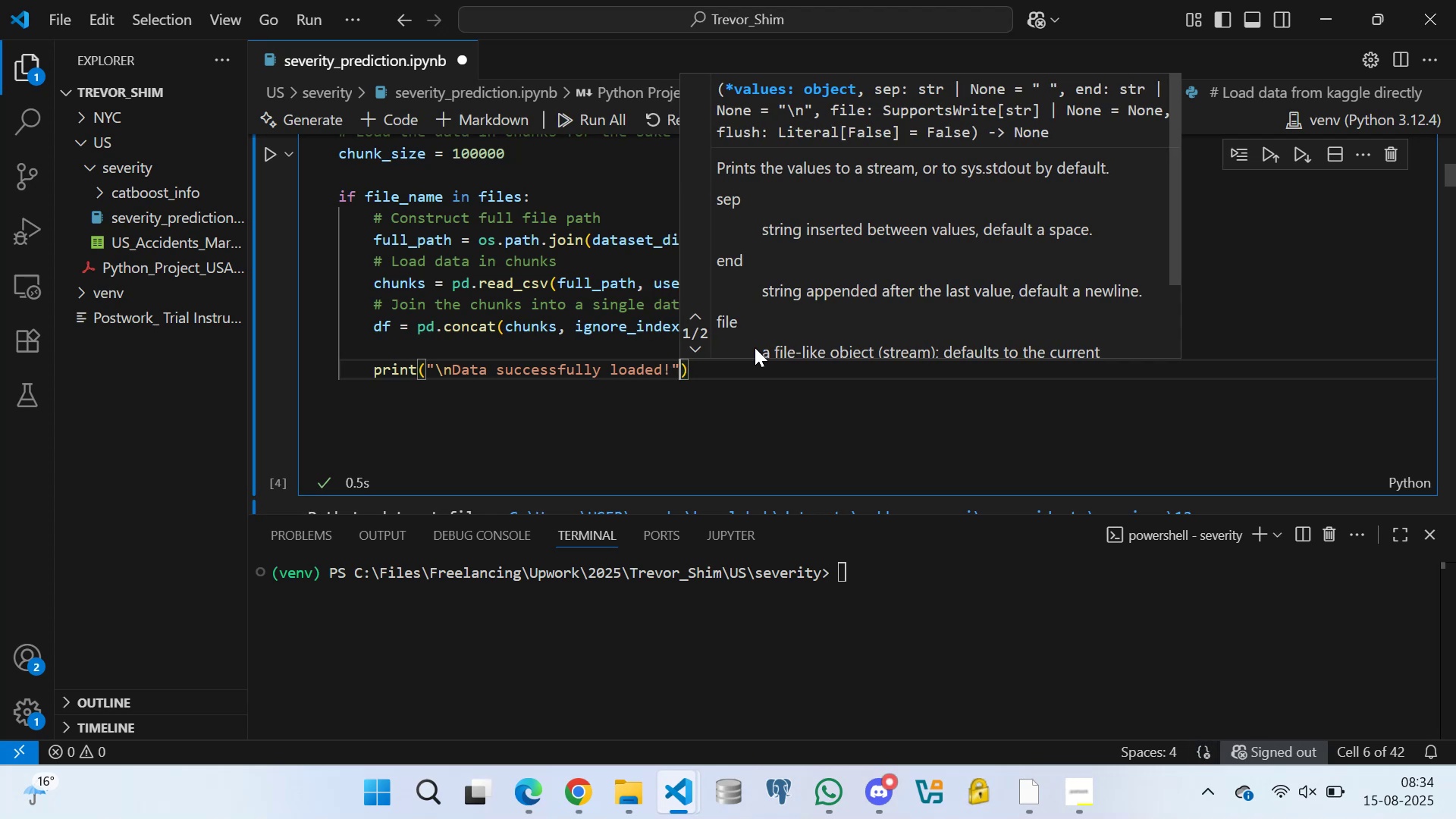 
key(ArrowRight)
 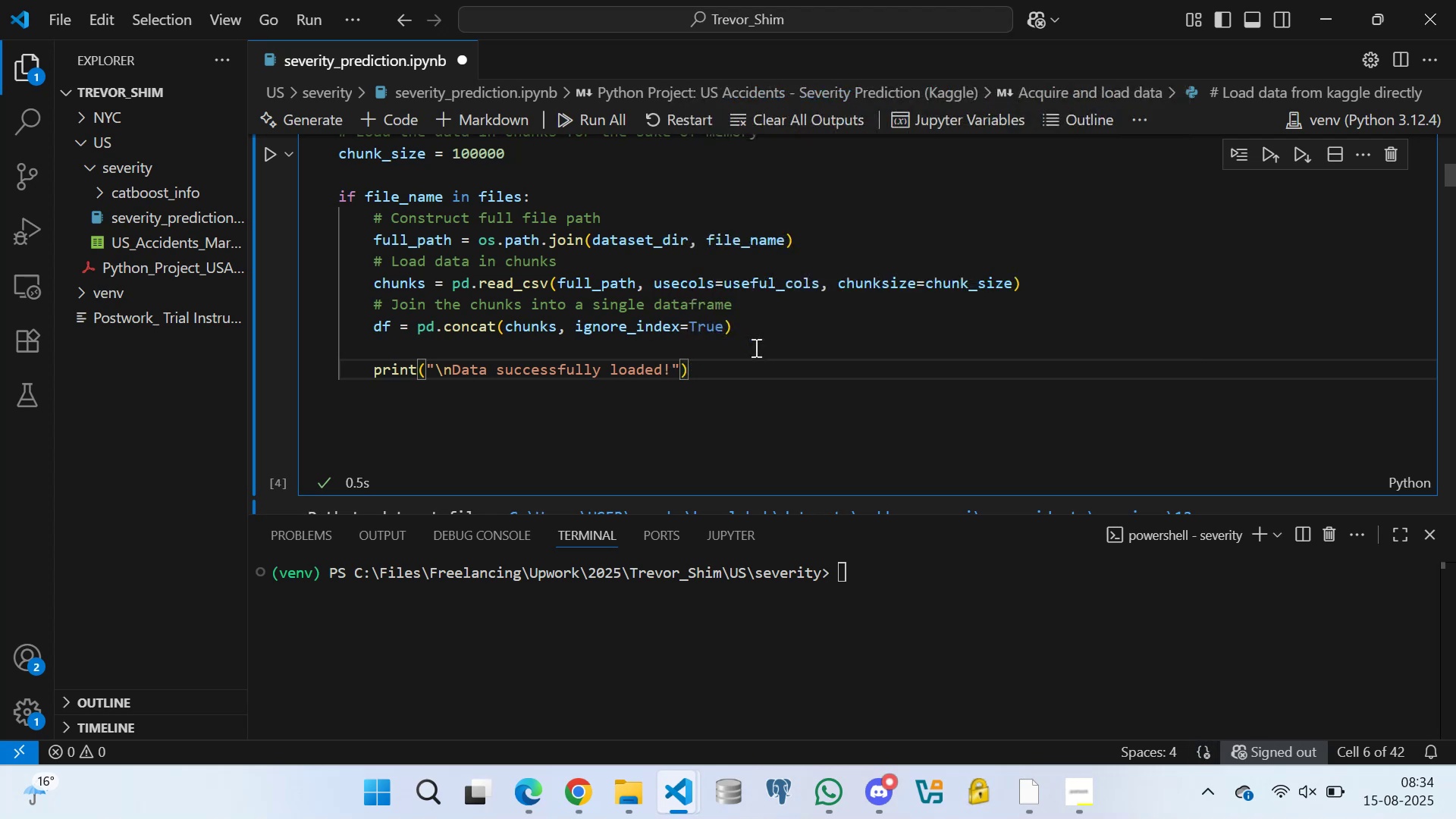 
key(Enter)
 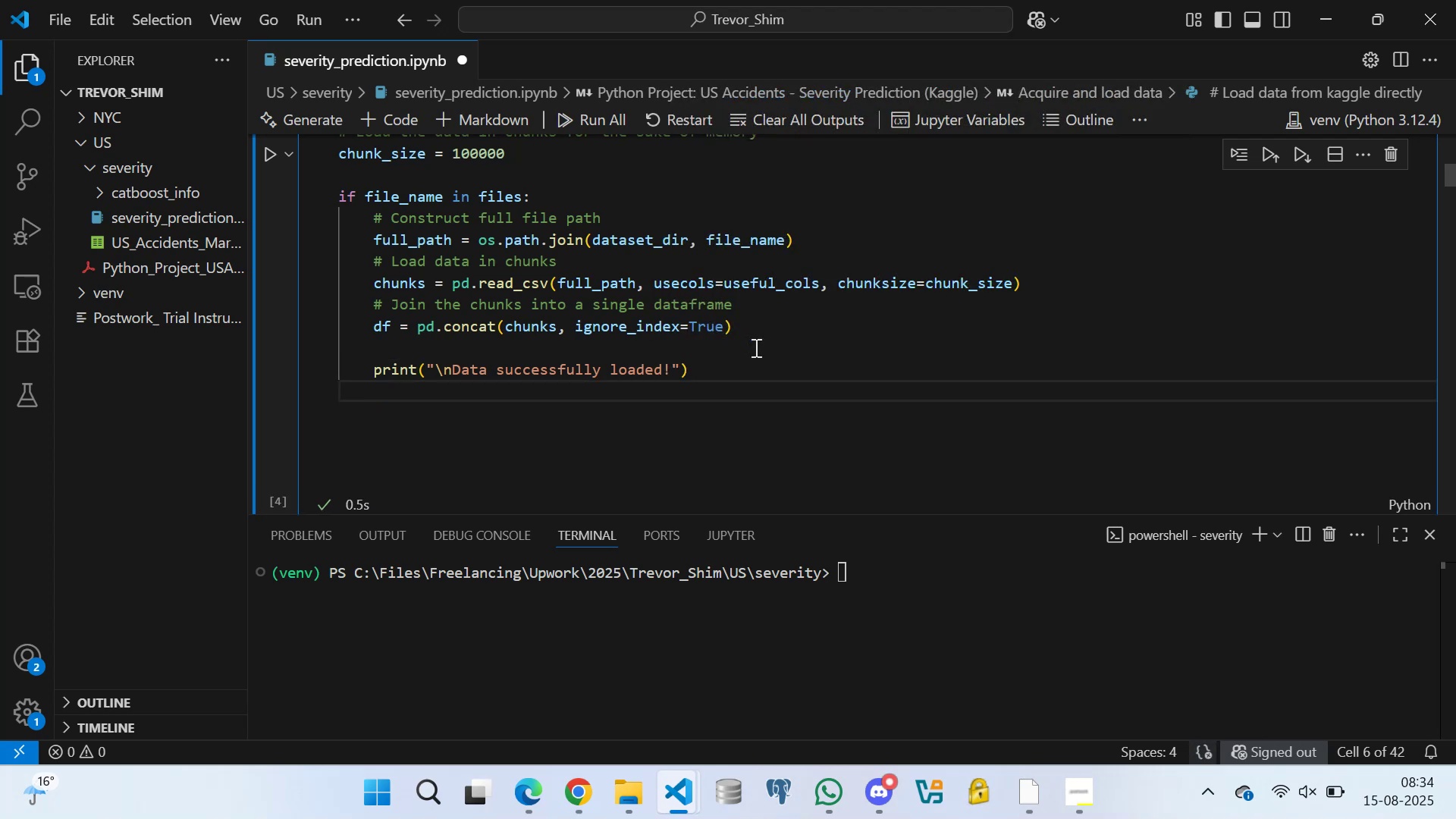 
key(ArrowLeft)
 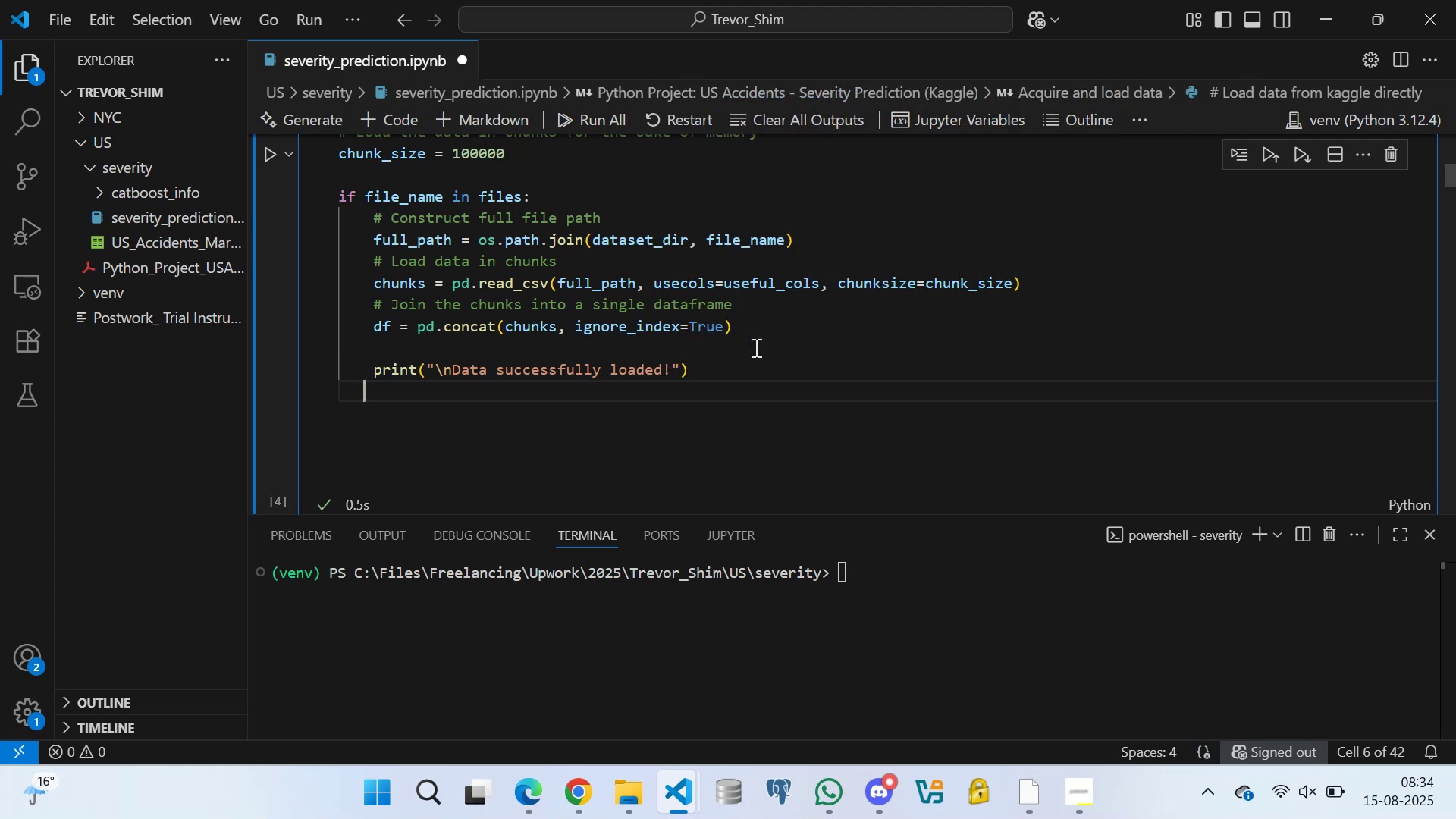 
key(ArrowLeft)
 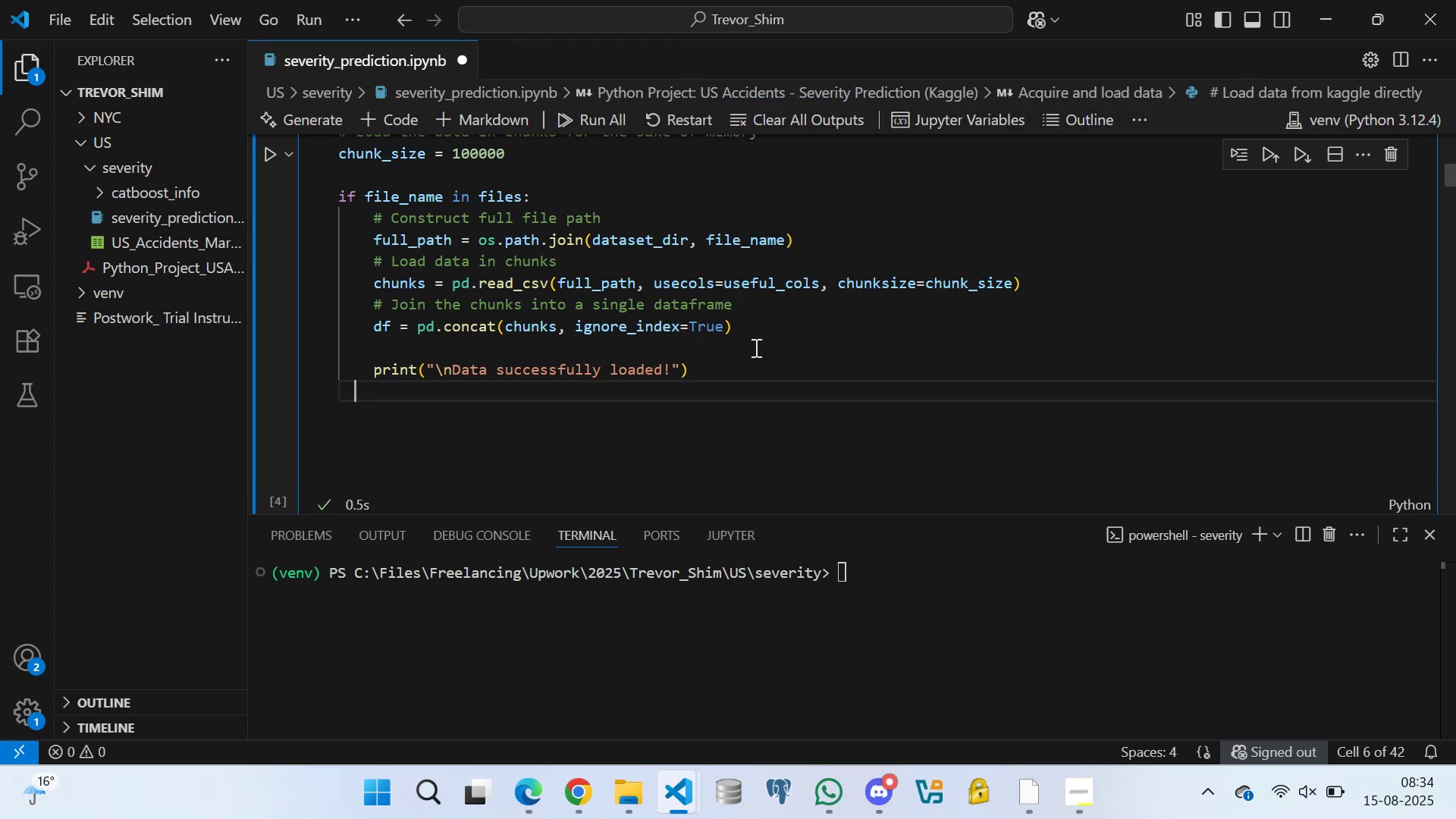 
key(ArrowLeft)
 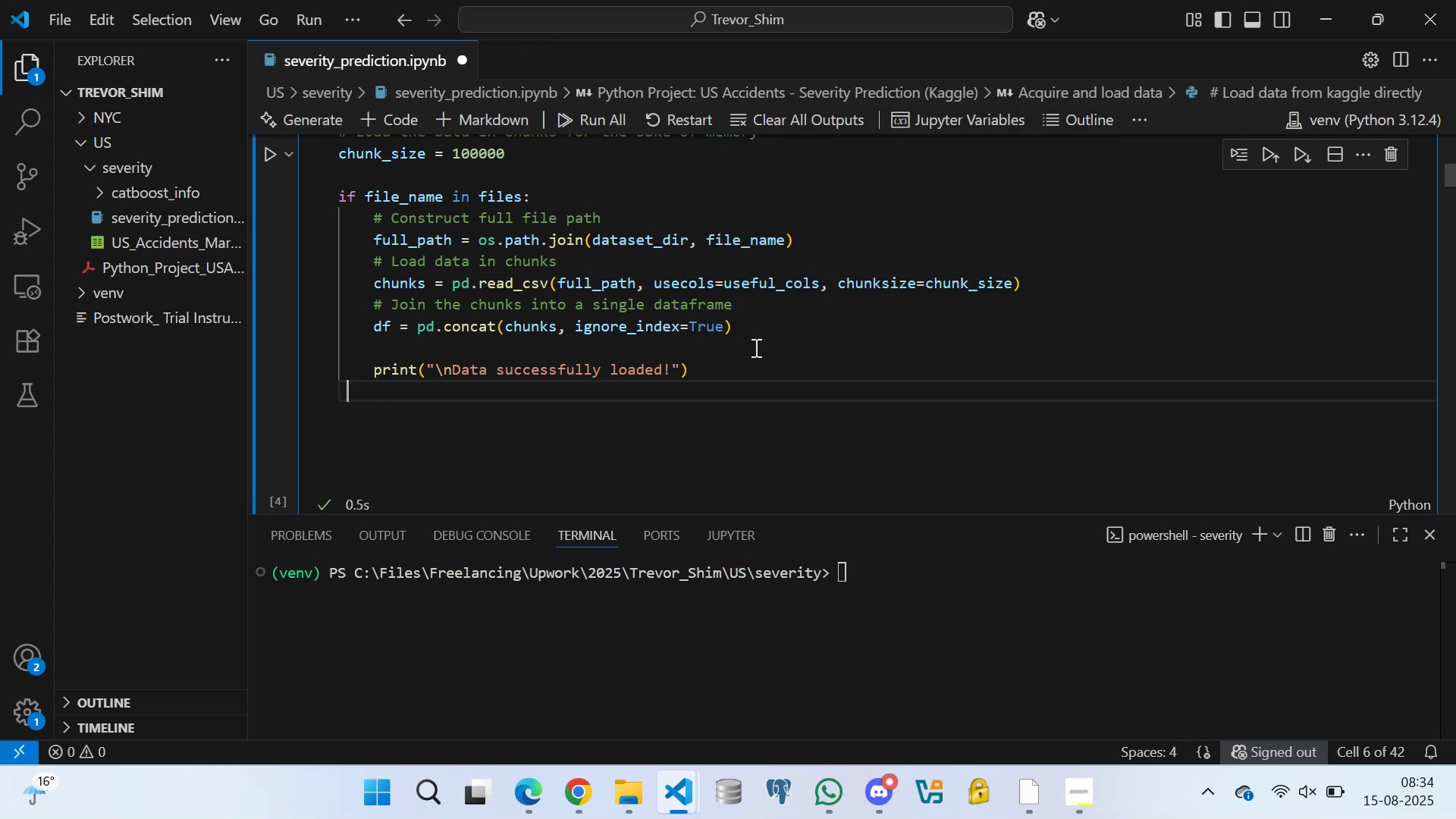 
key(ArrowLeft)
 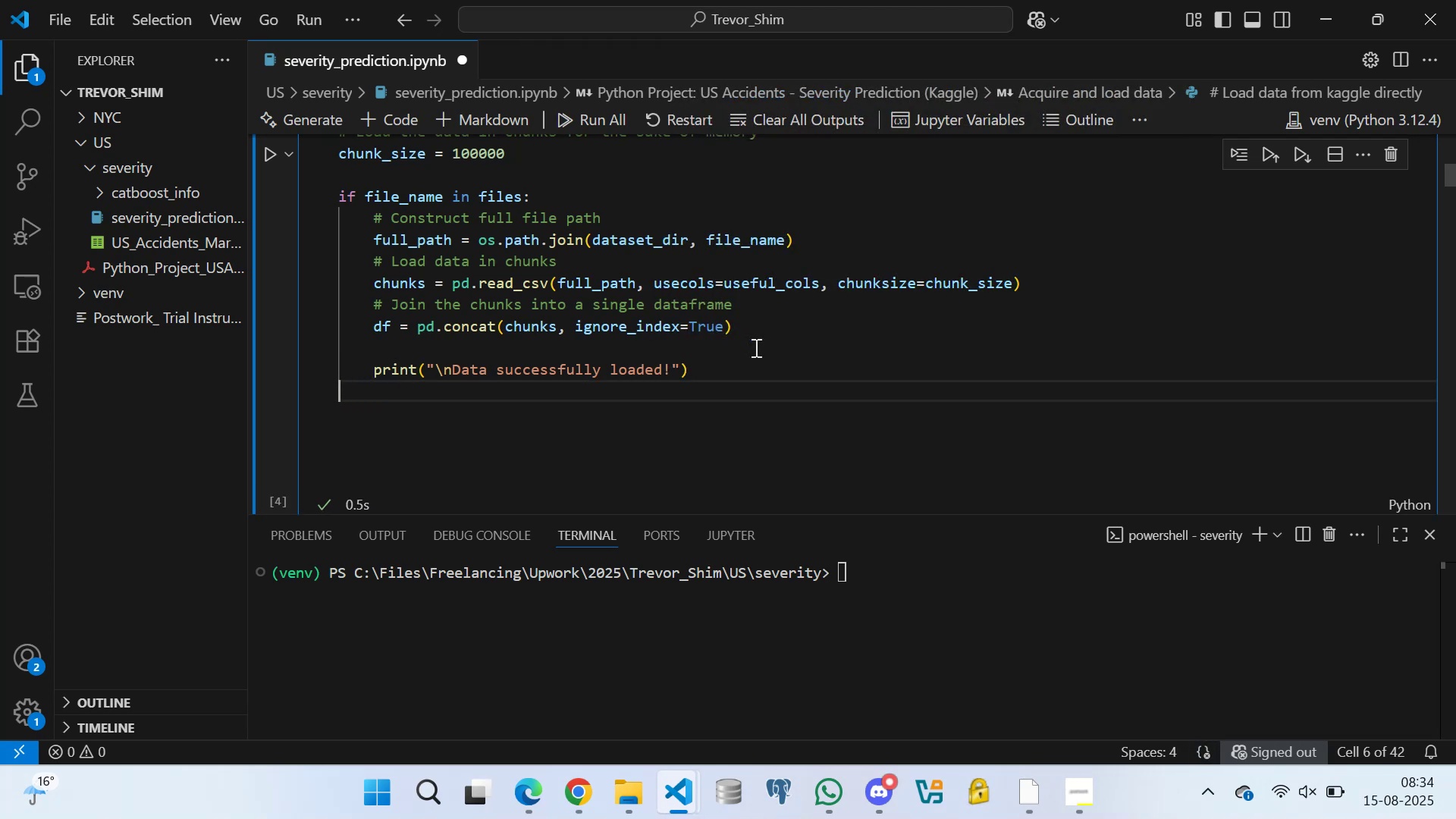 
type(else:)
 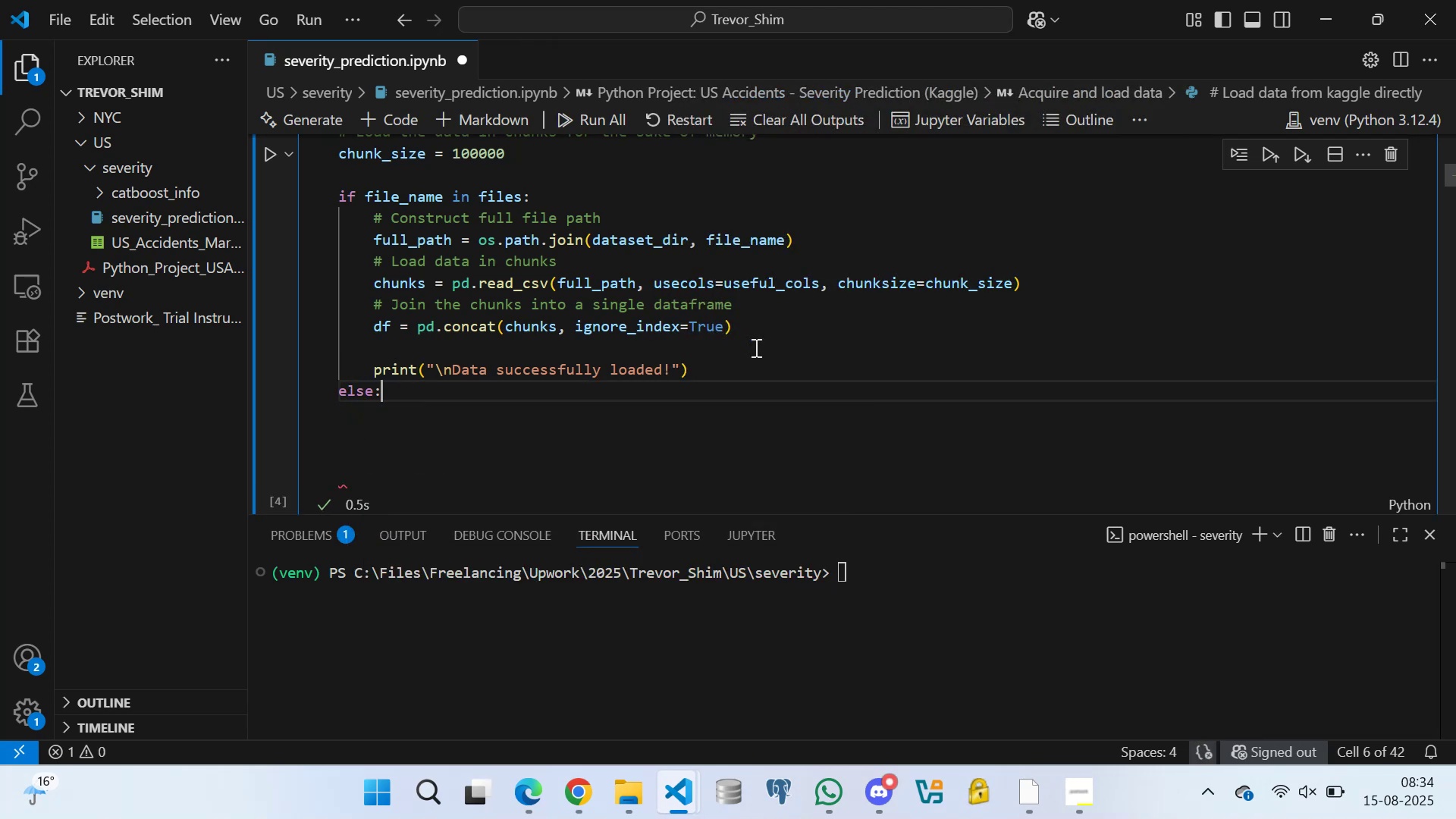 
 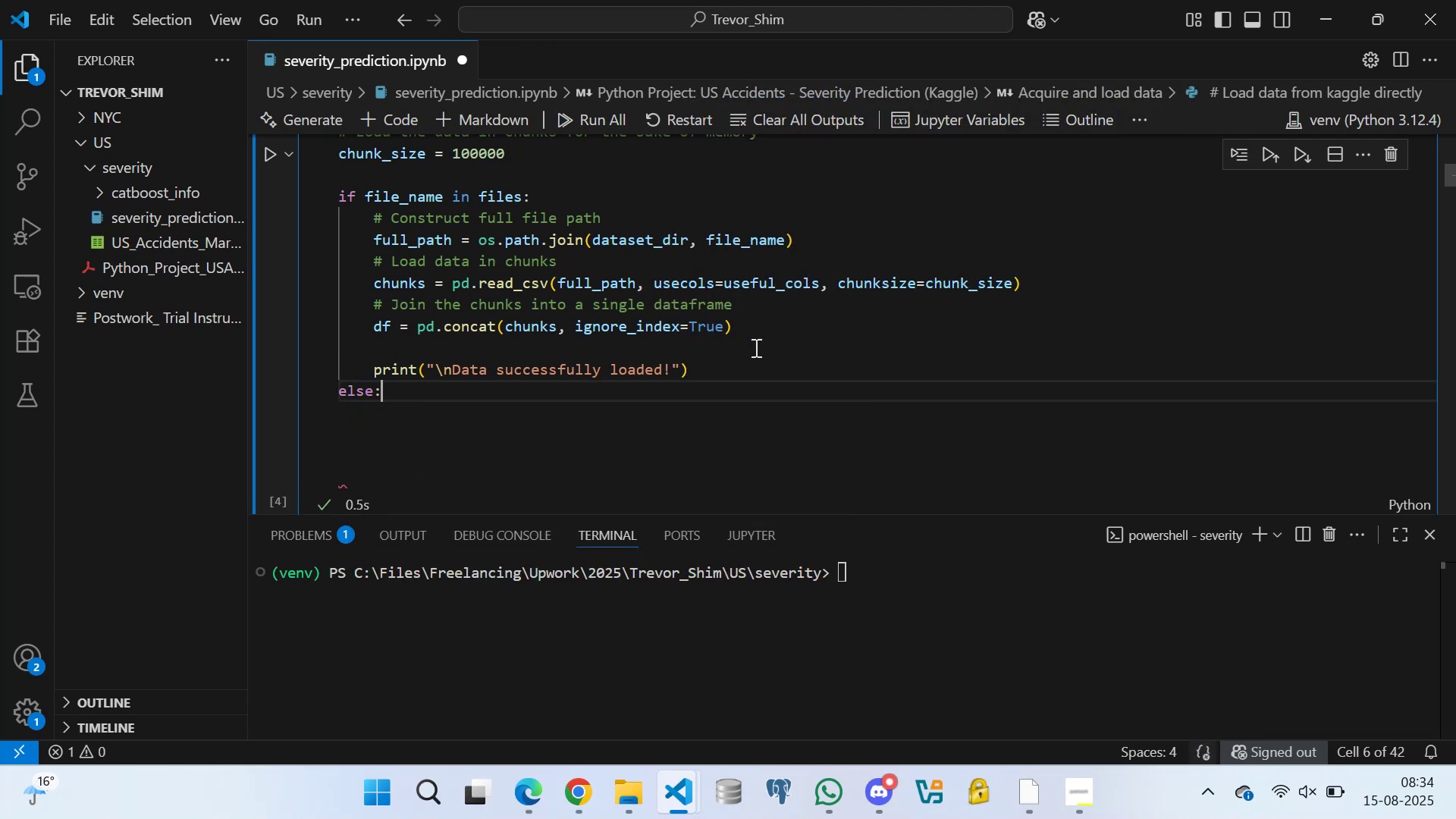 
key(Enter)
 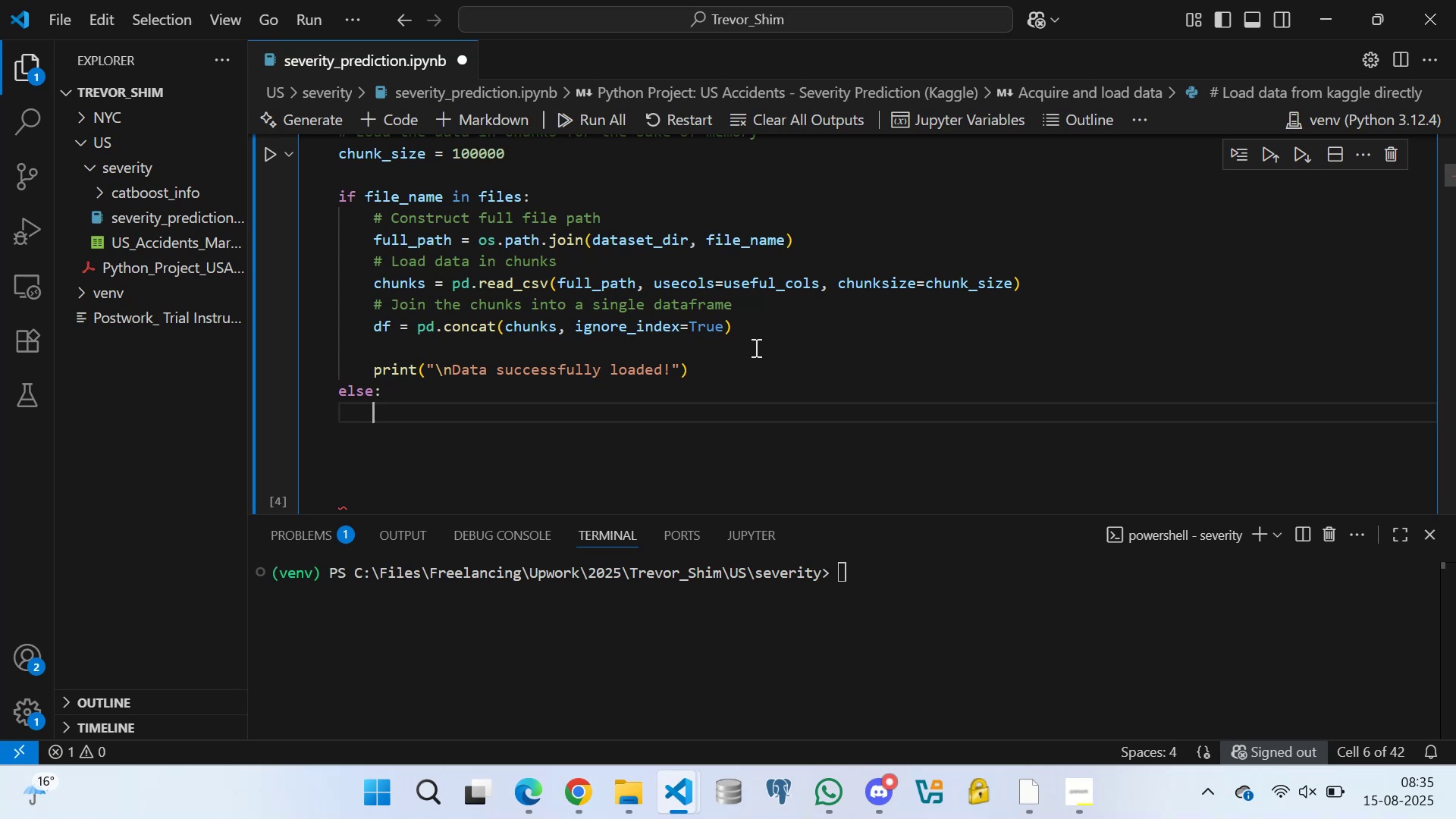 
type(print([Break])
key(Backspace)
type("[Break]nThe specified file was not found in the directory)
 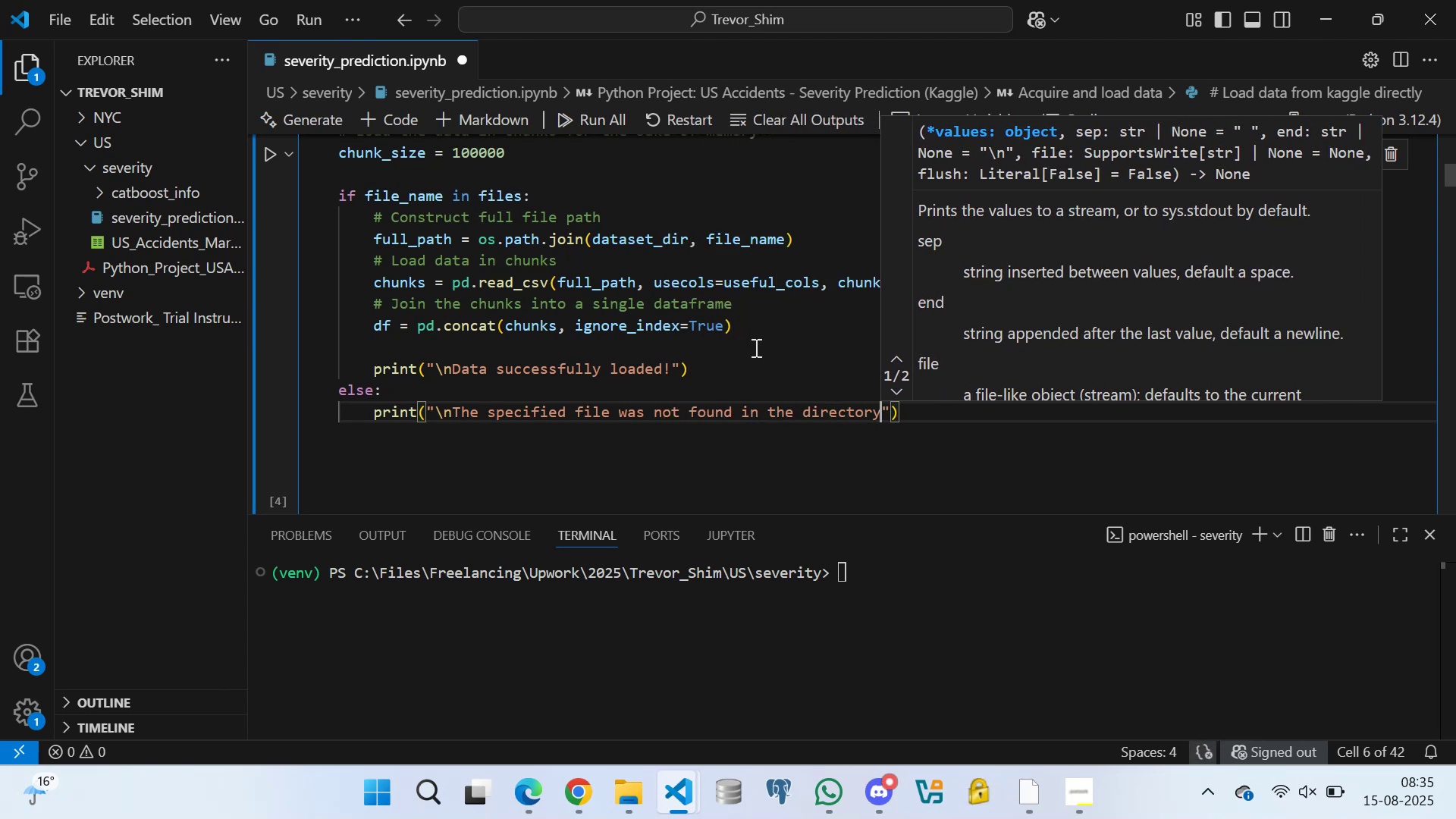 
key(ArrowRight)
 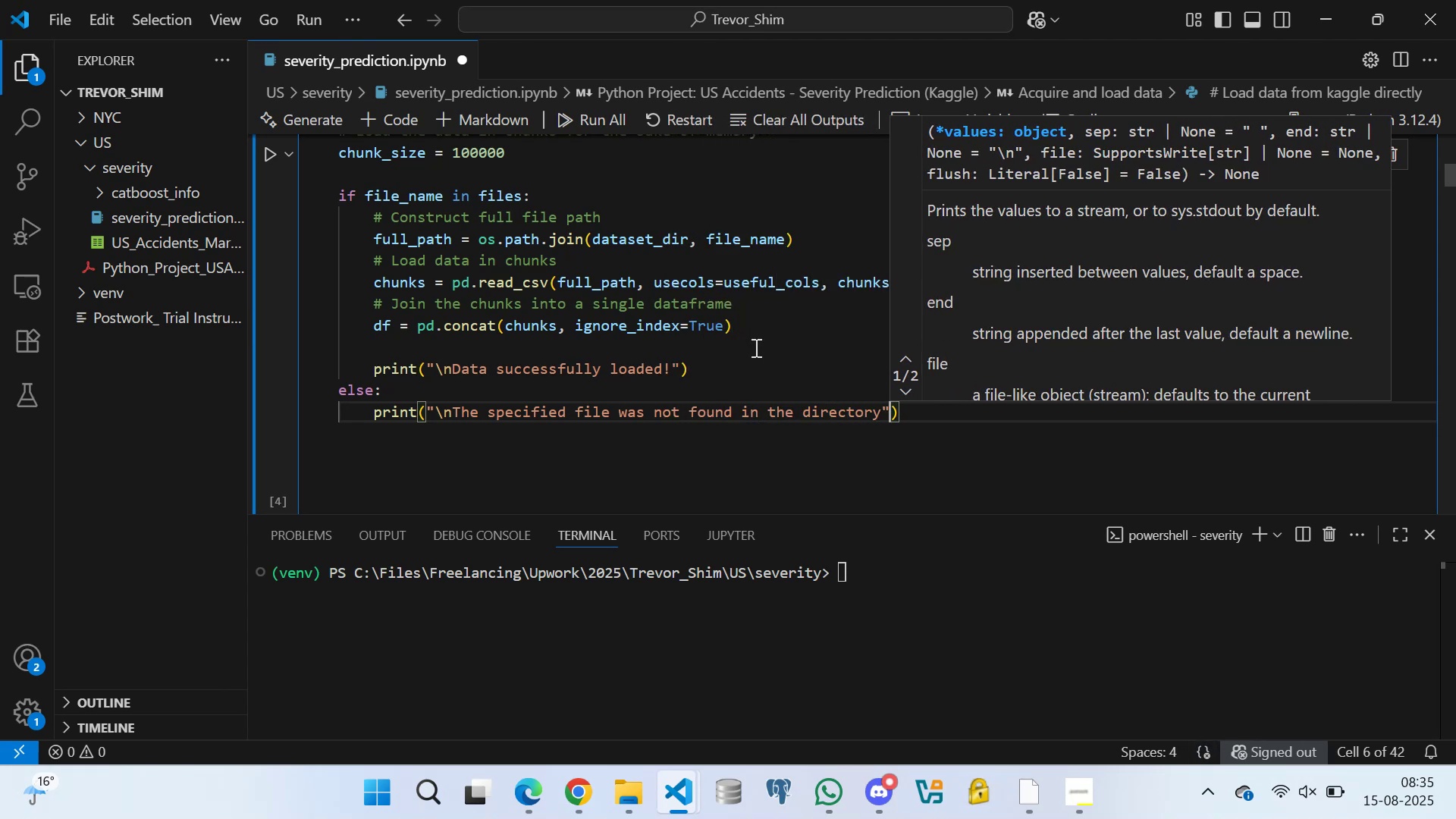 
key(ArrowRight)
 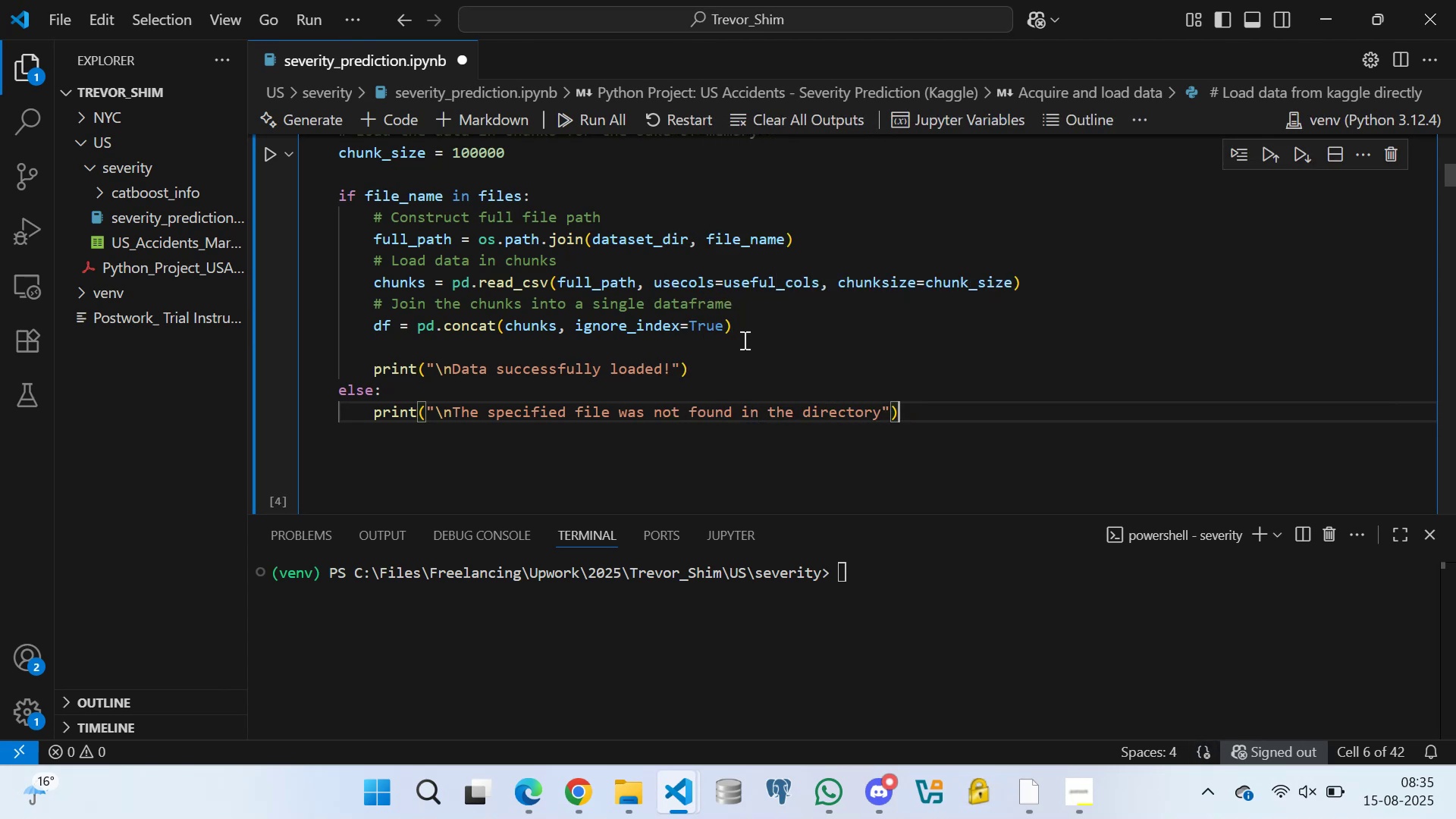 
scroll: coordinate [484, 444], scroll_direction: down, amount: 2.0
 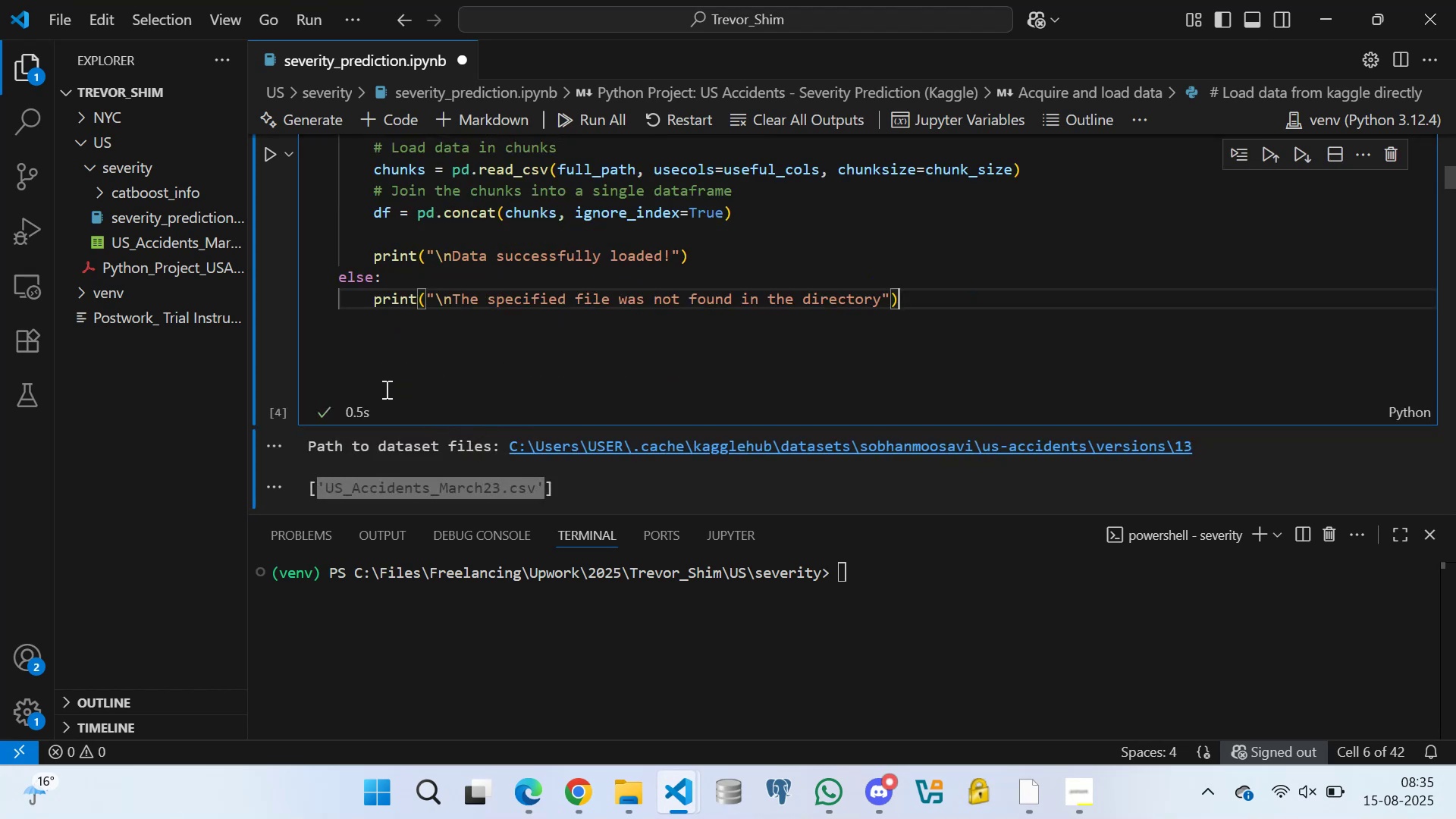 
left_click([385, 389])
 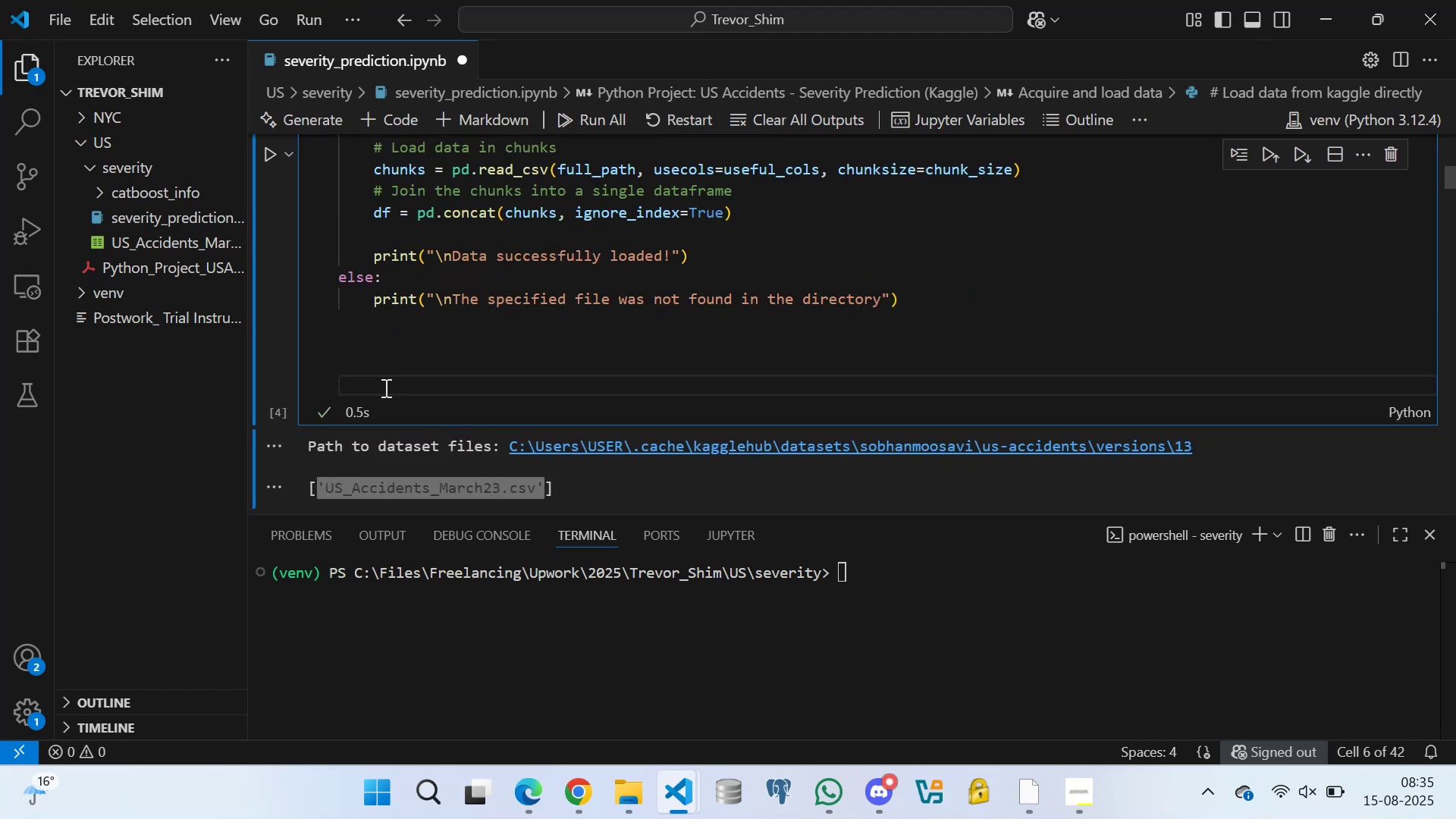 
key(Backspace)
 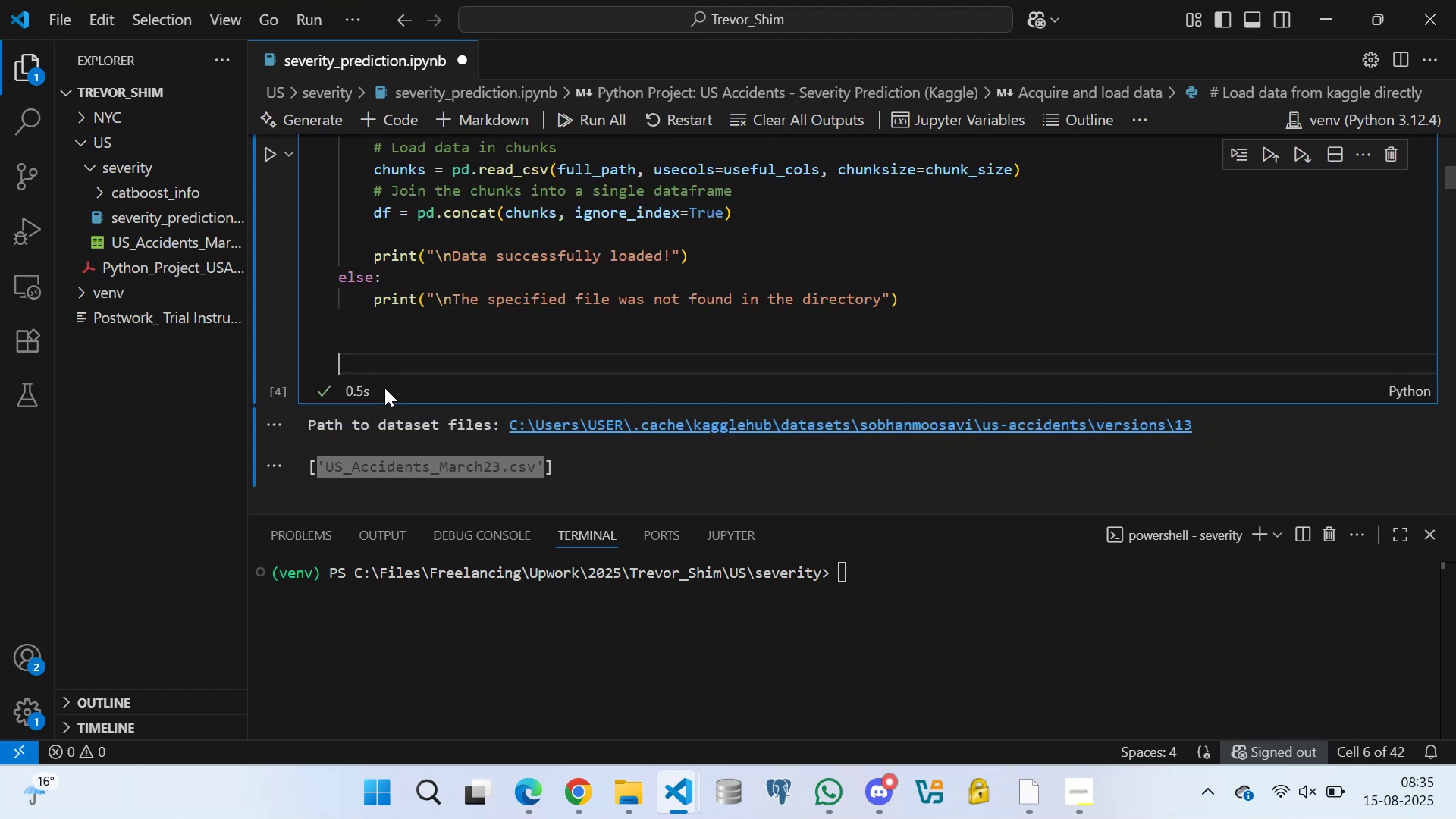 
key(Backspace)
 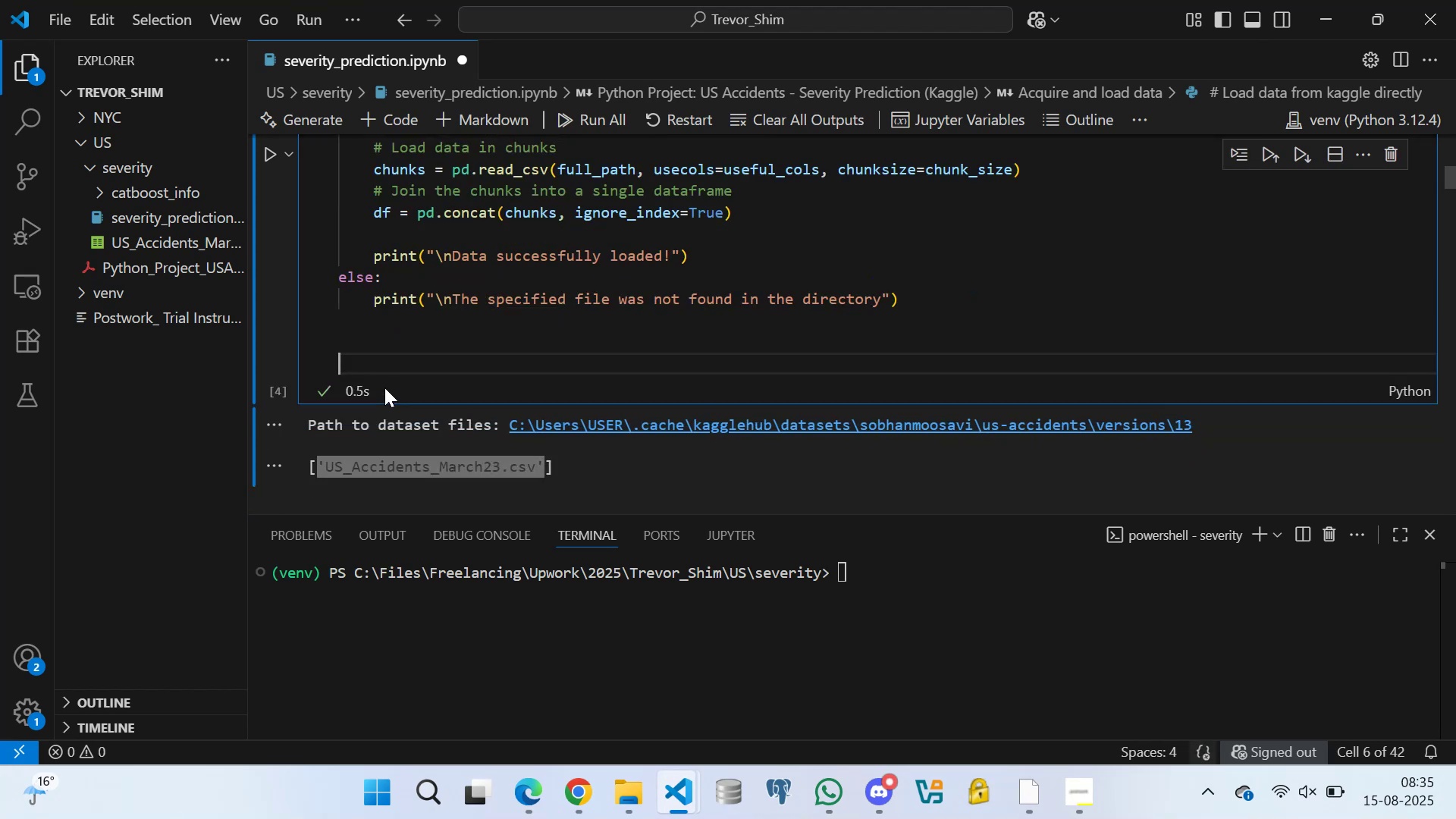 
key(Backspace)
 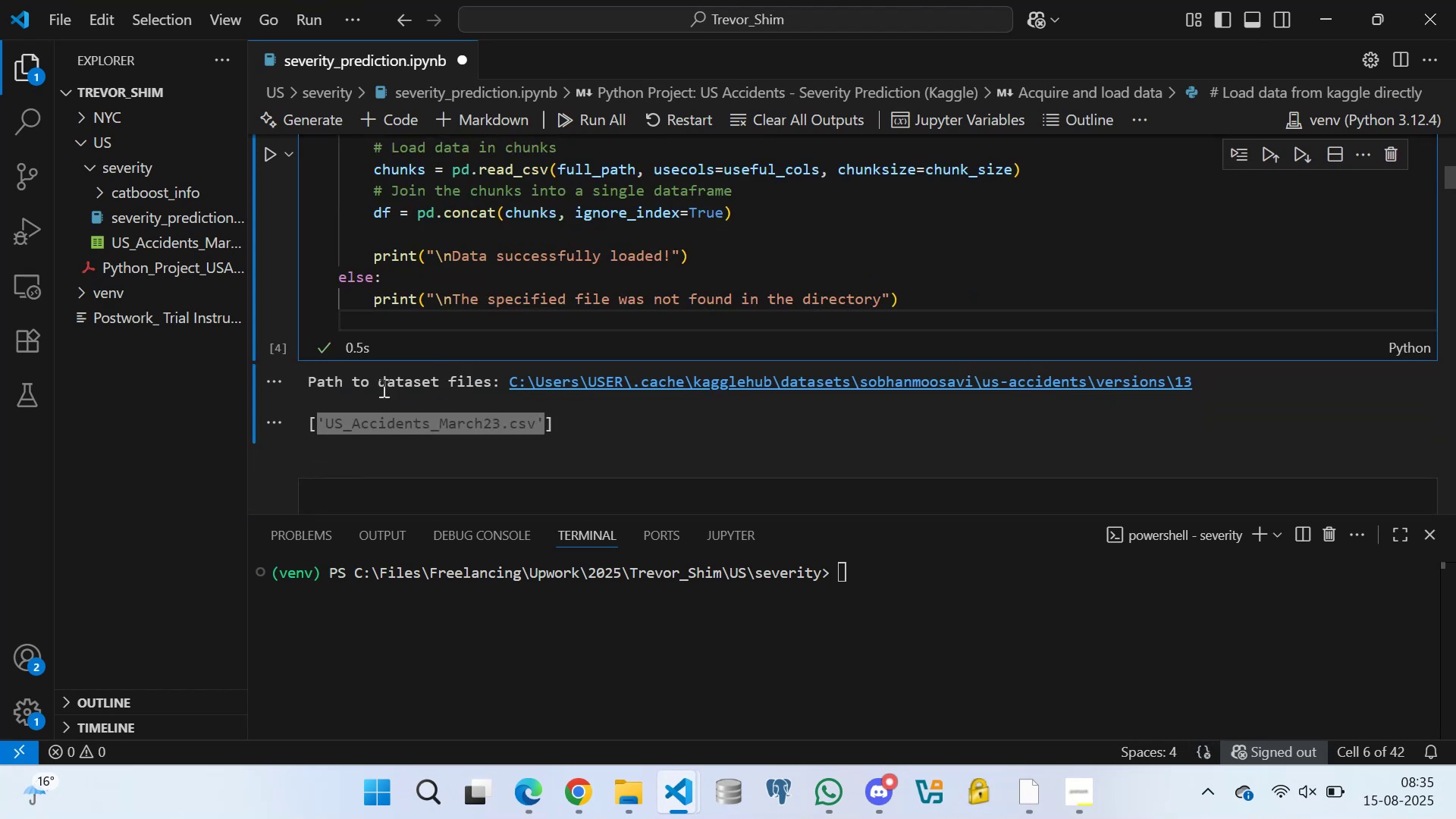 
key(Control+S)
 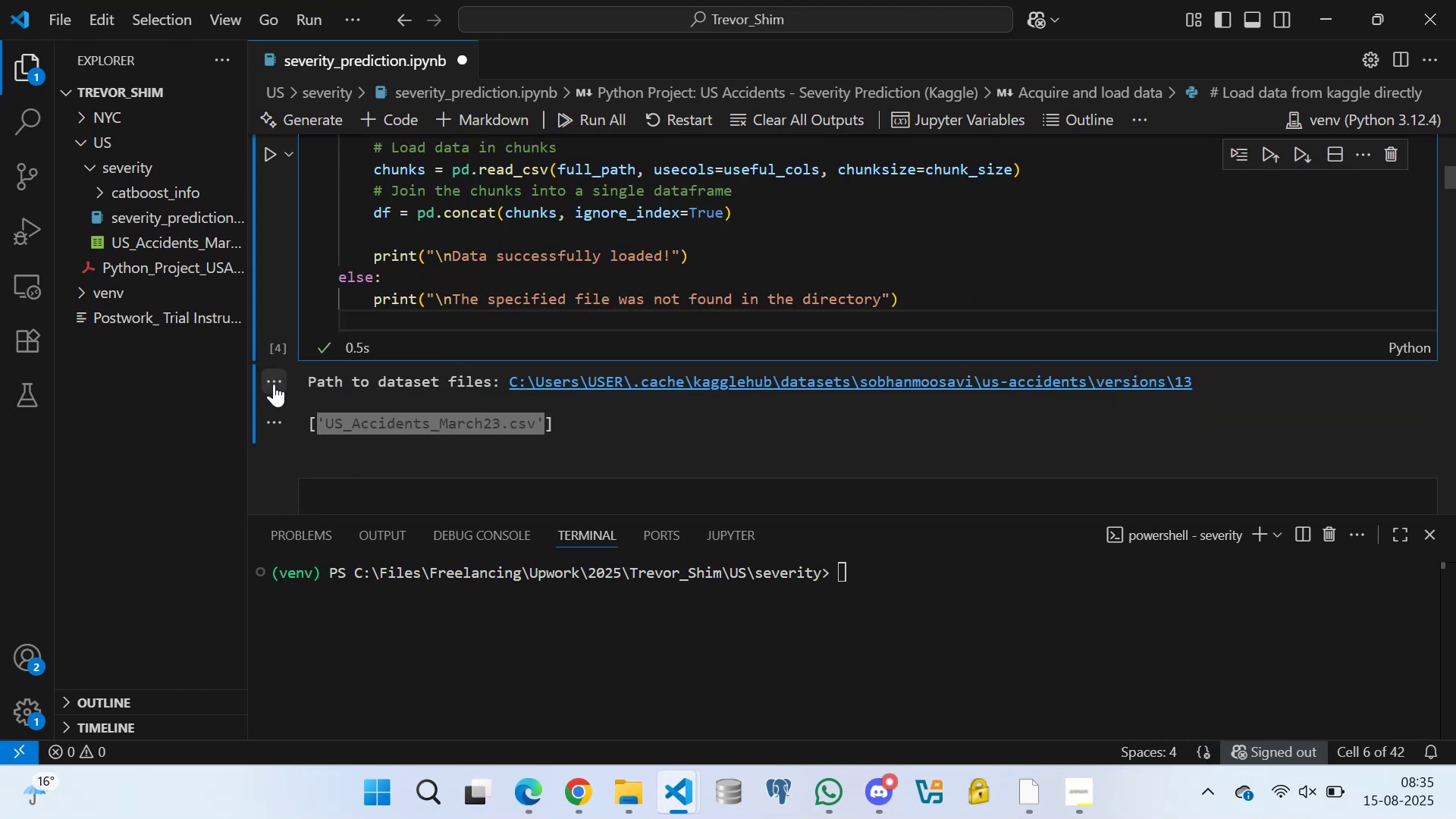 
scroll: coordinate [384, 303], scroll_direction: up, amount: 7.0
 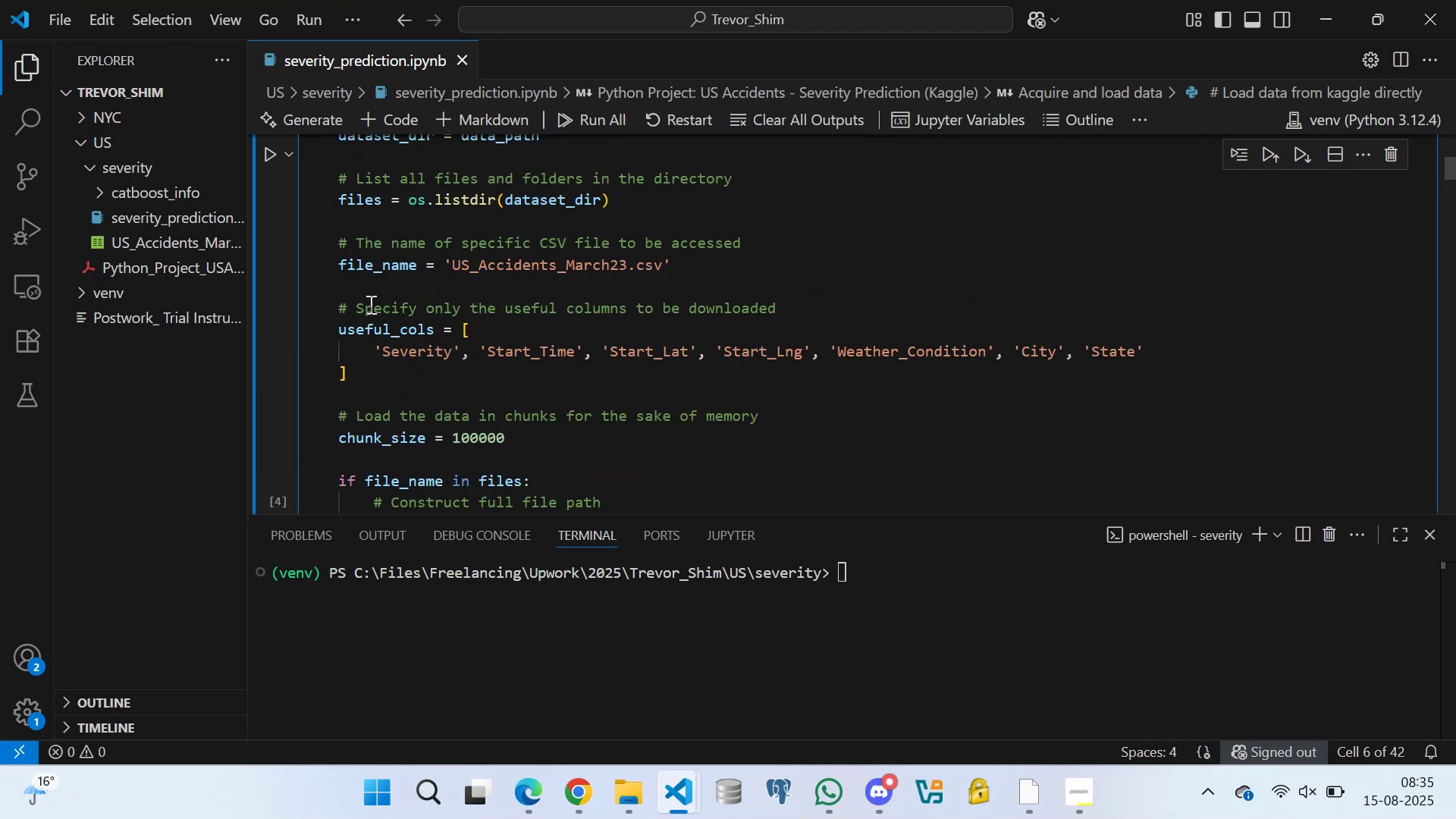 
left_click([363, 290])
 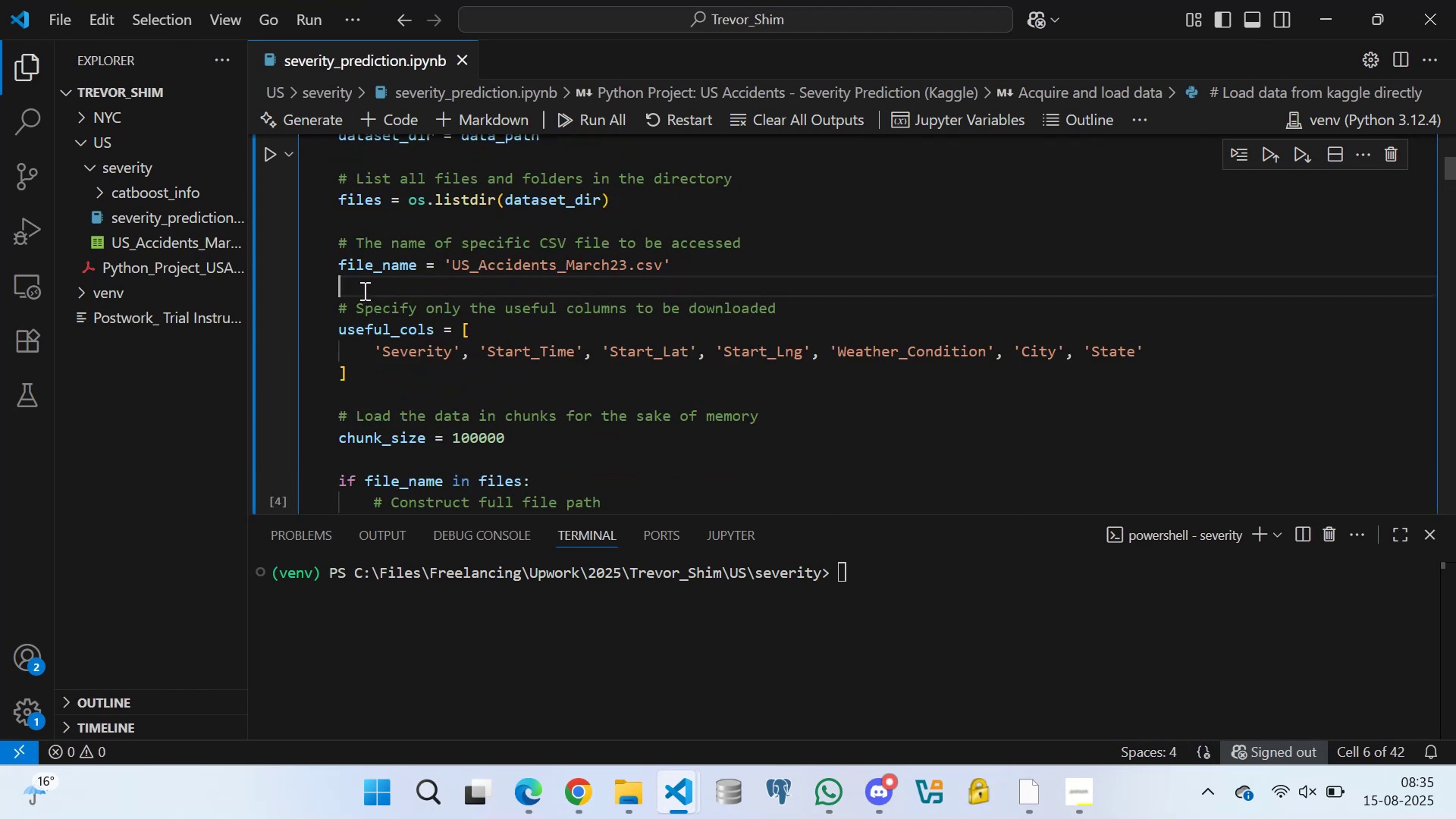 
key(Control+S)
 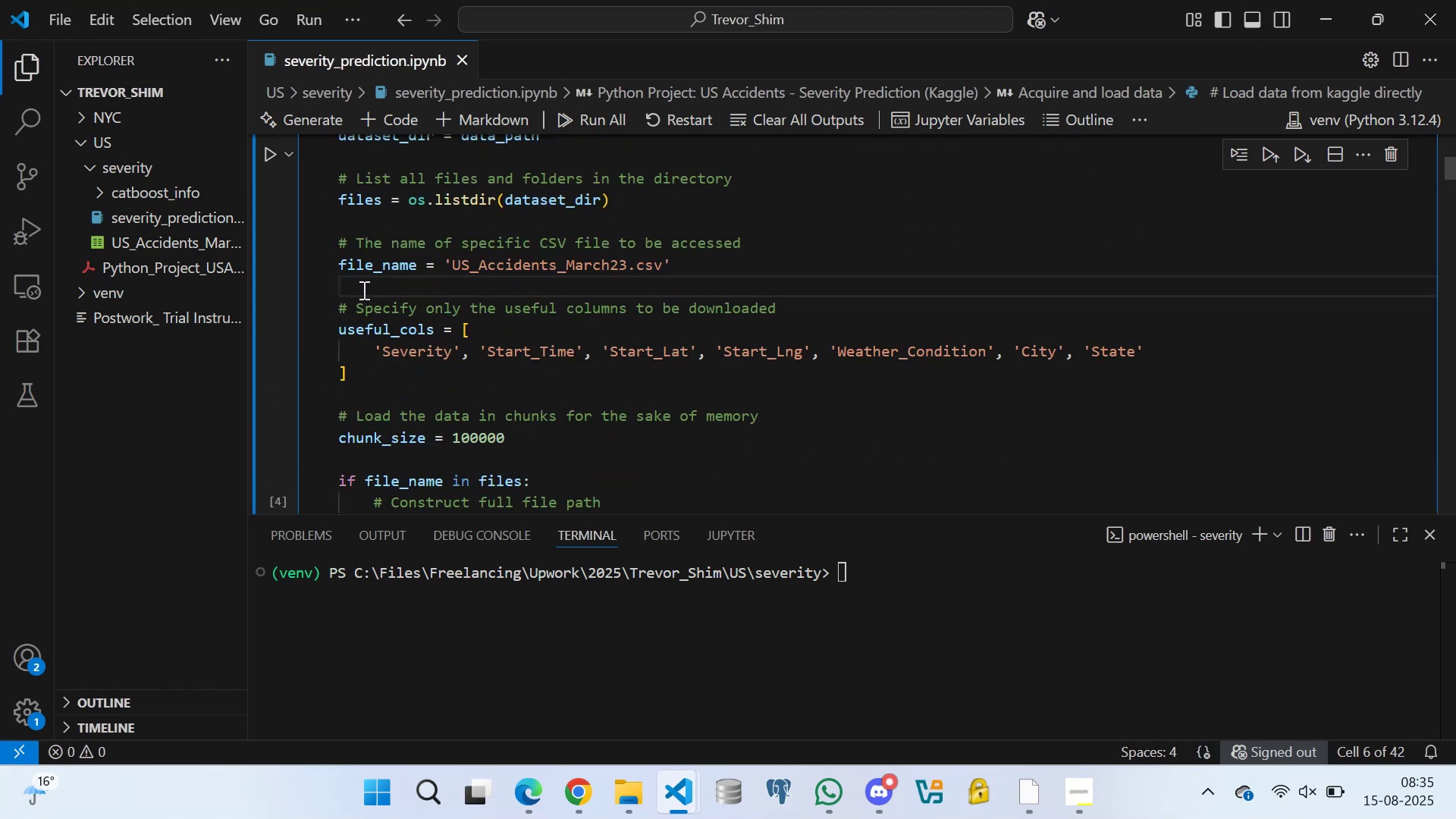 
scroll: coordinate [378, 315], scroll_direction: down, amount: 8.0
 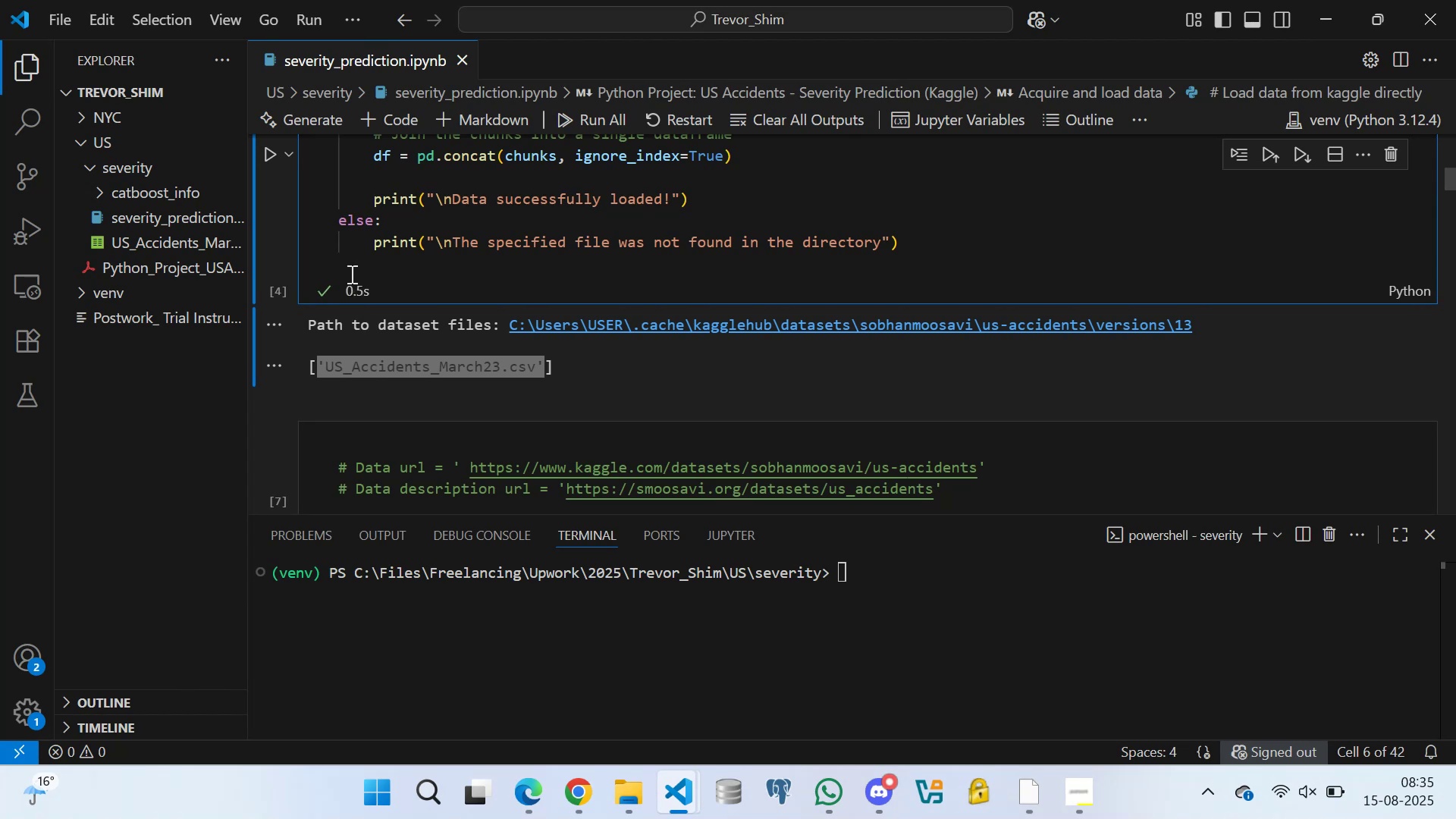 
left_click([352, 268])
 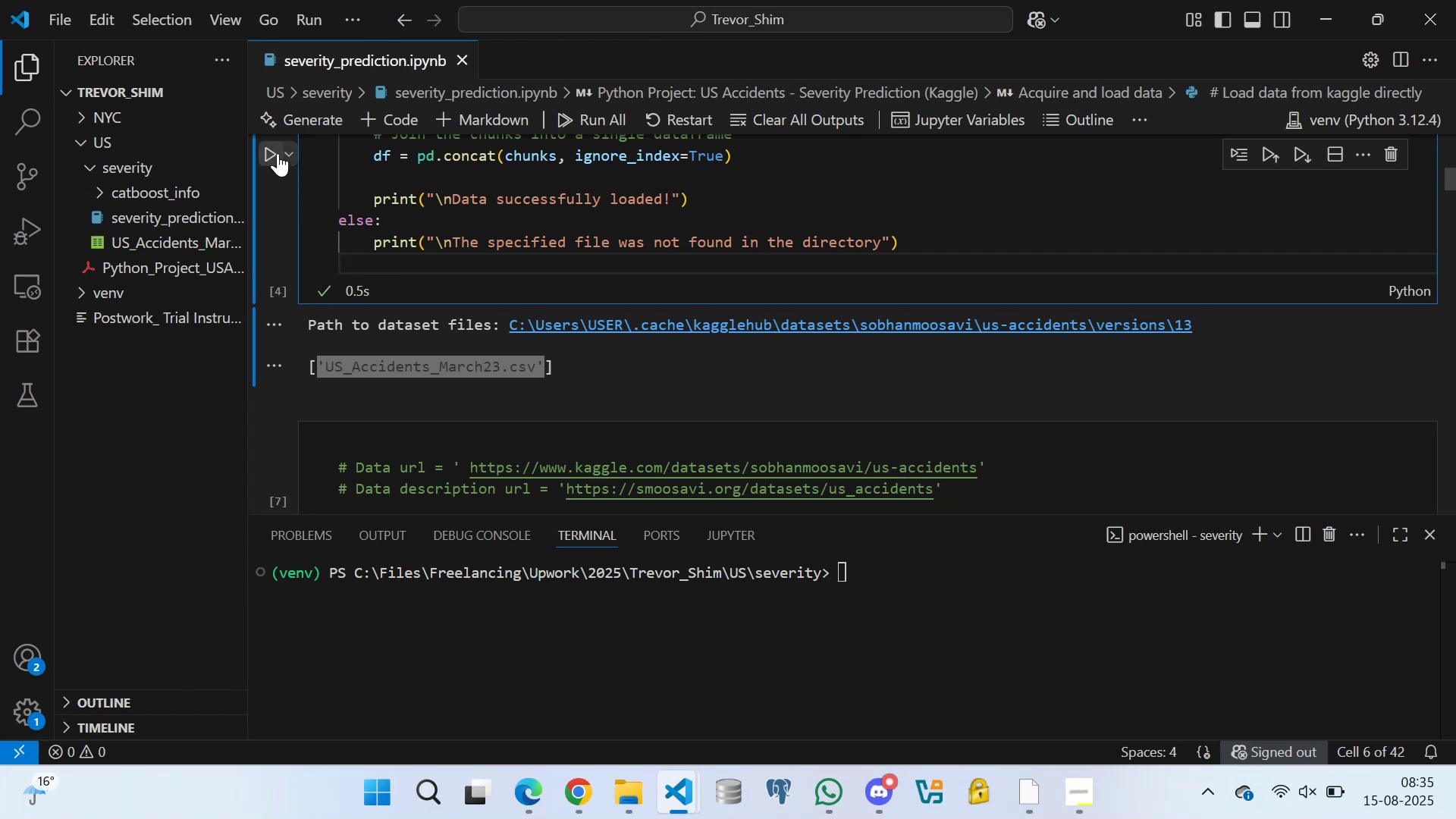 
left_click([271, 150])
 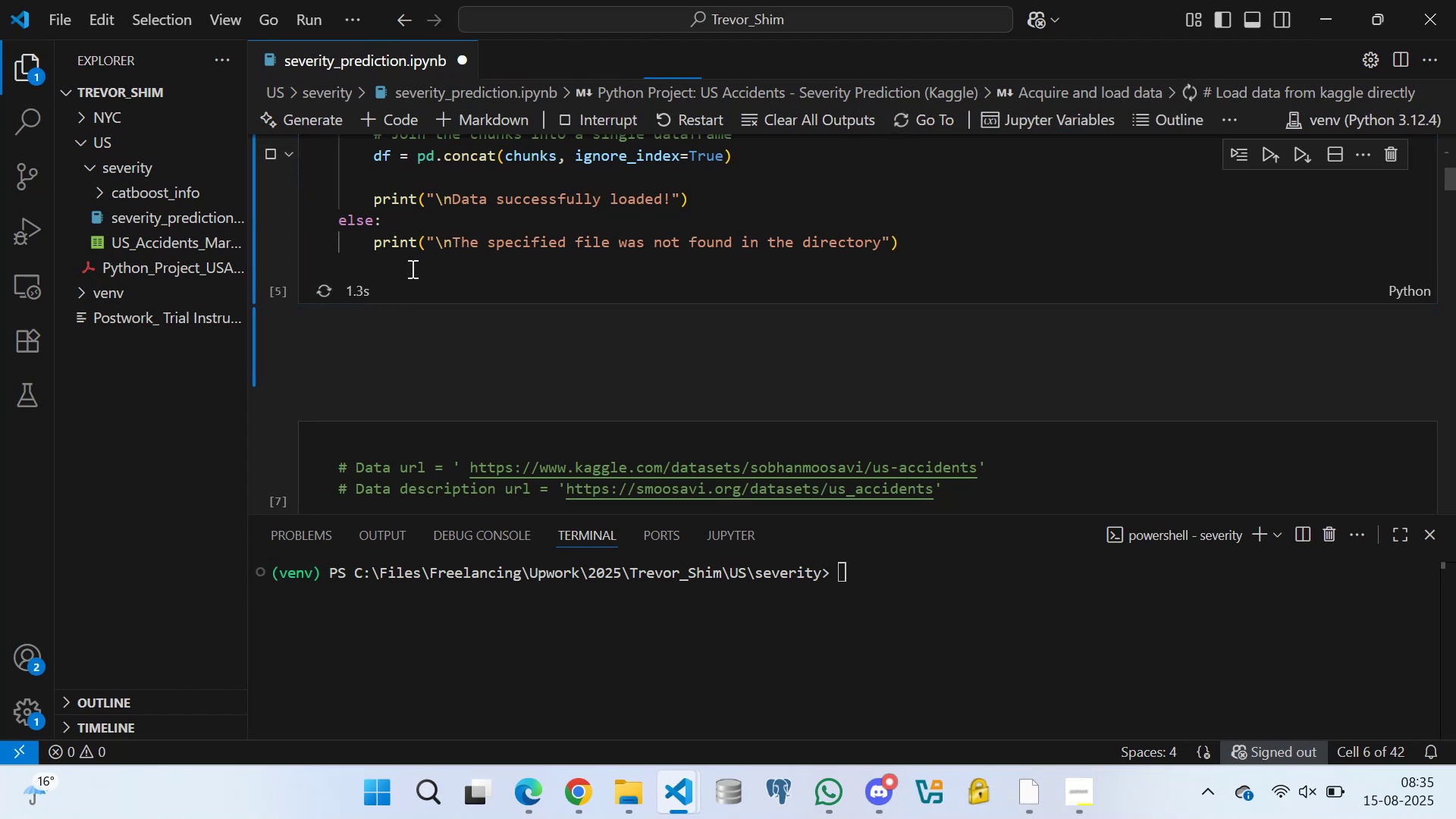 
left_click([405, 221])
 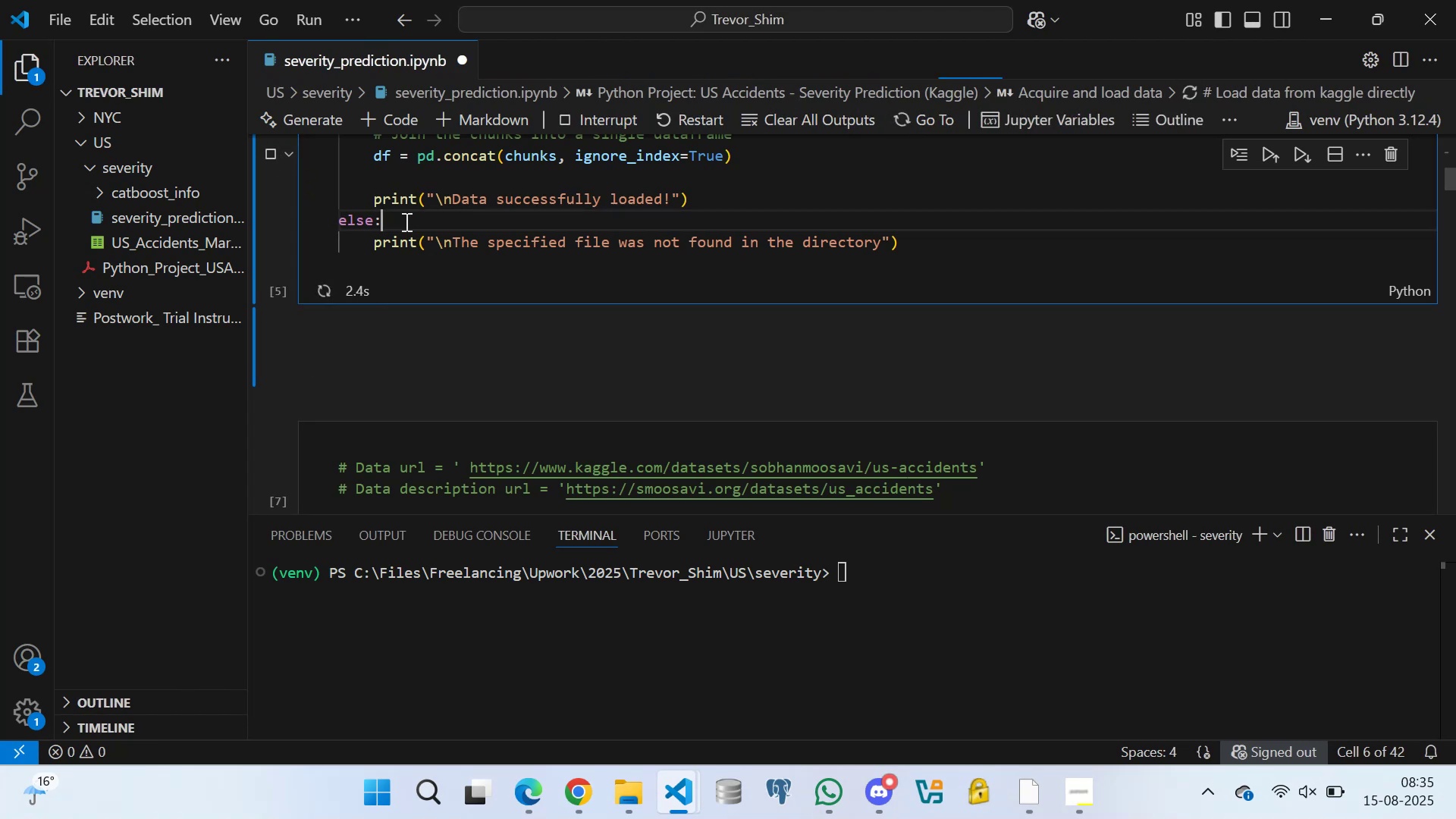 
key(Control+S)
 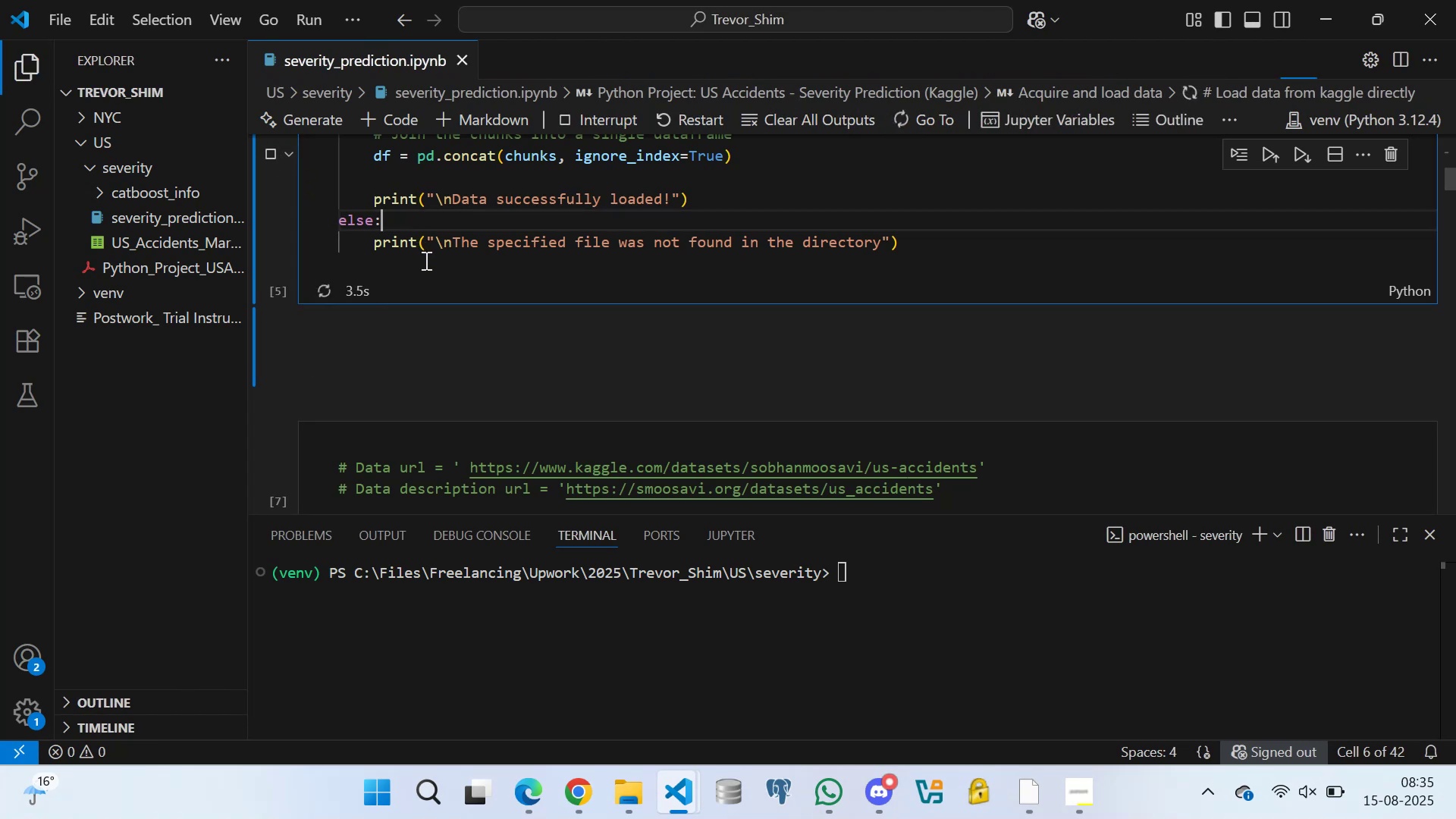 
scroll: coordinate [391, 269], scroll_direction: down, amount: 9.0
 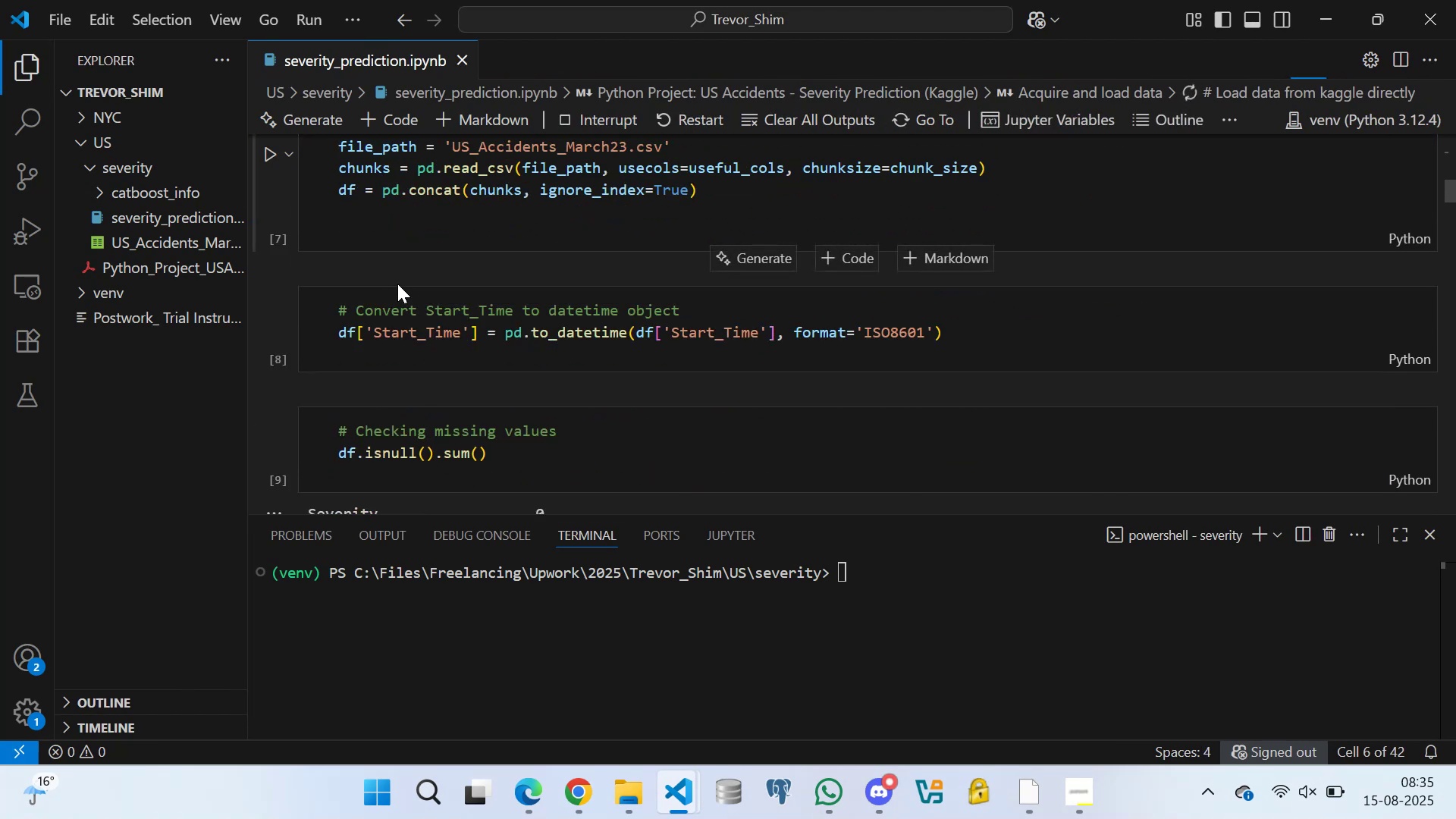 
scroll: coordinate [394, 268], scroll_direction: up, amount: 14.0
 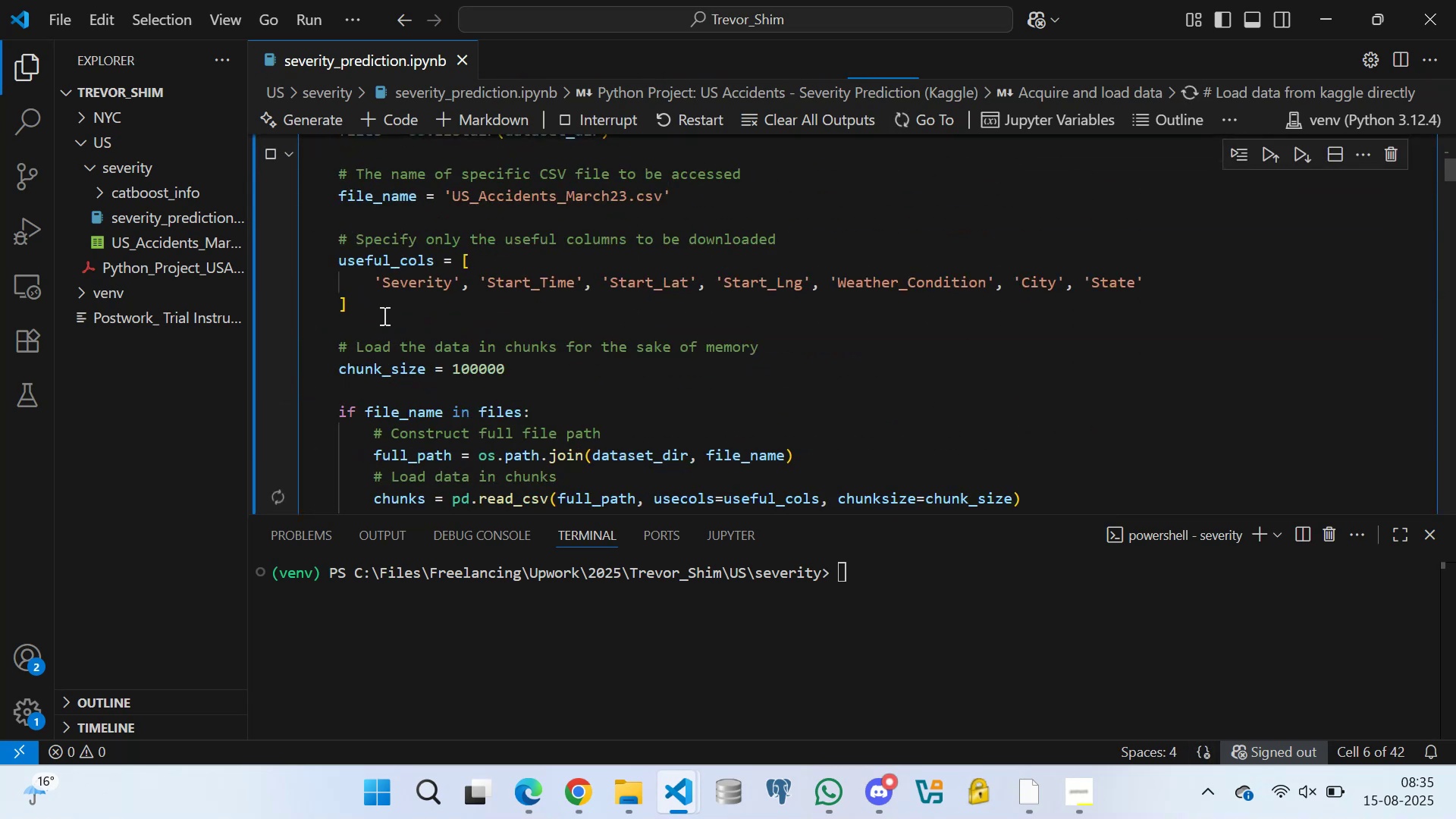 
left_click([382, 317])
 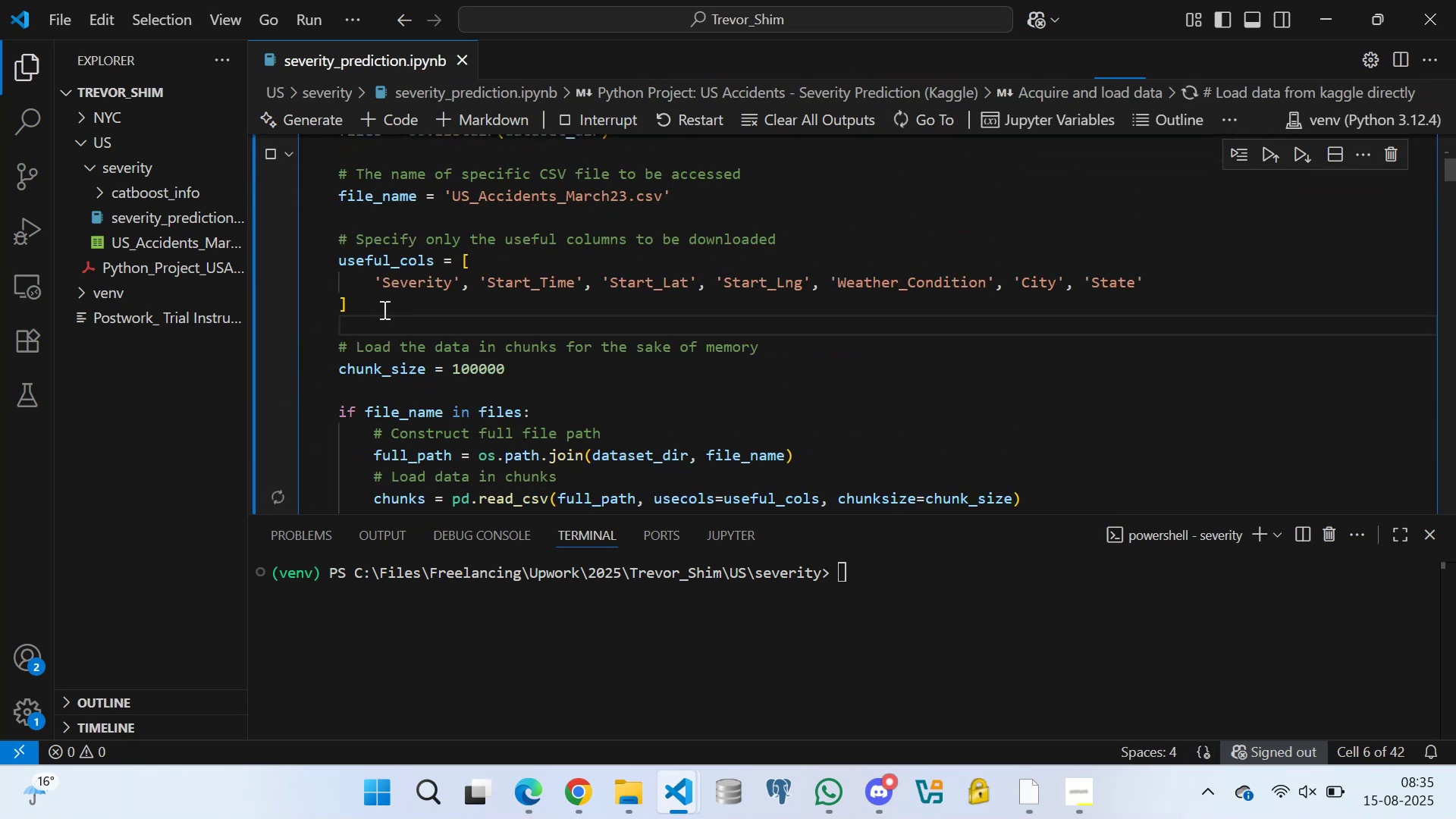 
left_click([383, 302])
 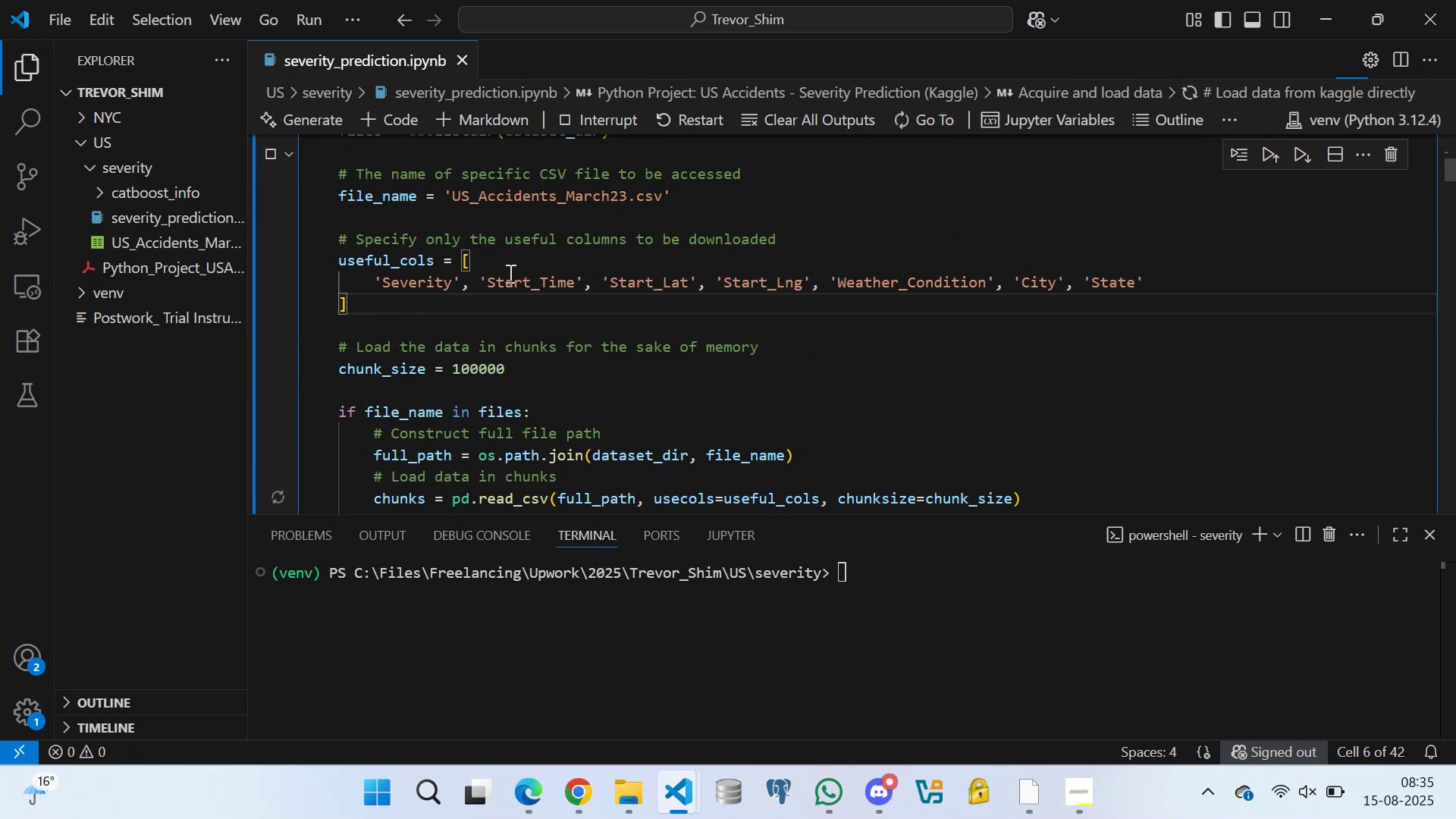 
left_click([508, 262])
 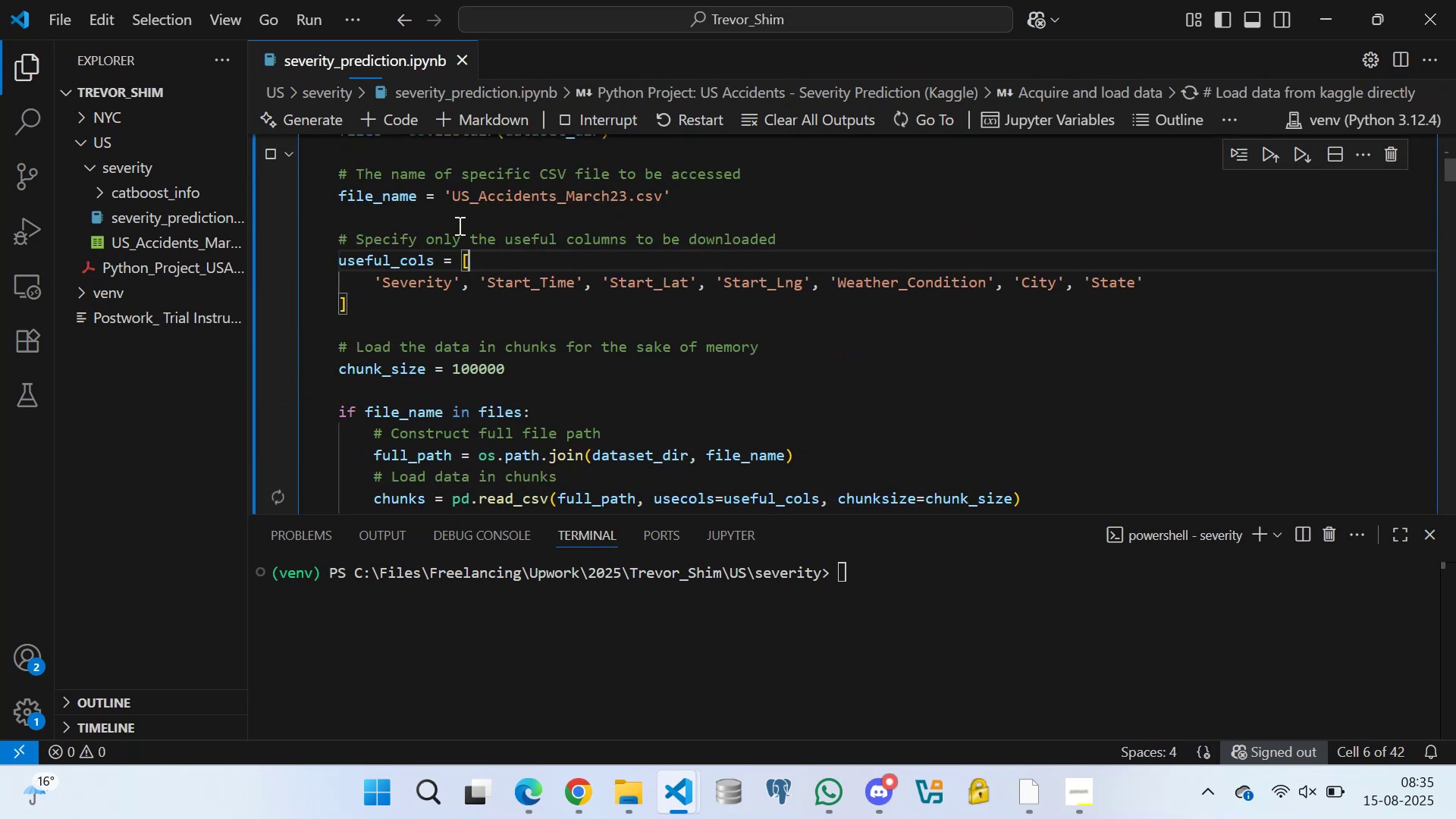 
left_click([454, 220])
 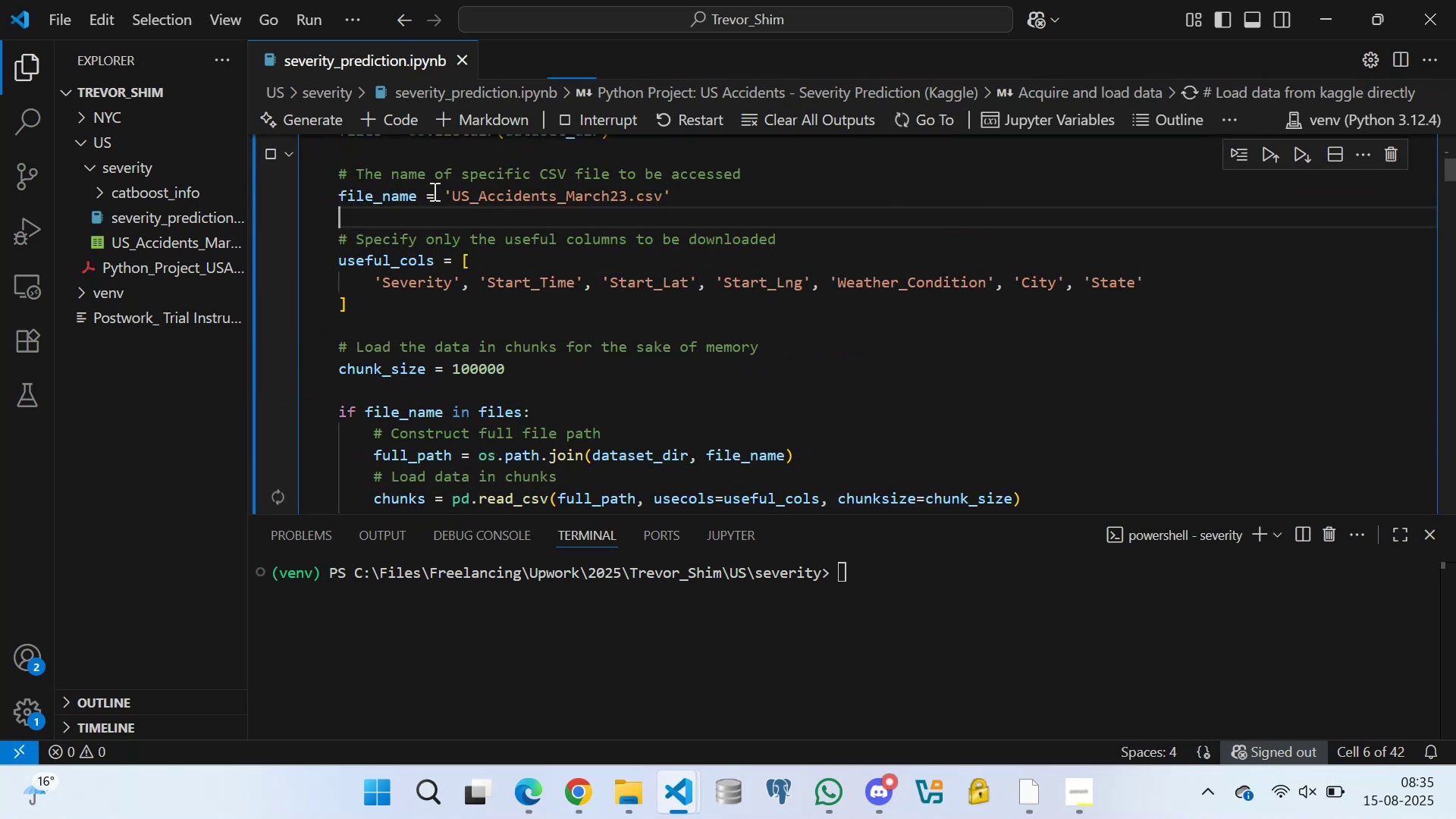 
left_click([433, 191])
 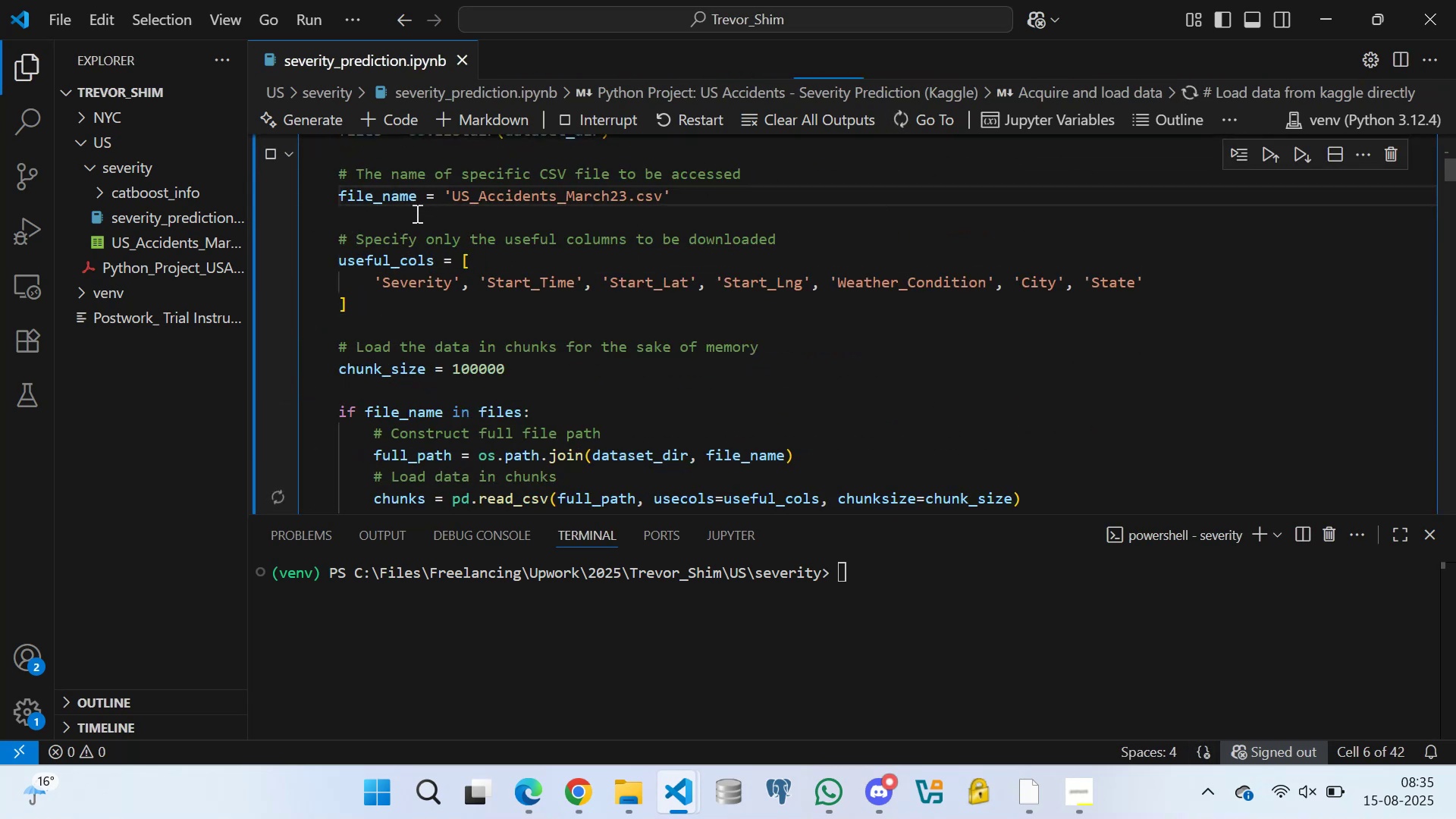 
left_click([415, 214])
 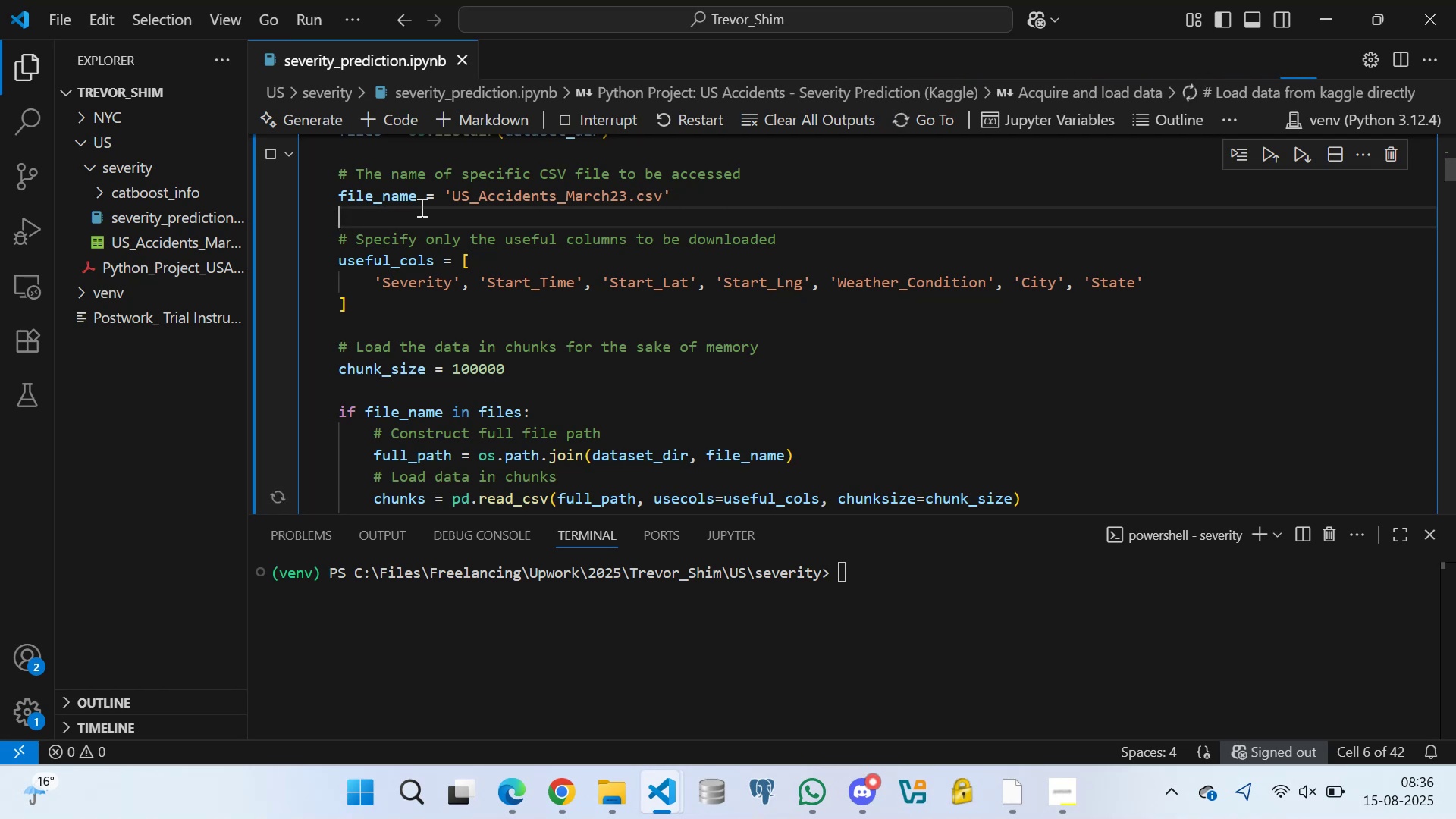 
wait(10.43)
 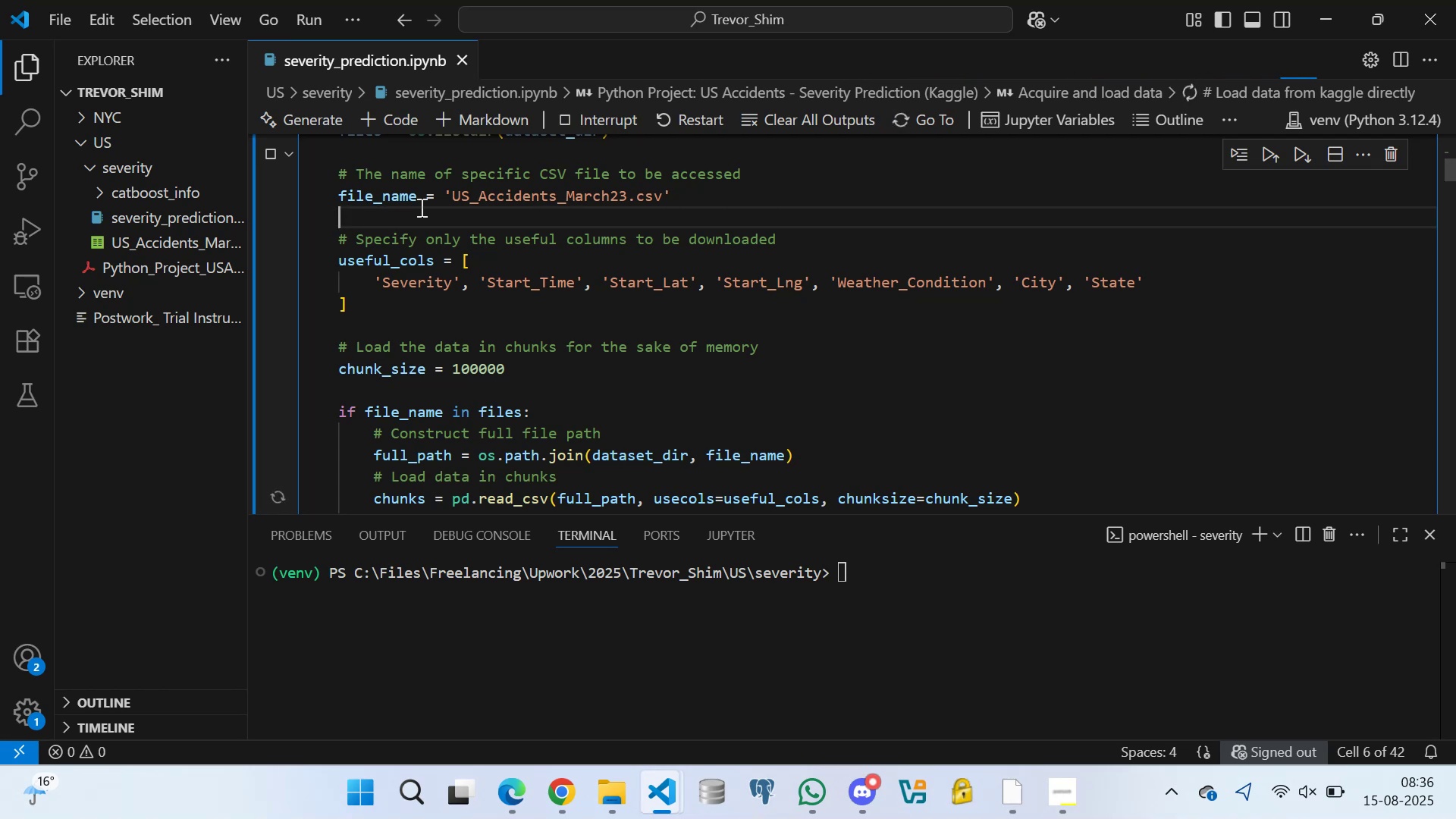 
left_click([394, 303])
 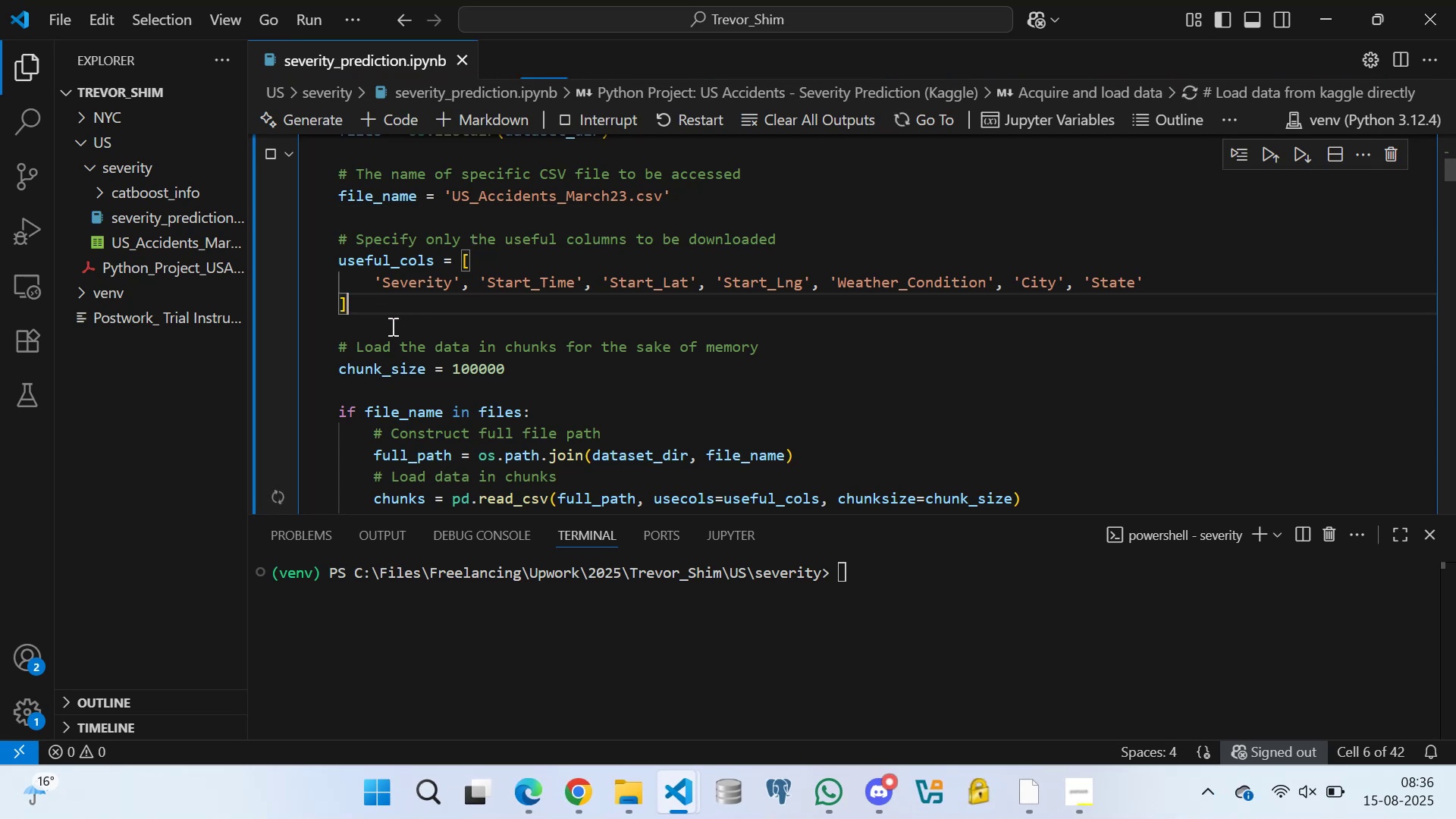 
left_click([391, 328])
 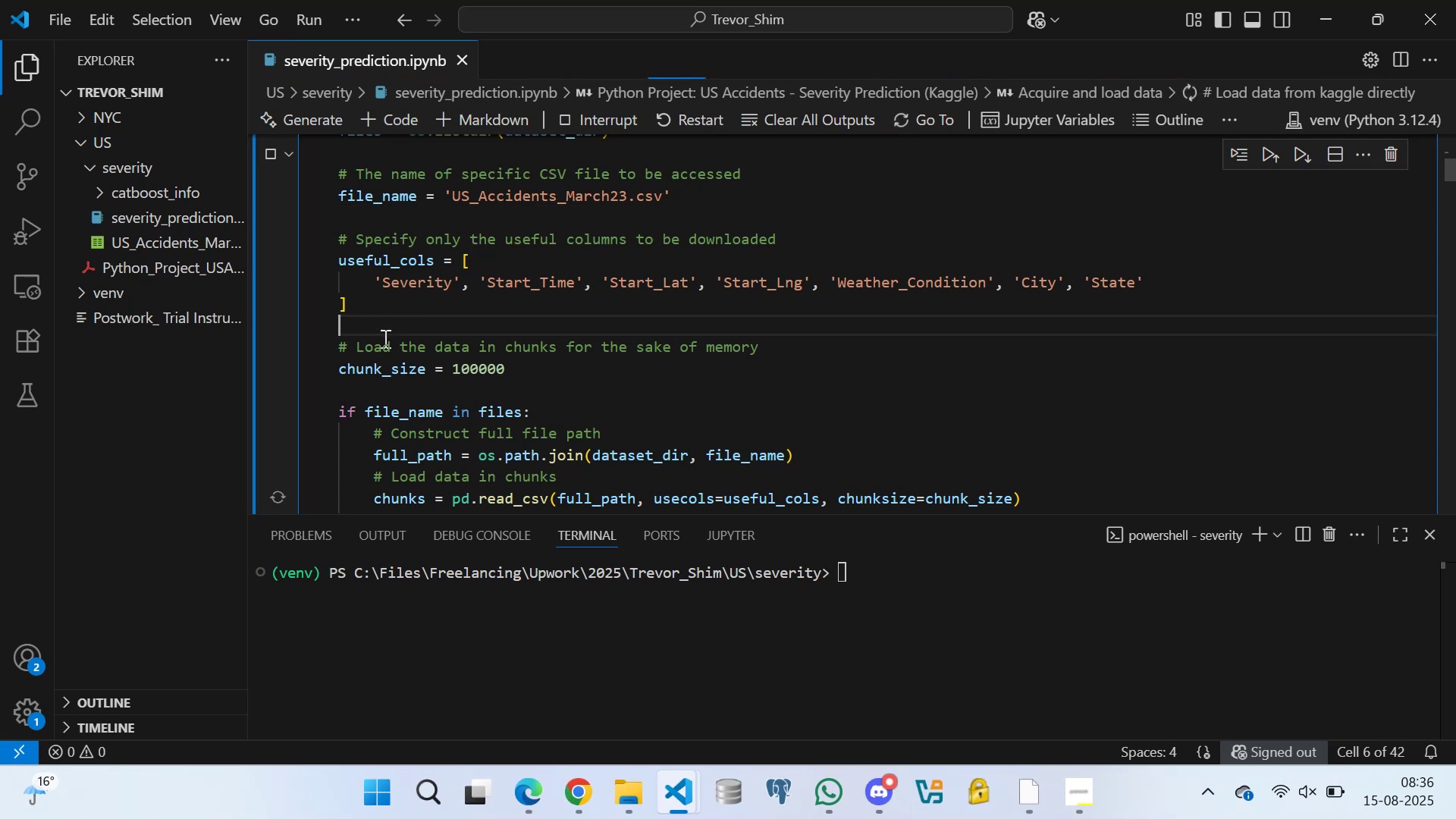 
scroll: coordinate [374, 353], scroll_direction: down, amount: 7.0
 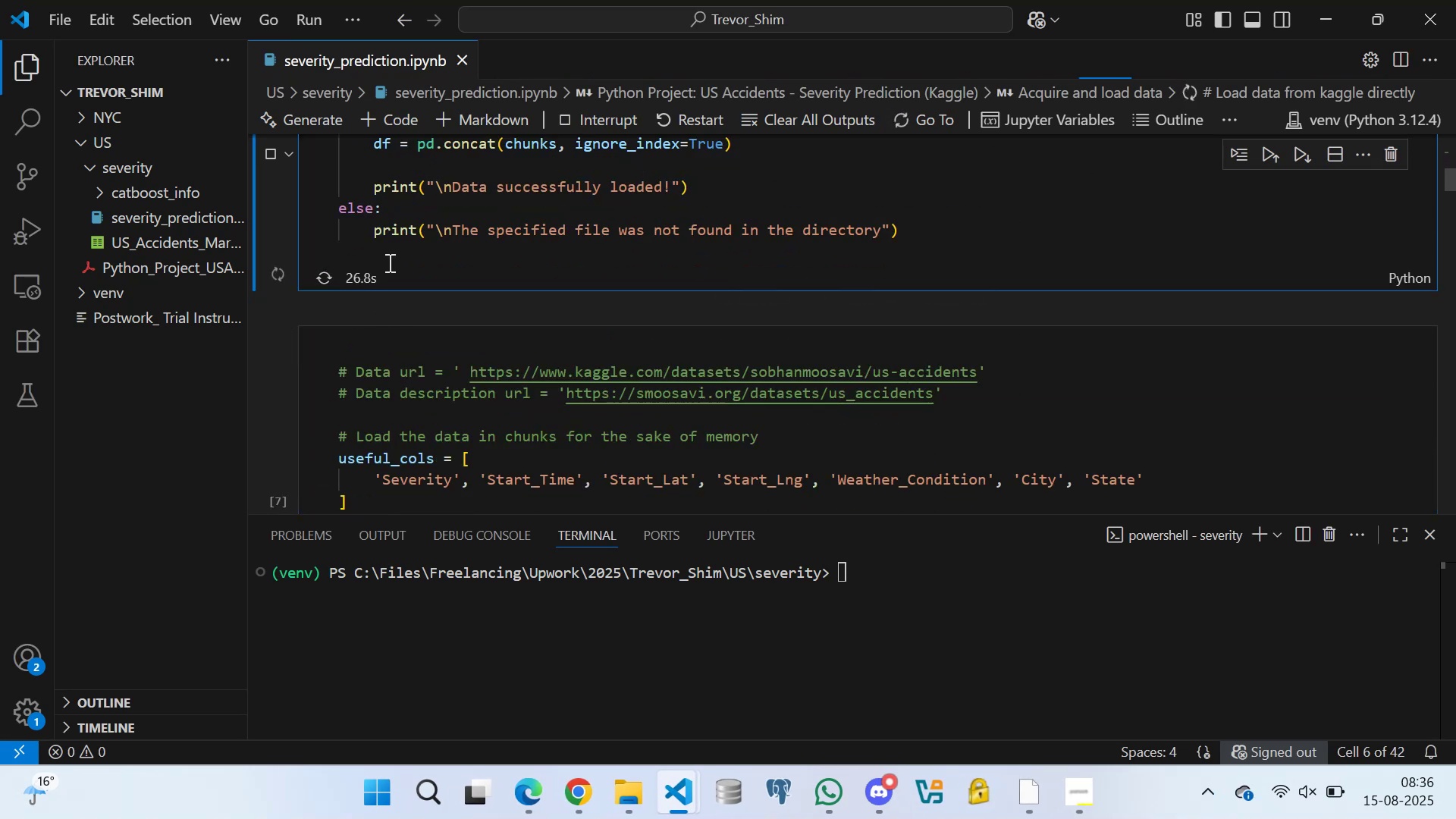 
left_click([368, 251])
 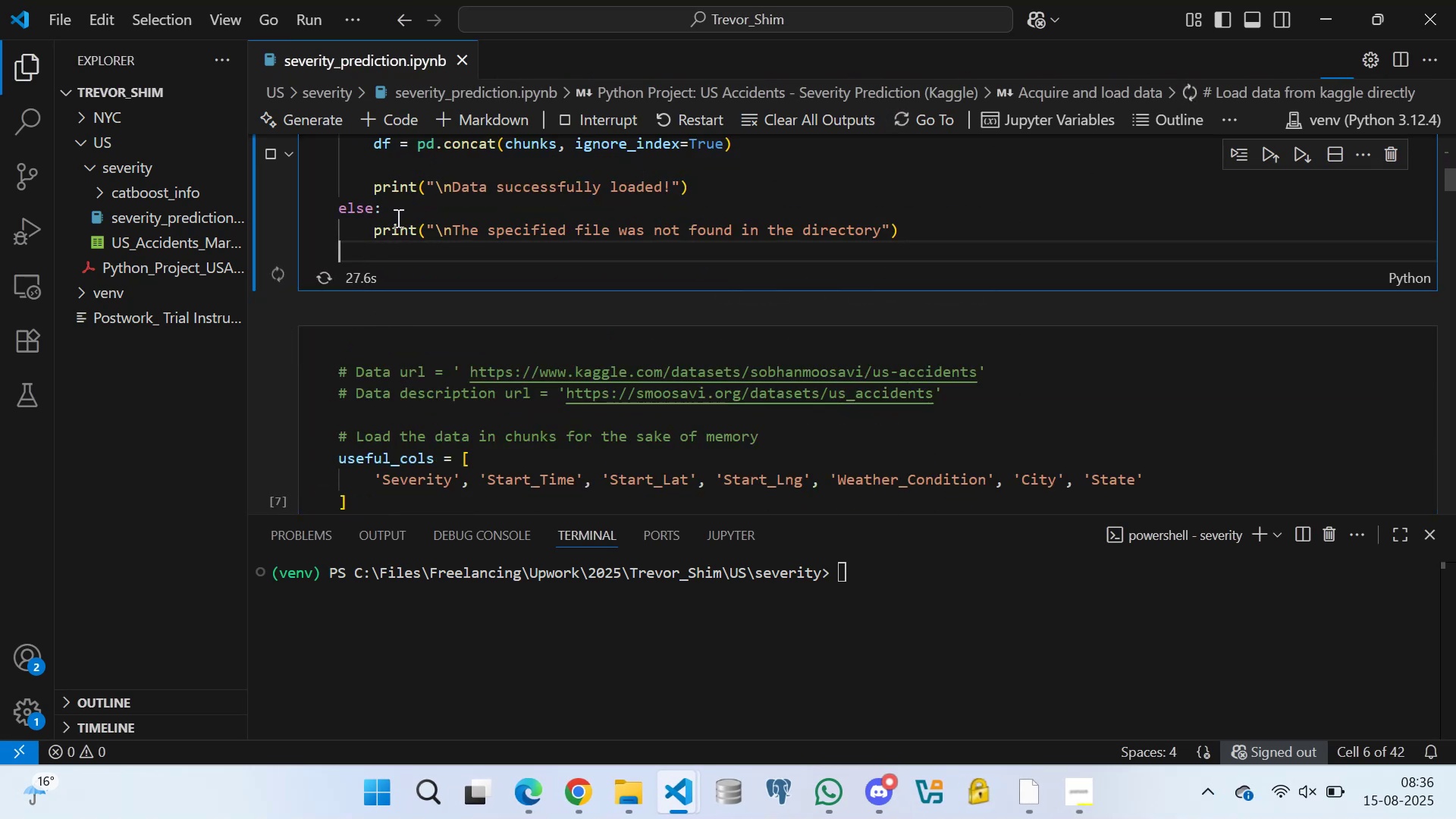 
left_click([397, 212])
 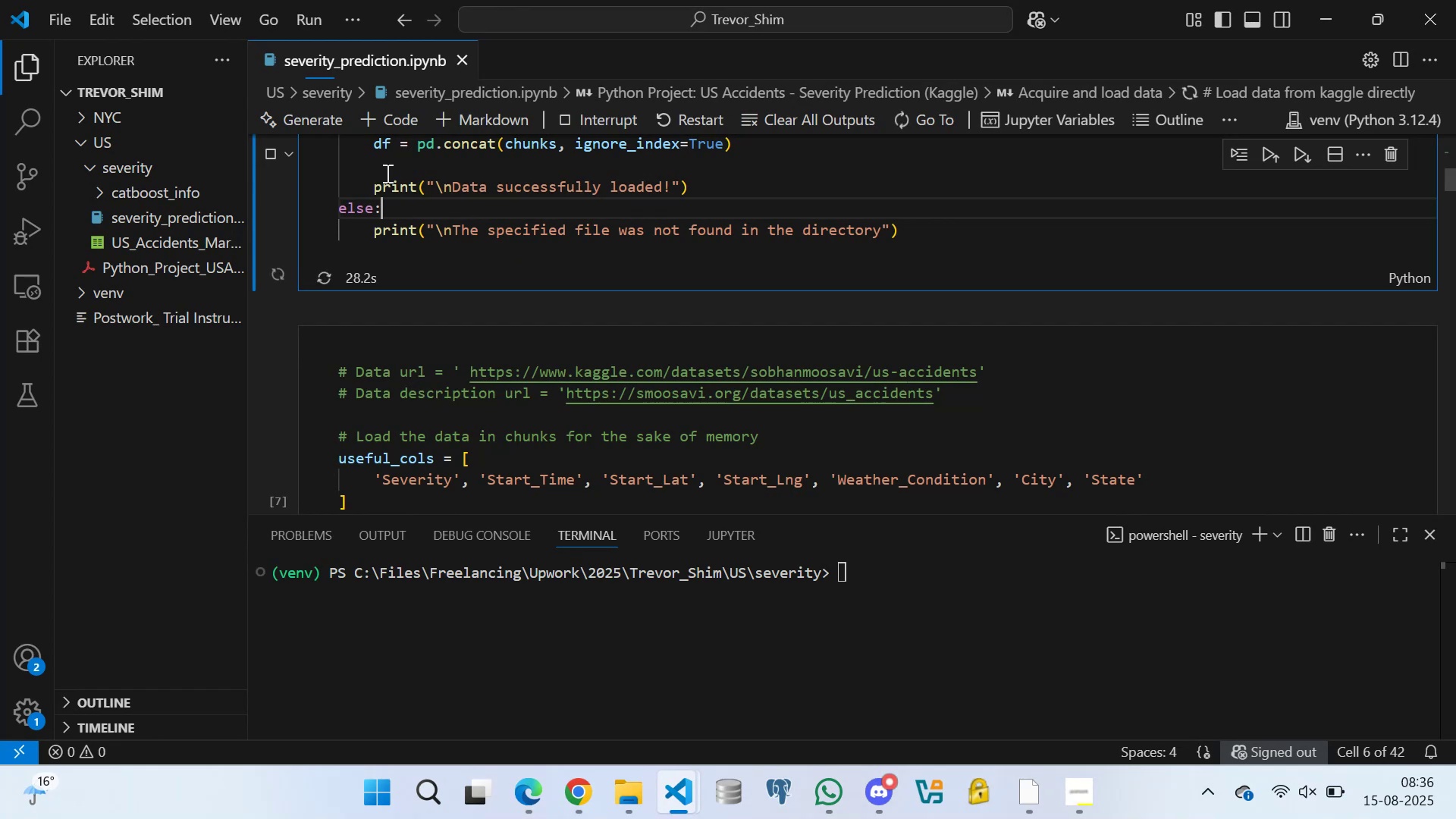 
left_click([383, 165])
 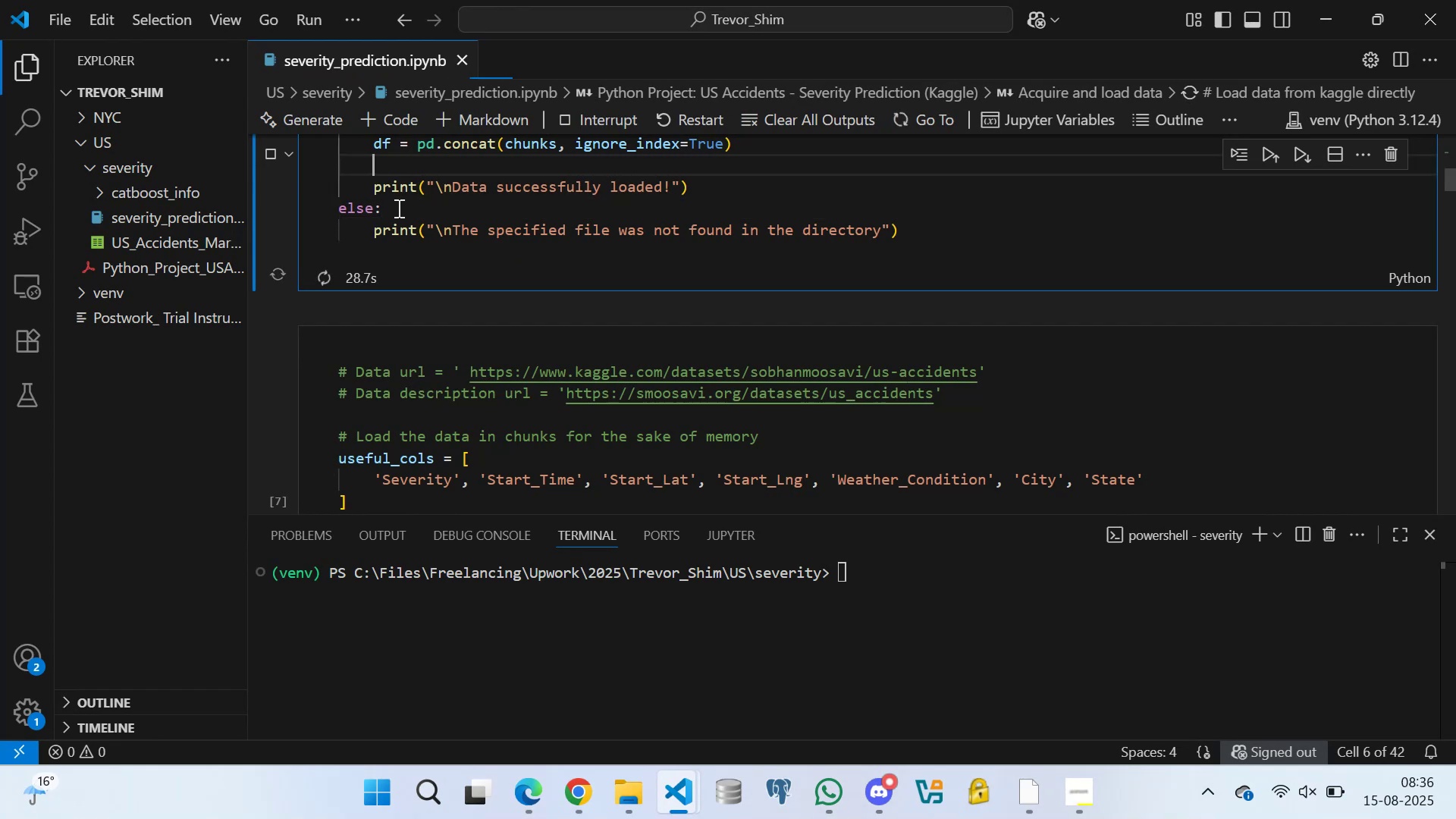 
left_click([397, 208])
 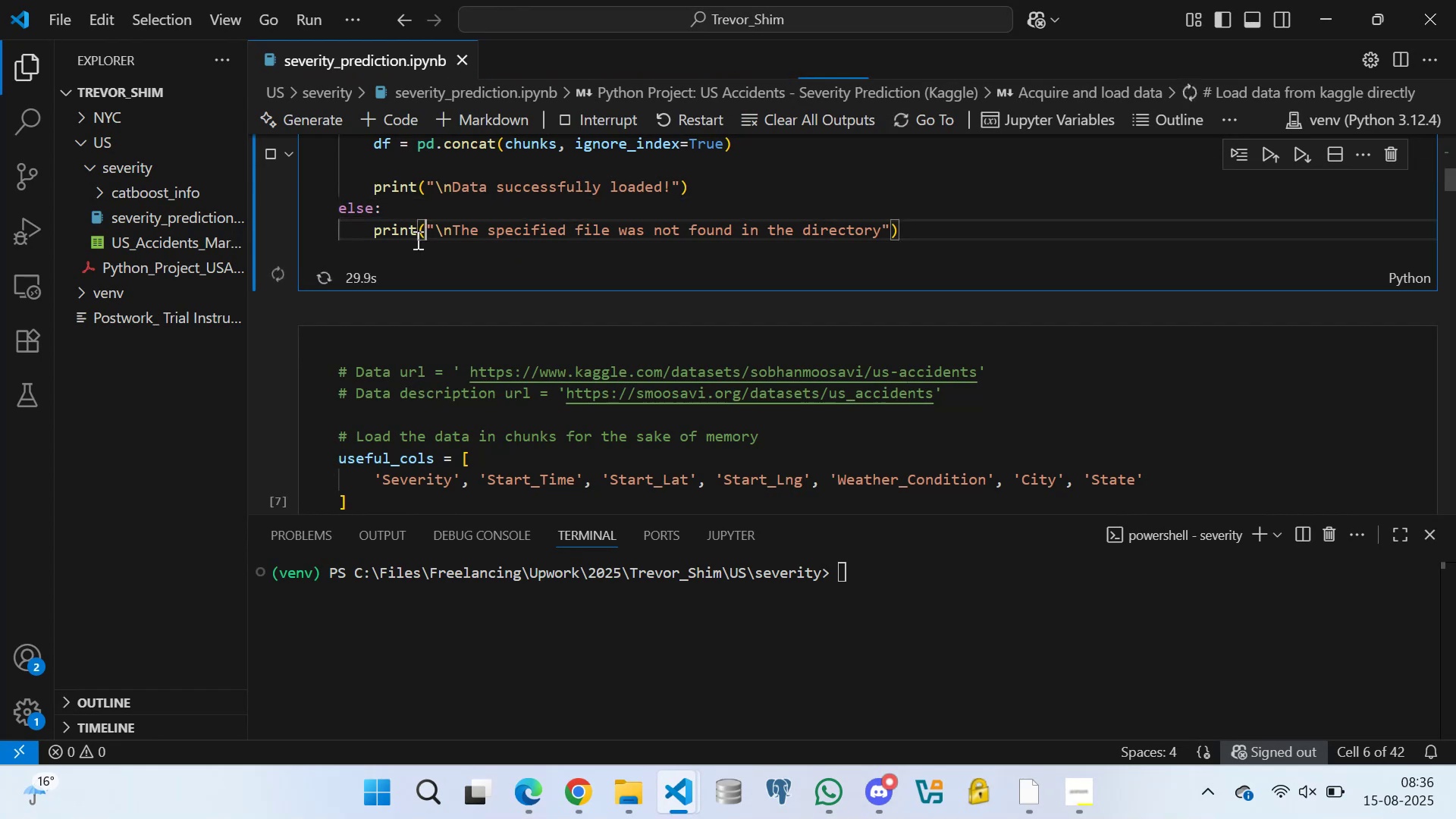 
left_click([408, 251])
 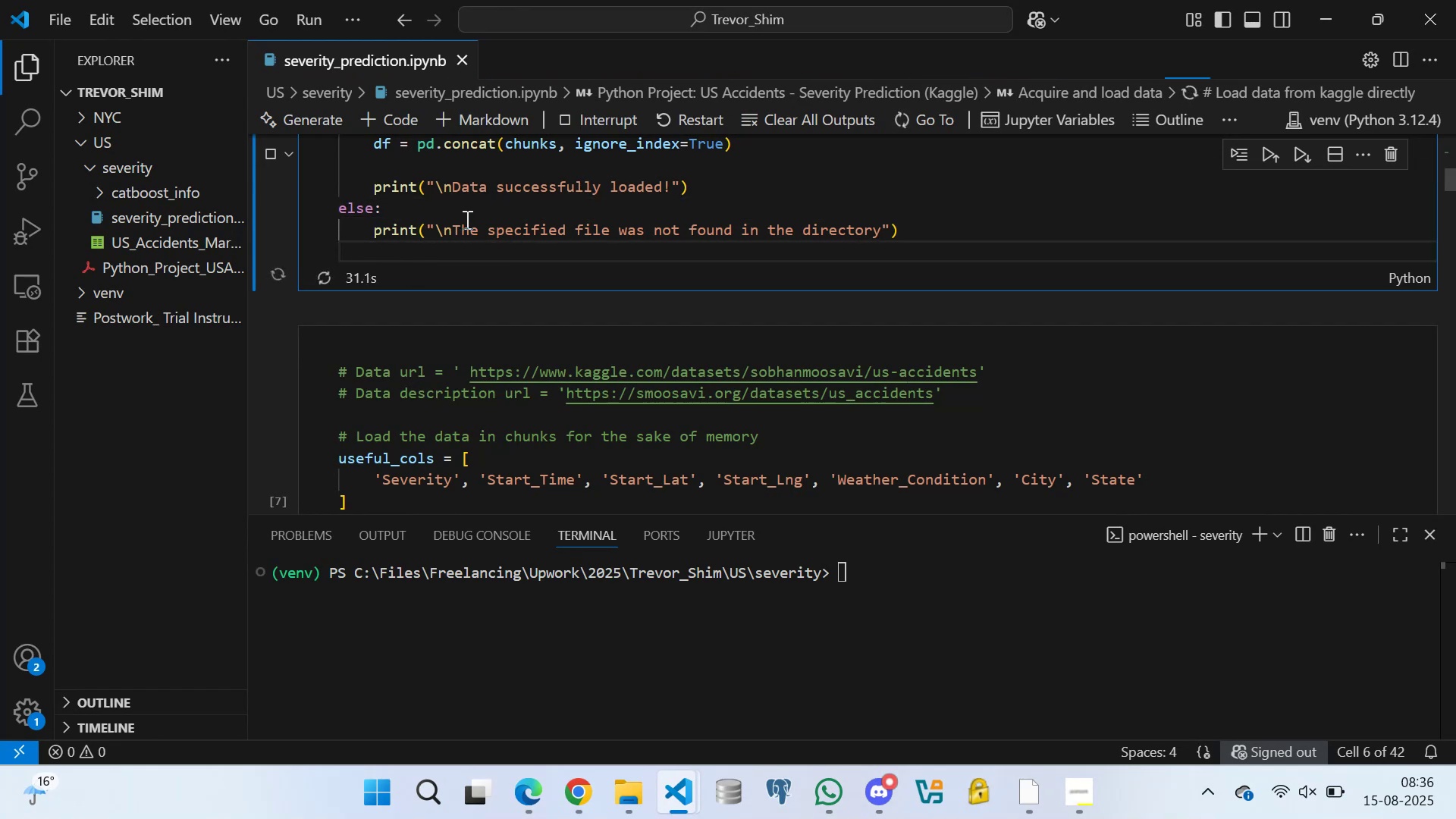 
left_click([486, 227])
 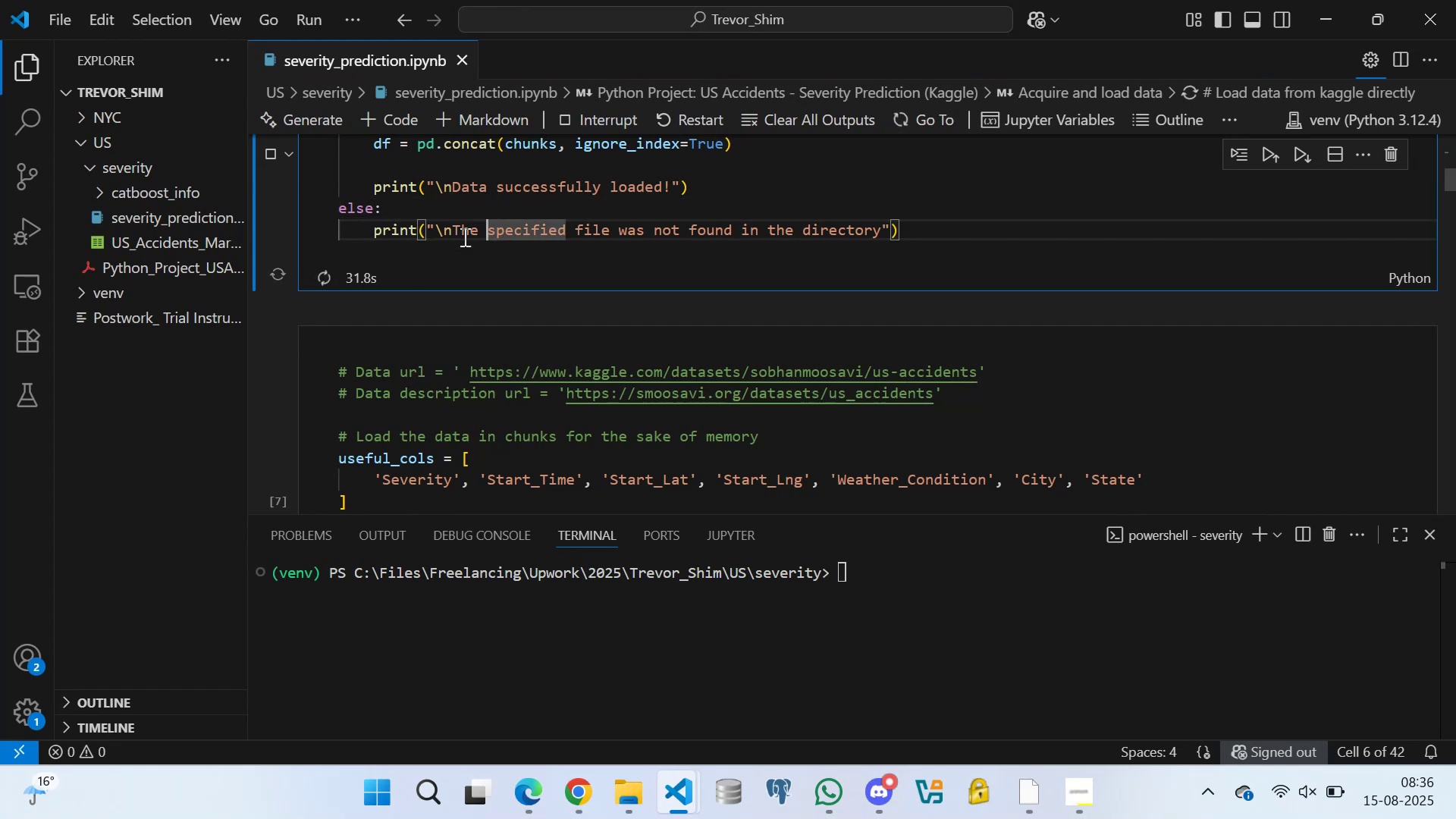 
scroll: coordinate [450, 238], scroll_direction: up, amount: 2.0
 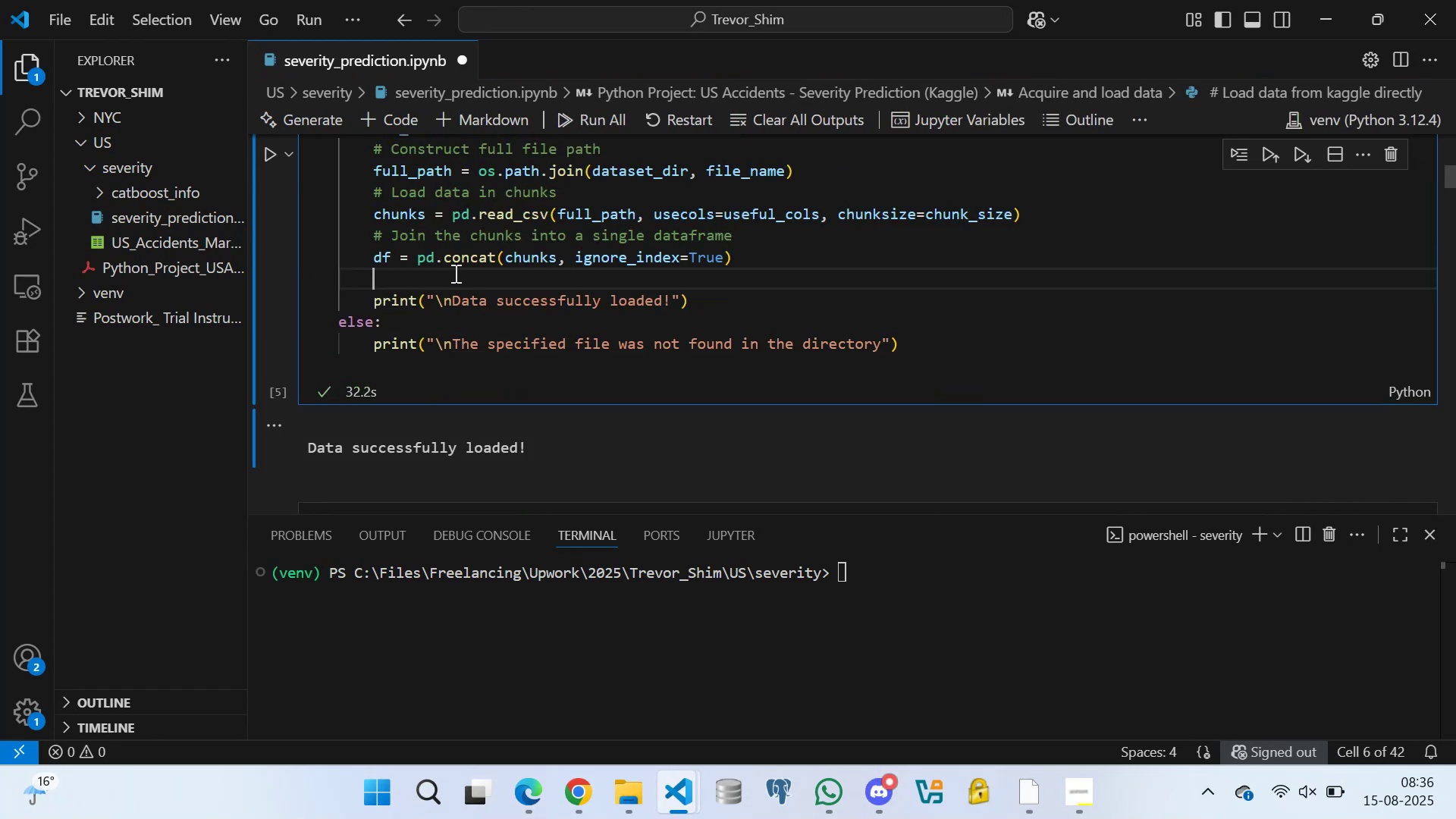 
double_click([440, 240])
 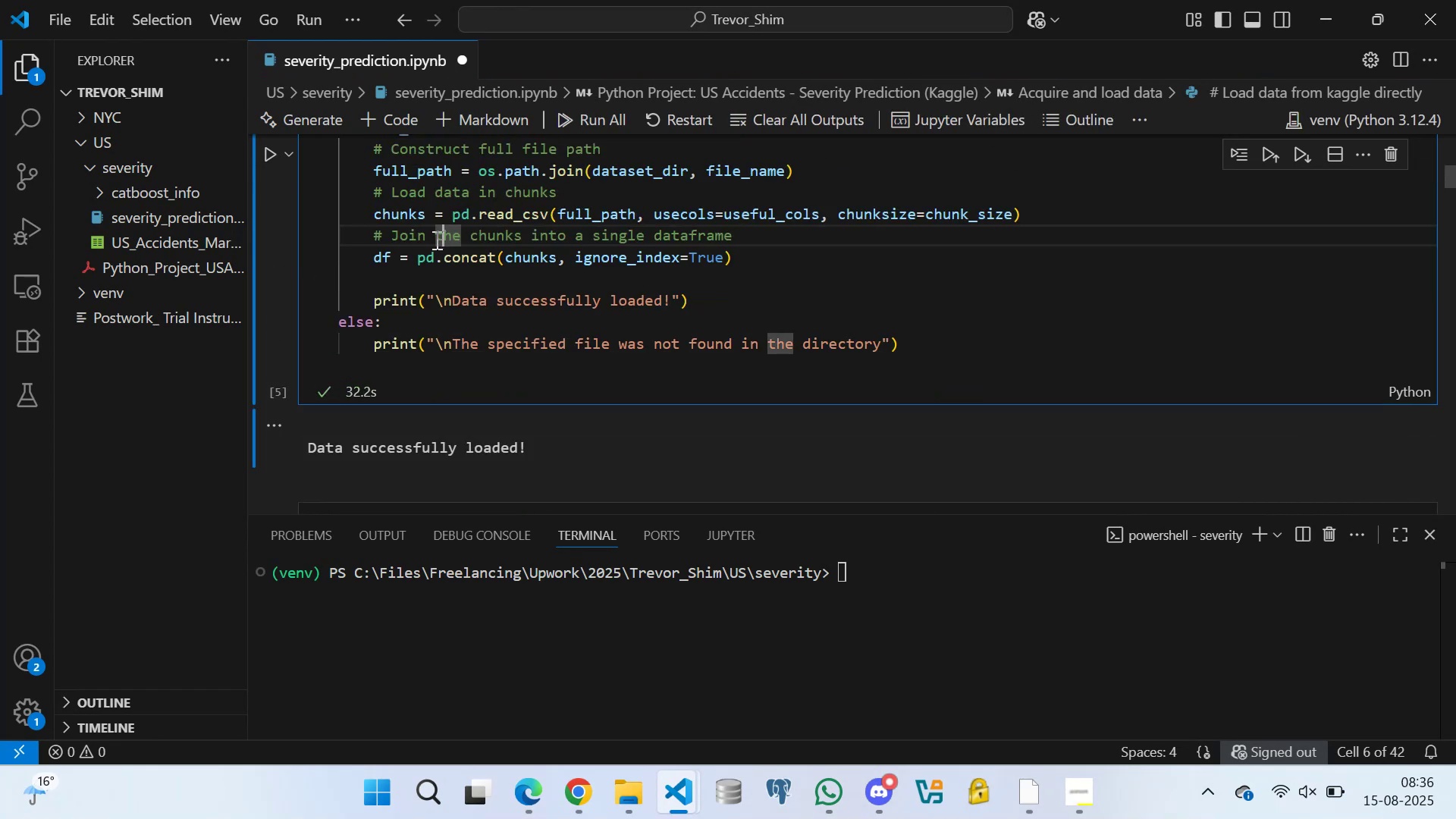 
scroll: coordinate [408, 264], scroll_direction: down, amount: 2.0
 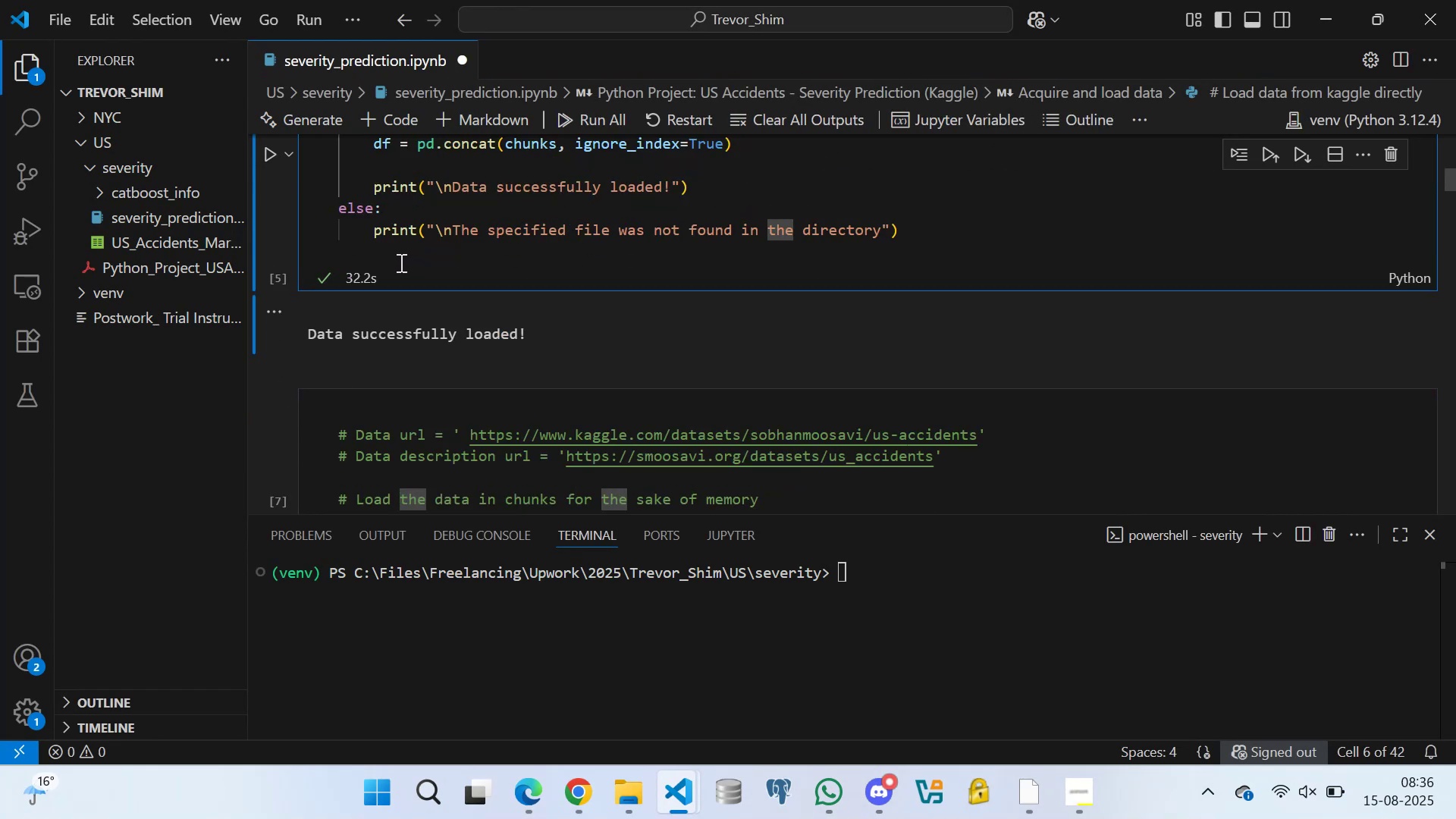 
left_click([398, 262])
 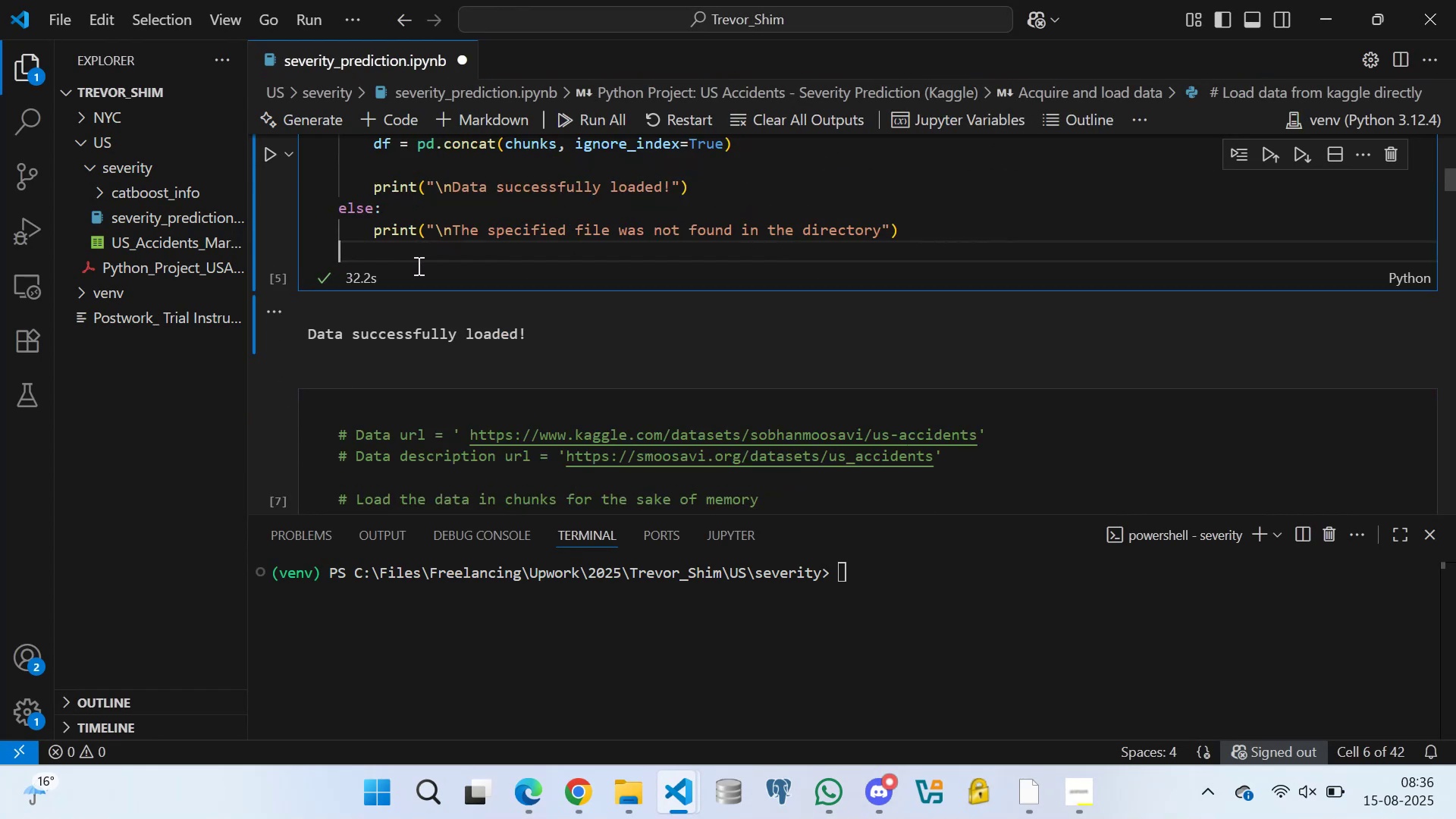 
scroll: coordinate [468, 294], scroll_direction: down, amount: 2.0
 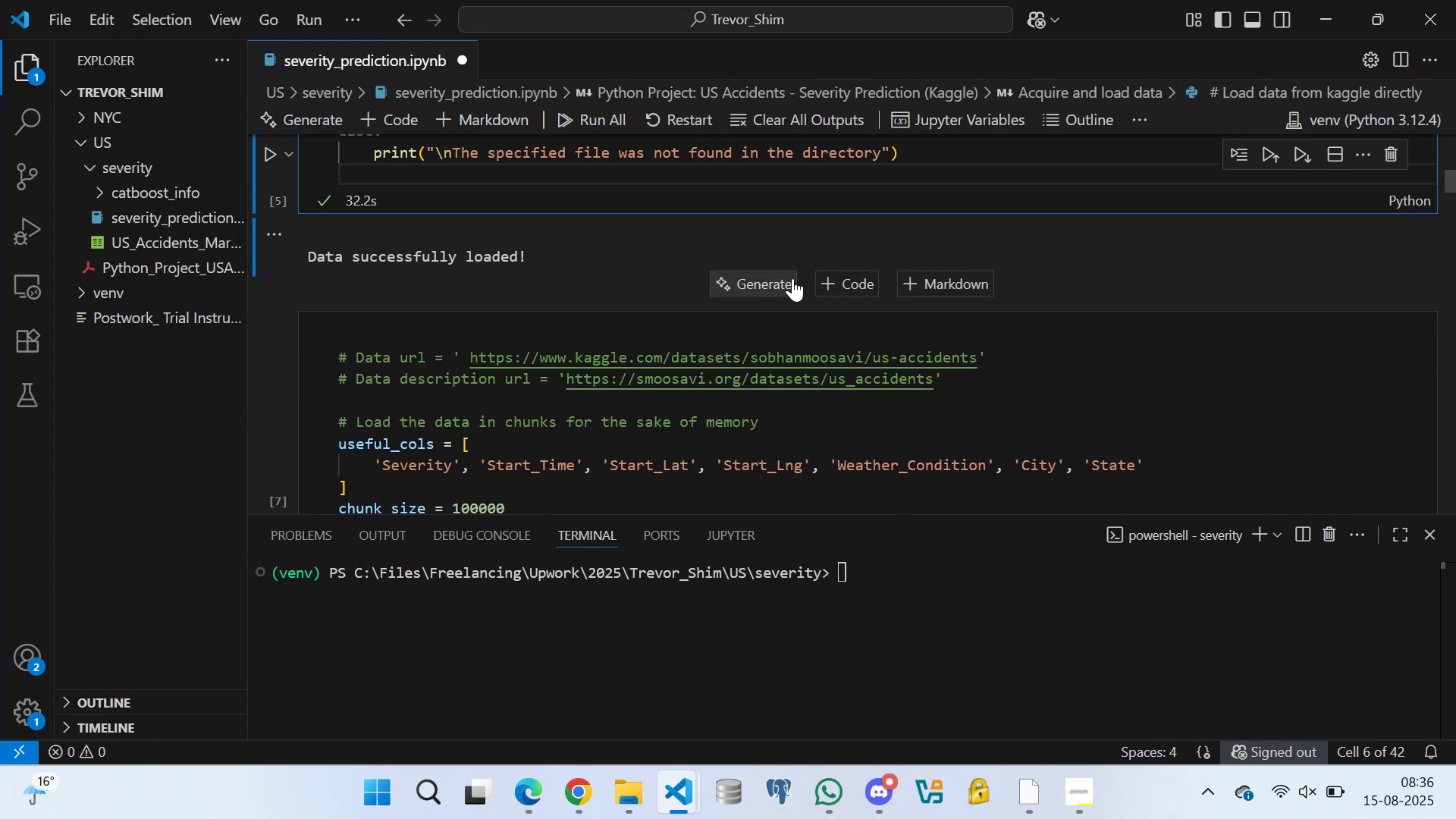 
left_click([833, 281])
 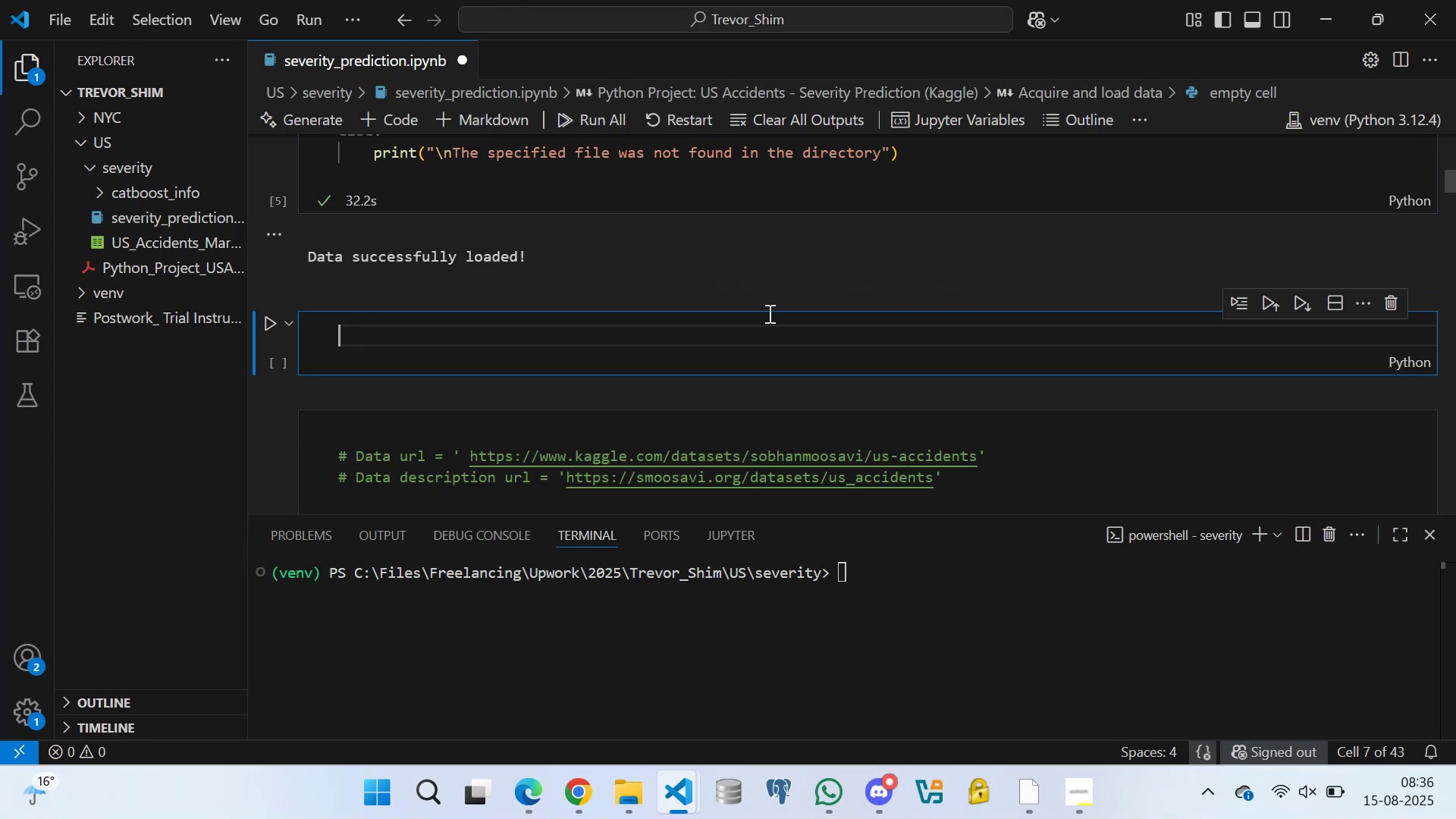 
type(df.head()
 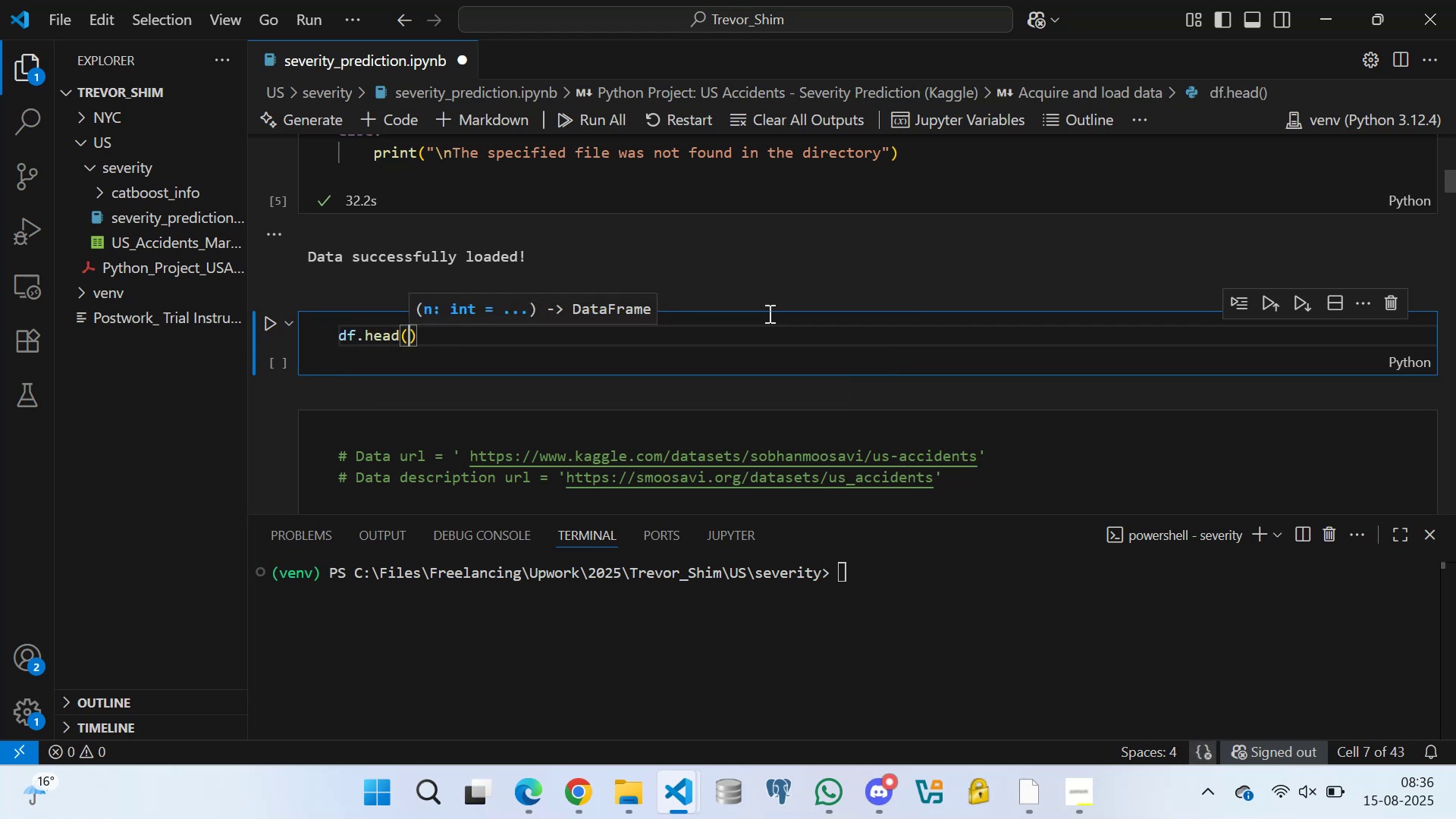 
scroll: coordinate [535, 357], scroll_direction: down, amount: 4.0
 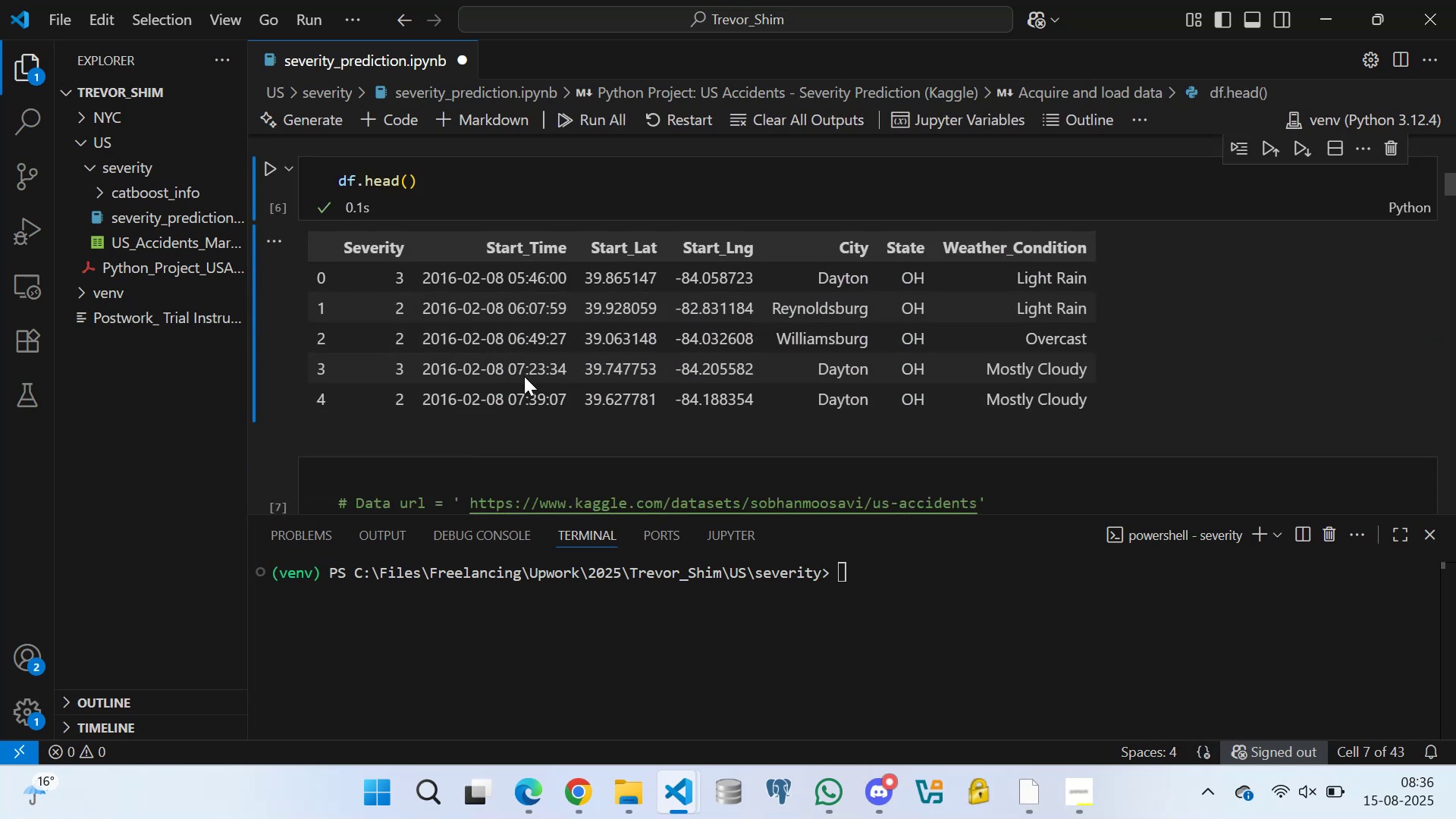 
scroll: coordinate [544, 364], scroll_direction: up, amount: 2.0
 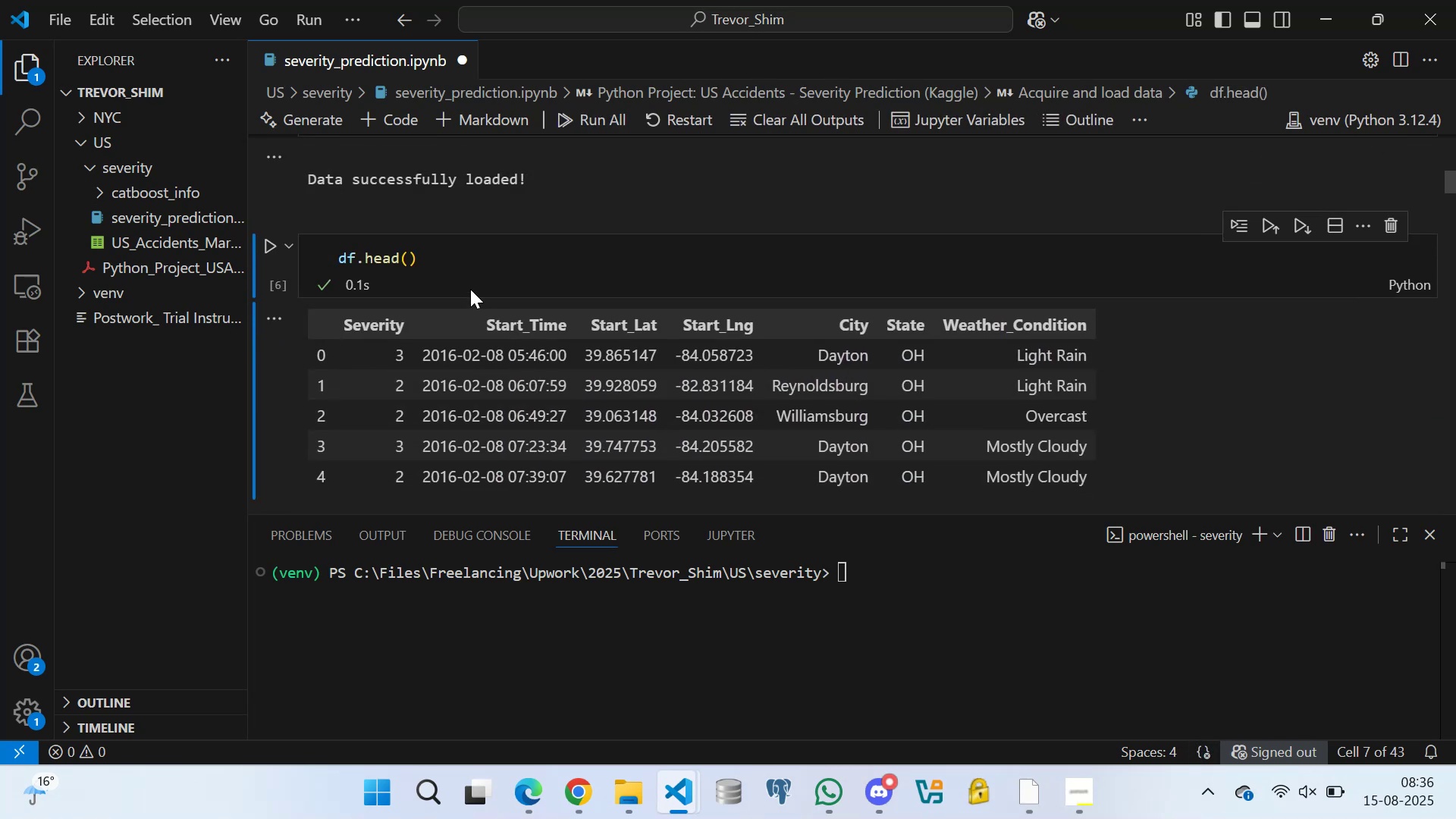 
left_click([453, 268])
 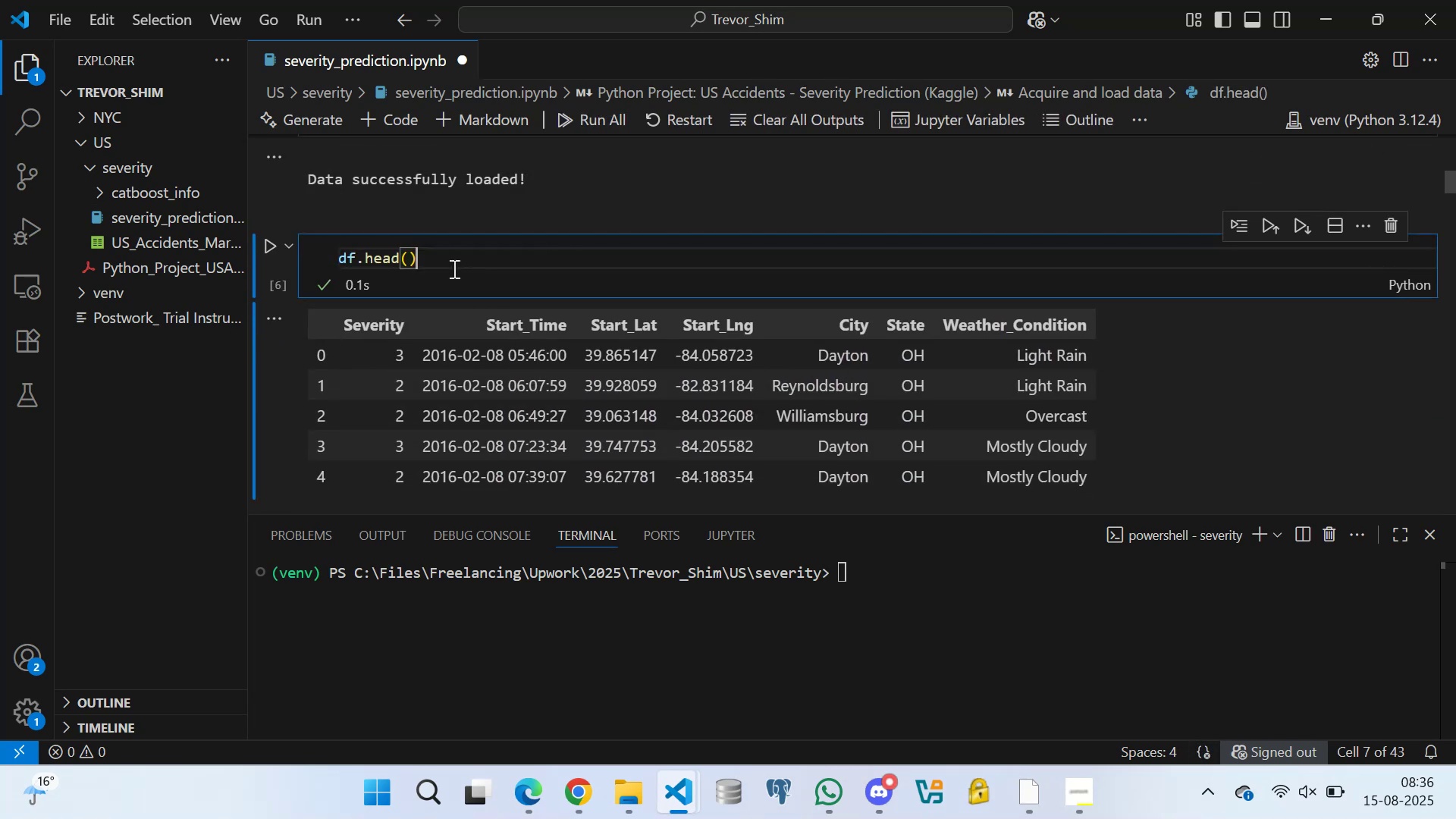 
key(Control+S)
 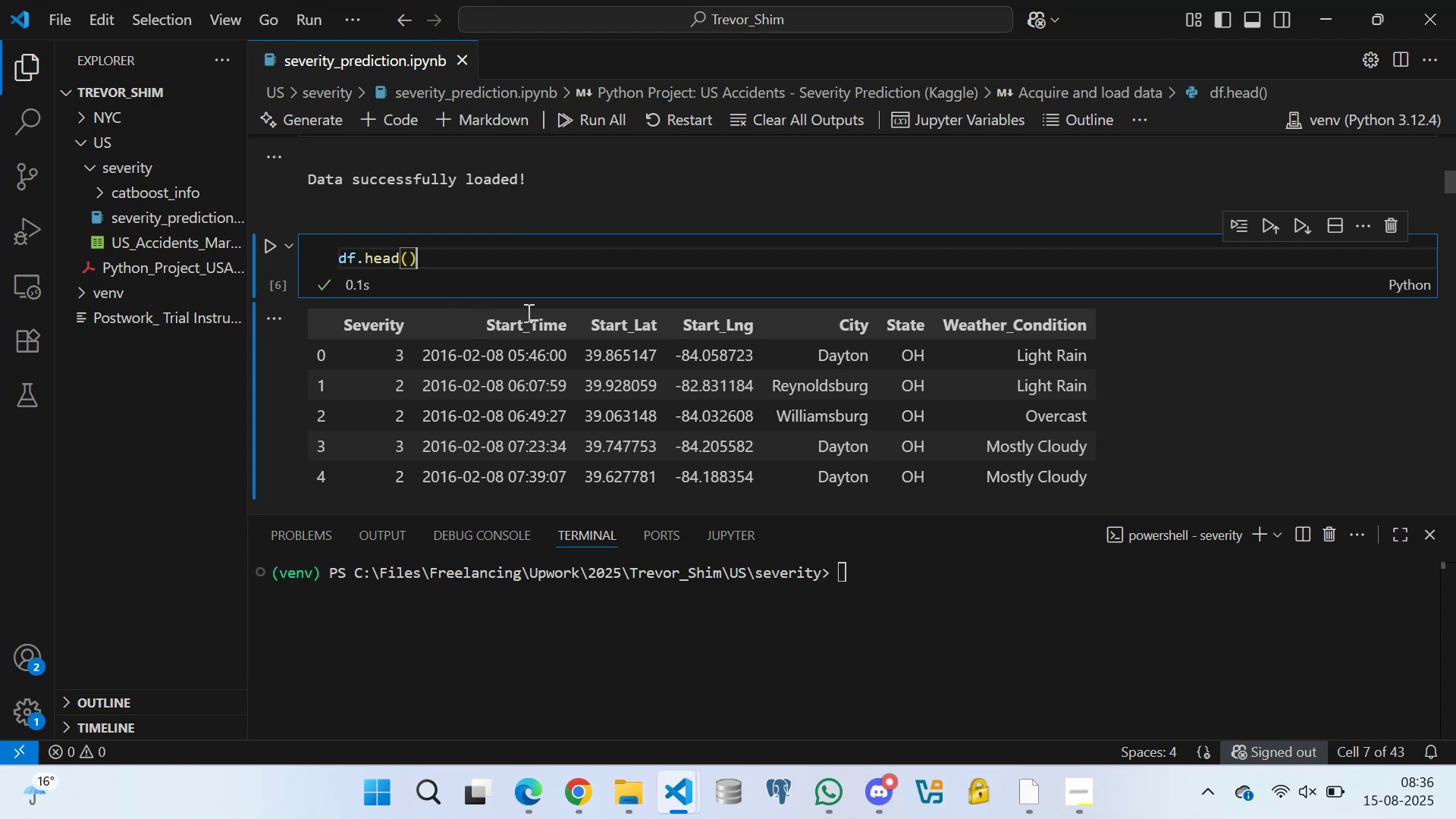 
scroll: coordinate [391, 305], scroll_direction: up, amount: 10.0
 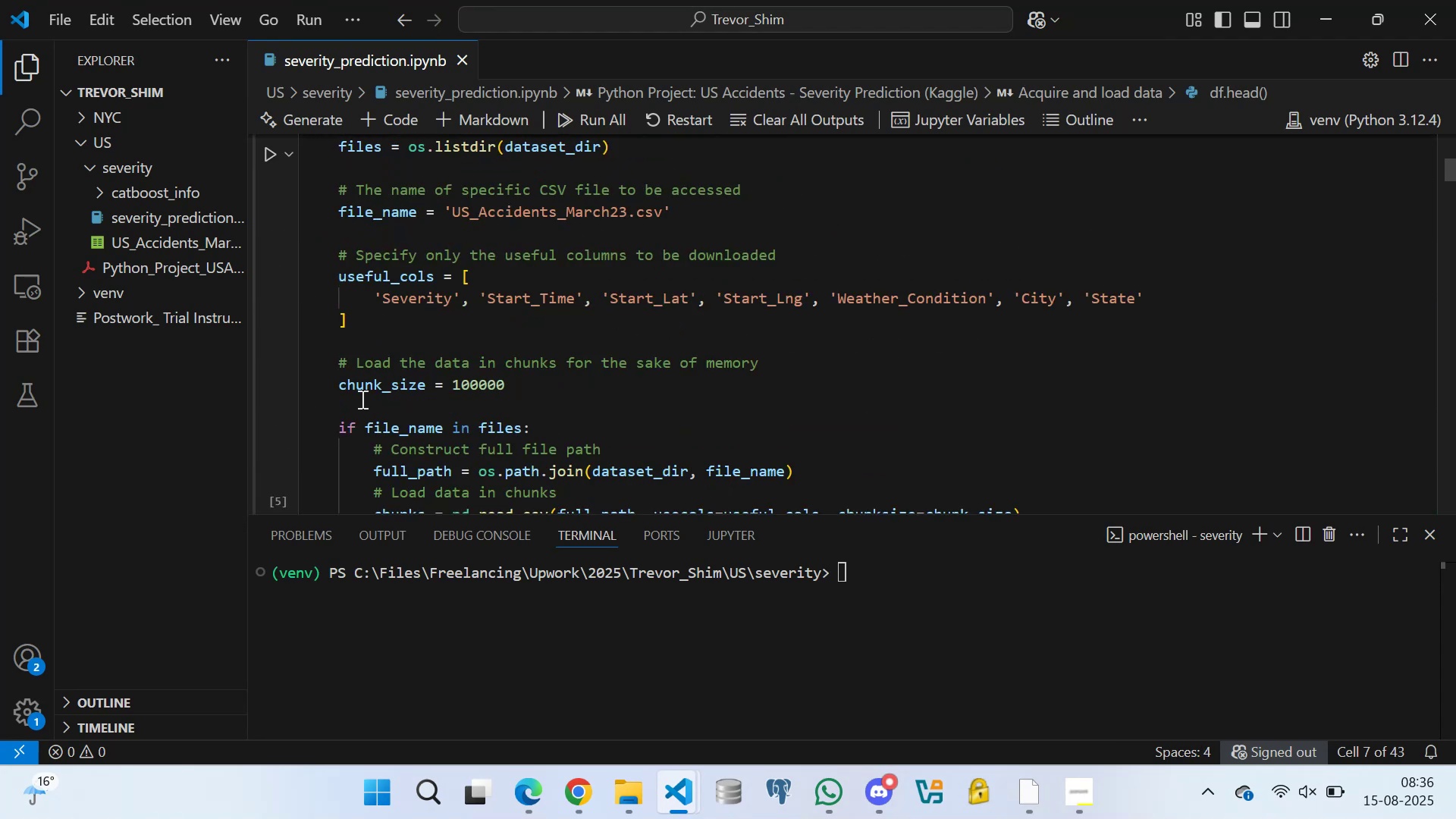 
left_click([359, 410])
 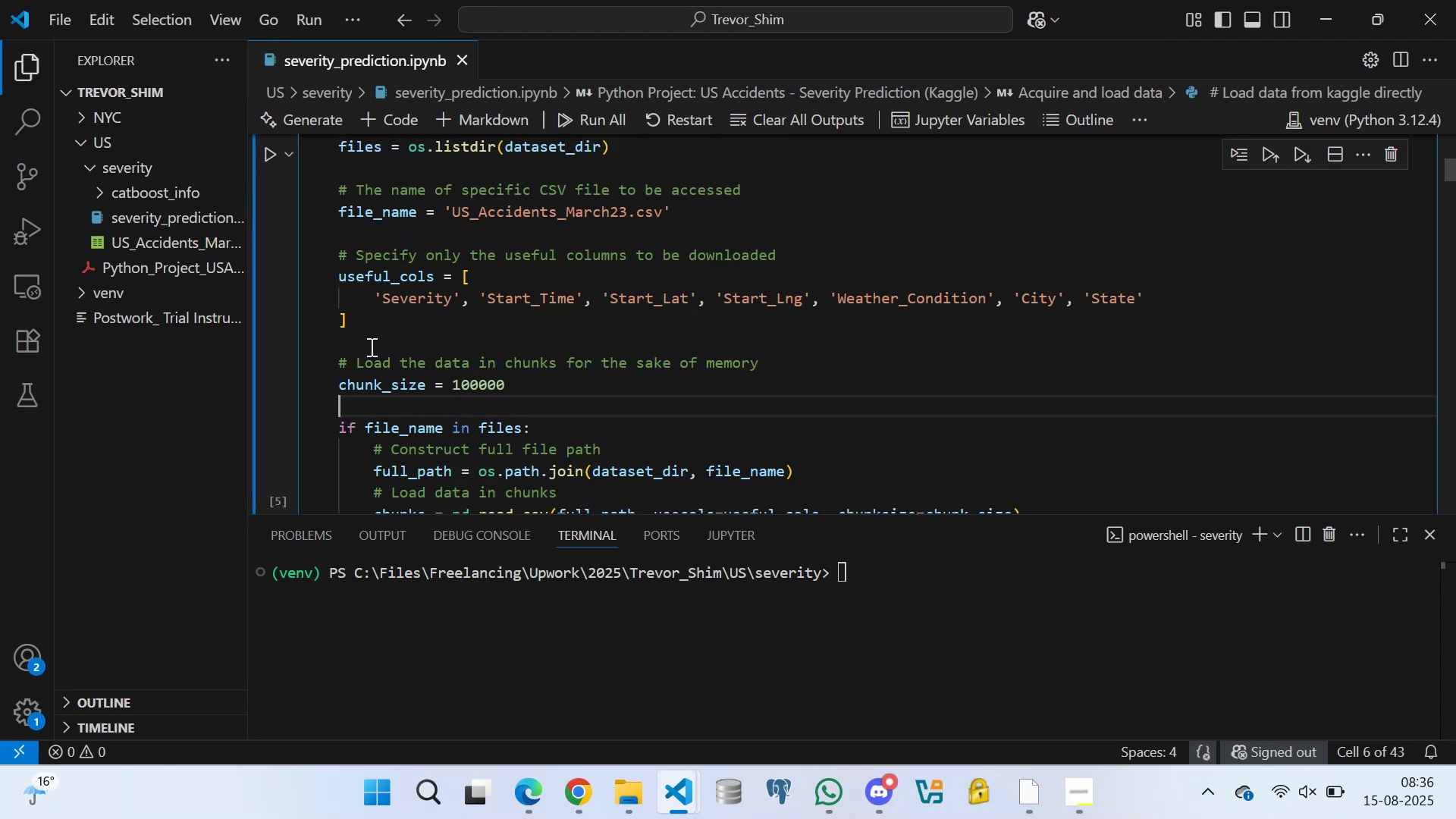 
left_click([370, 346])
 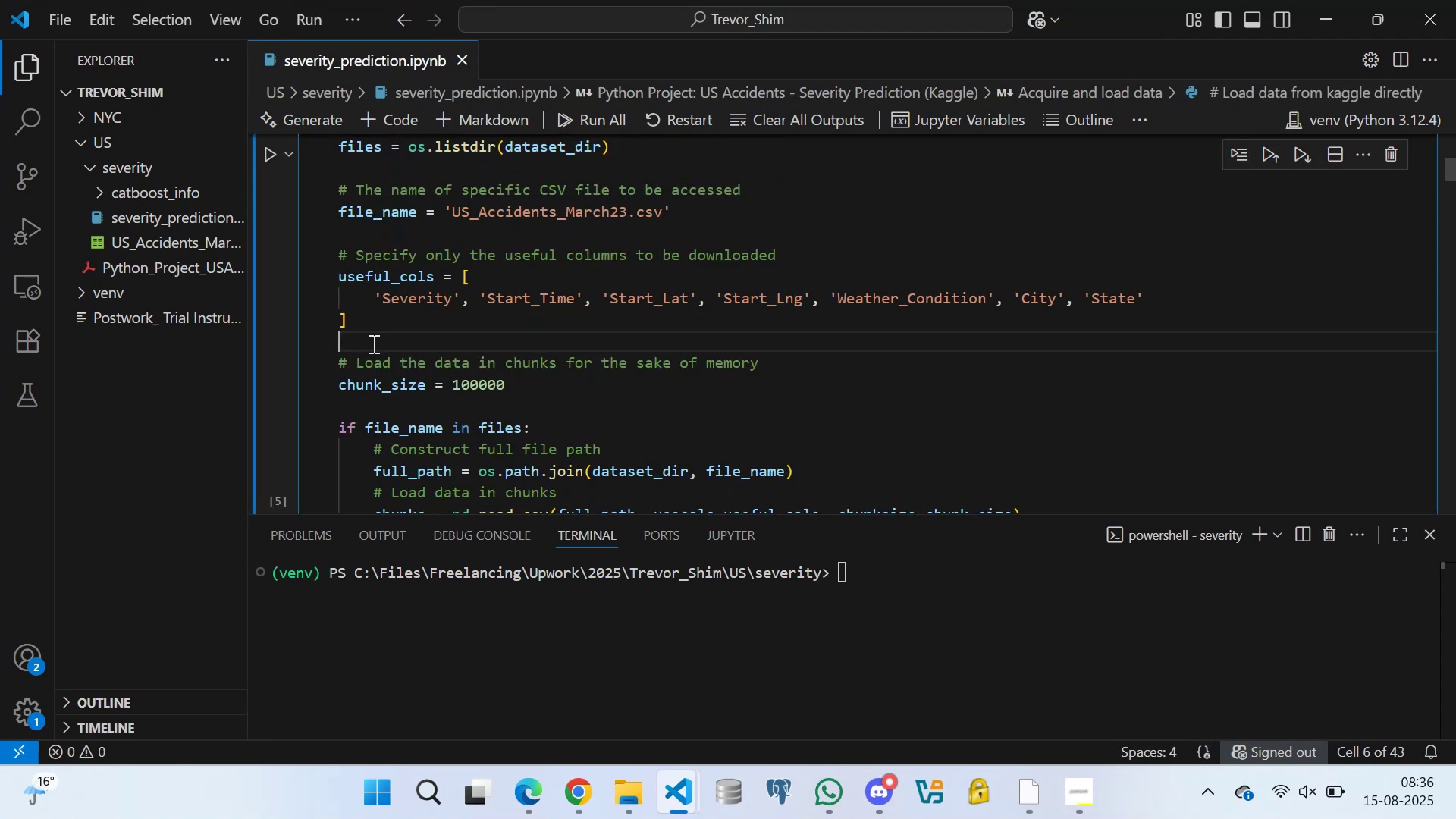 
scroll: coordinate [439, 271], scroll_direction: down, amount: 10.0
 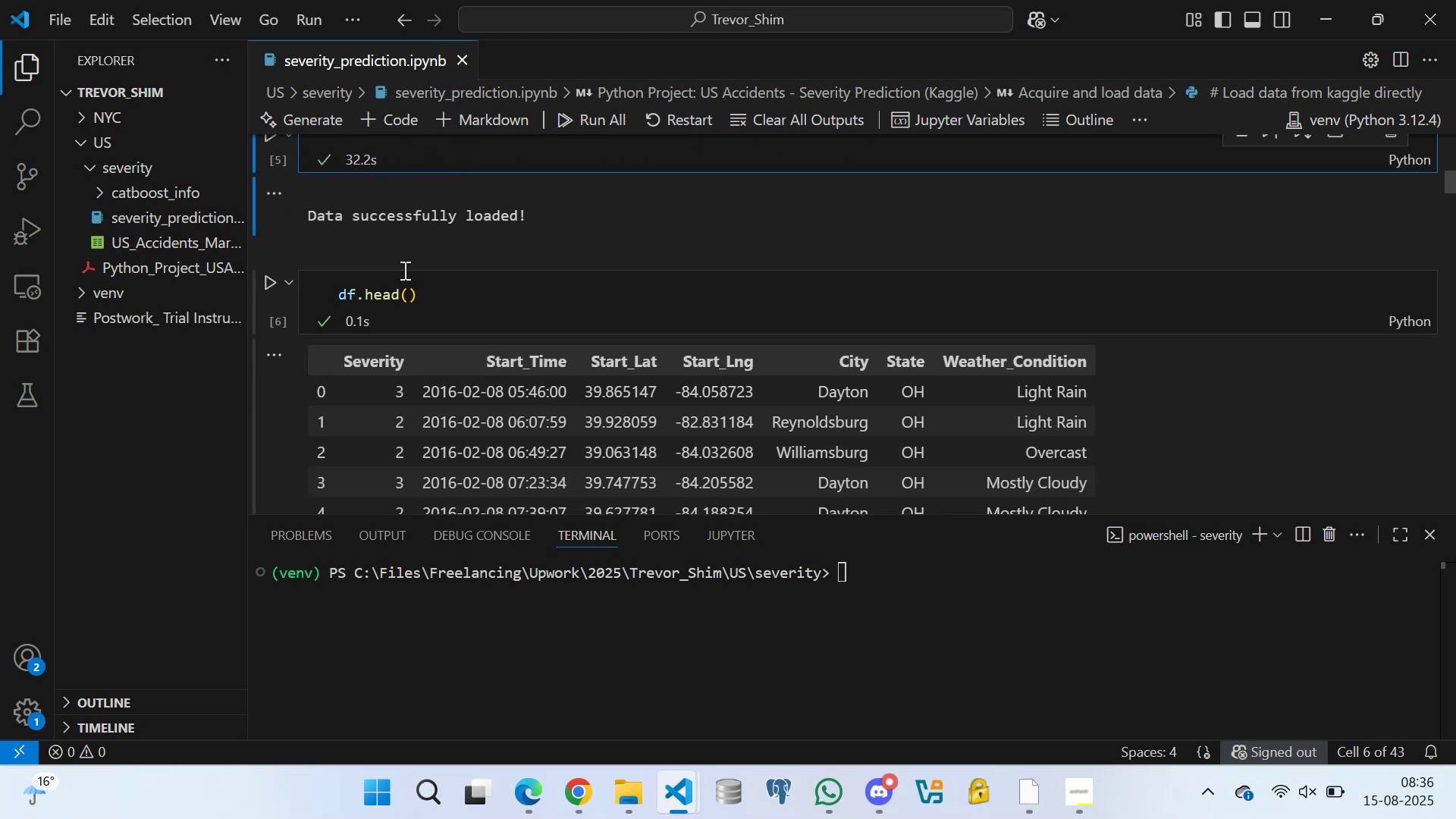 
scroll: coordinate [400, 251], scroll_direction: none, amount: 0.0
 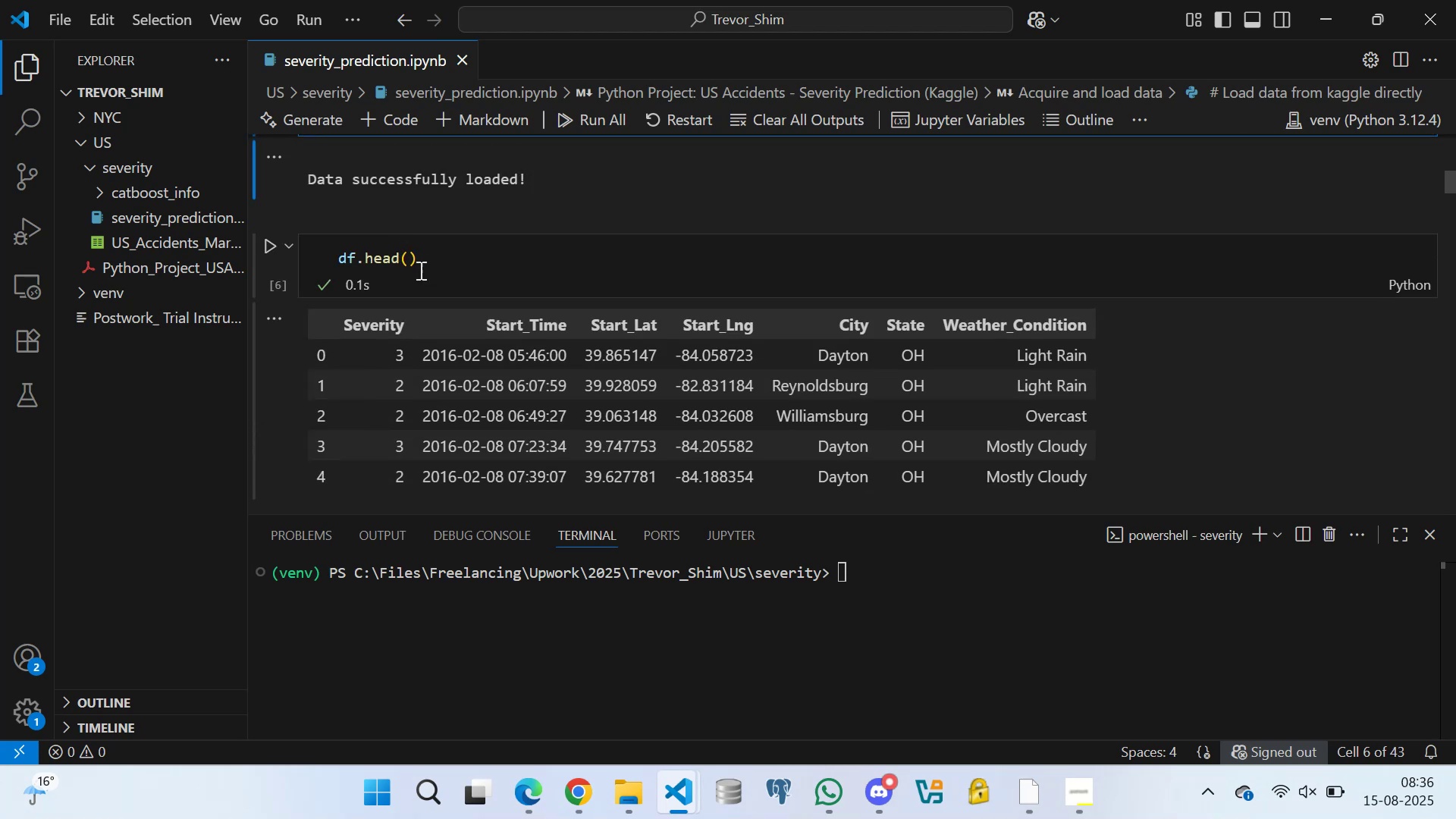 
left_click([425, 257])
 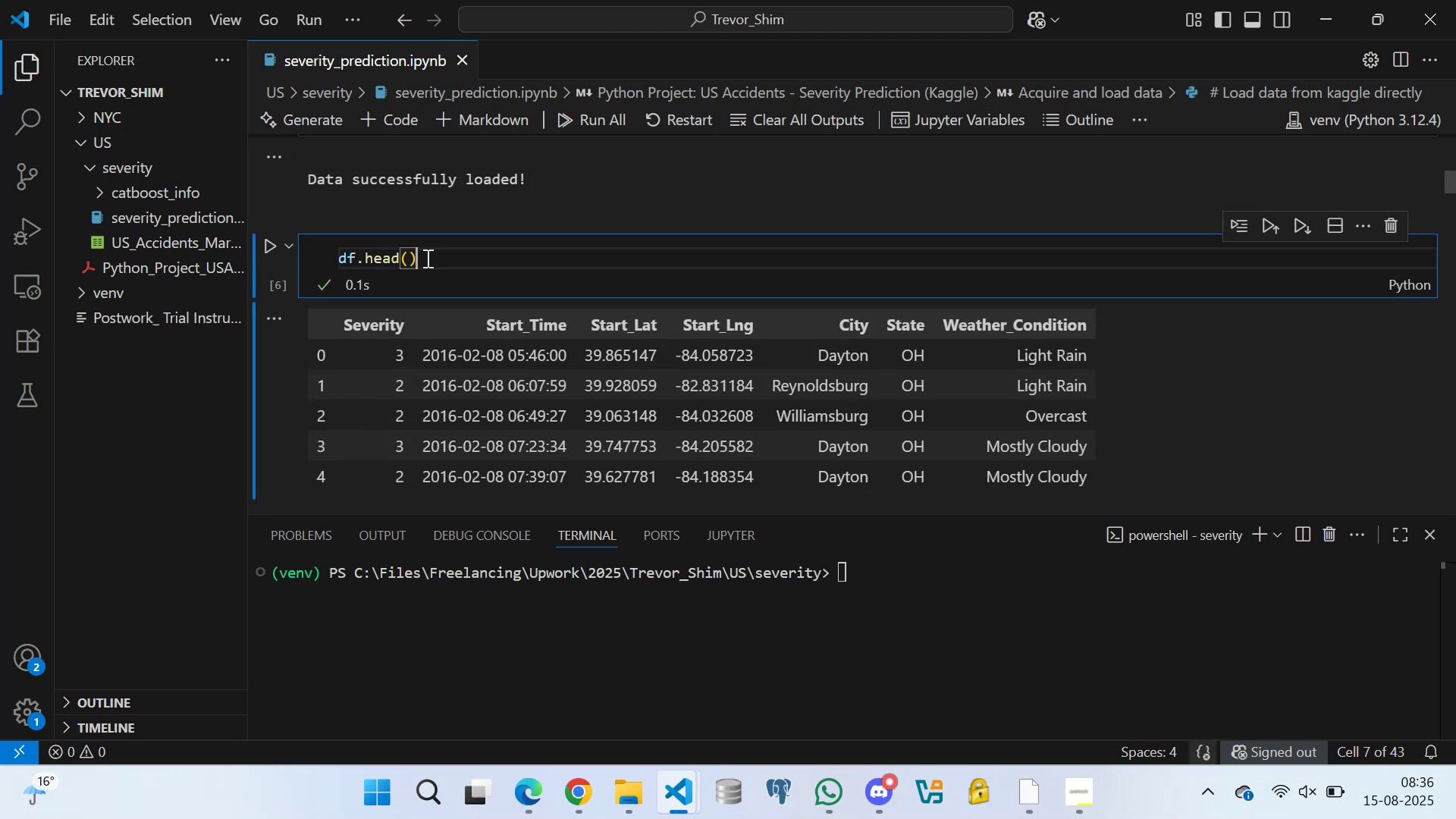 
scroll: coordinate [481, 259], scroll_direction: up, amount: 3.0
 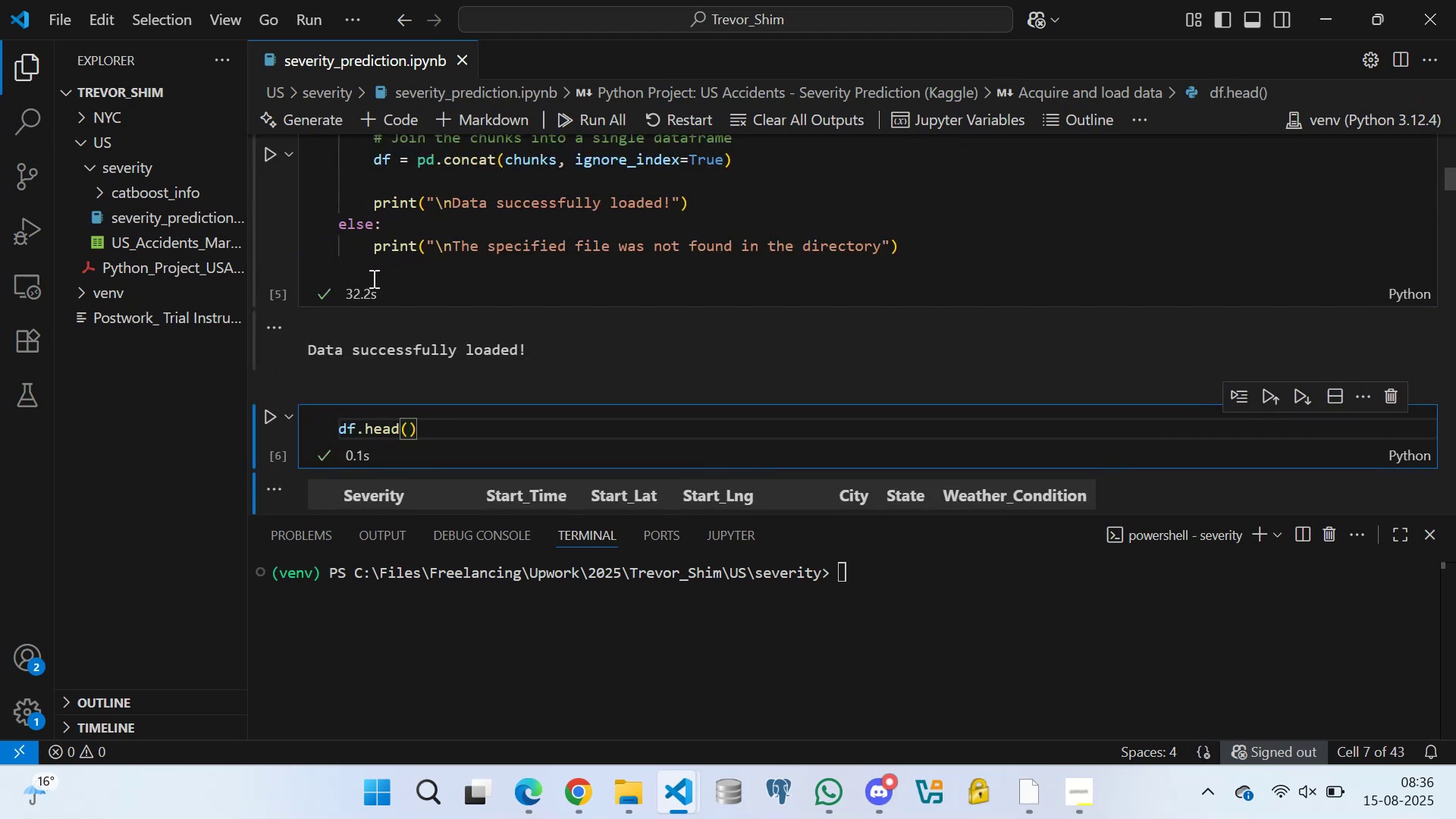 
scroll: coordinate [438, 301], scroll_direction: down, amount: 3.0
 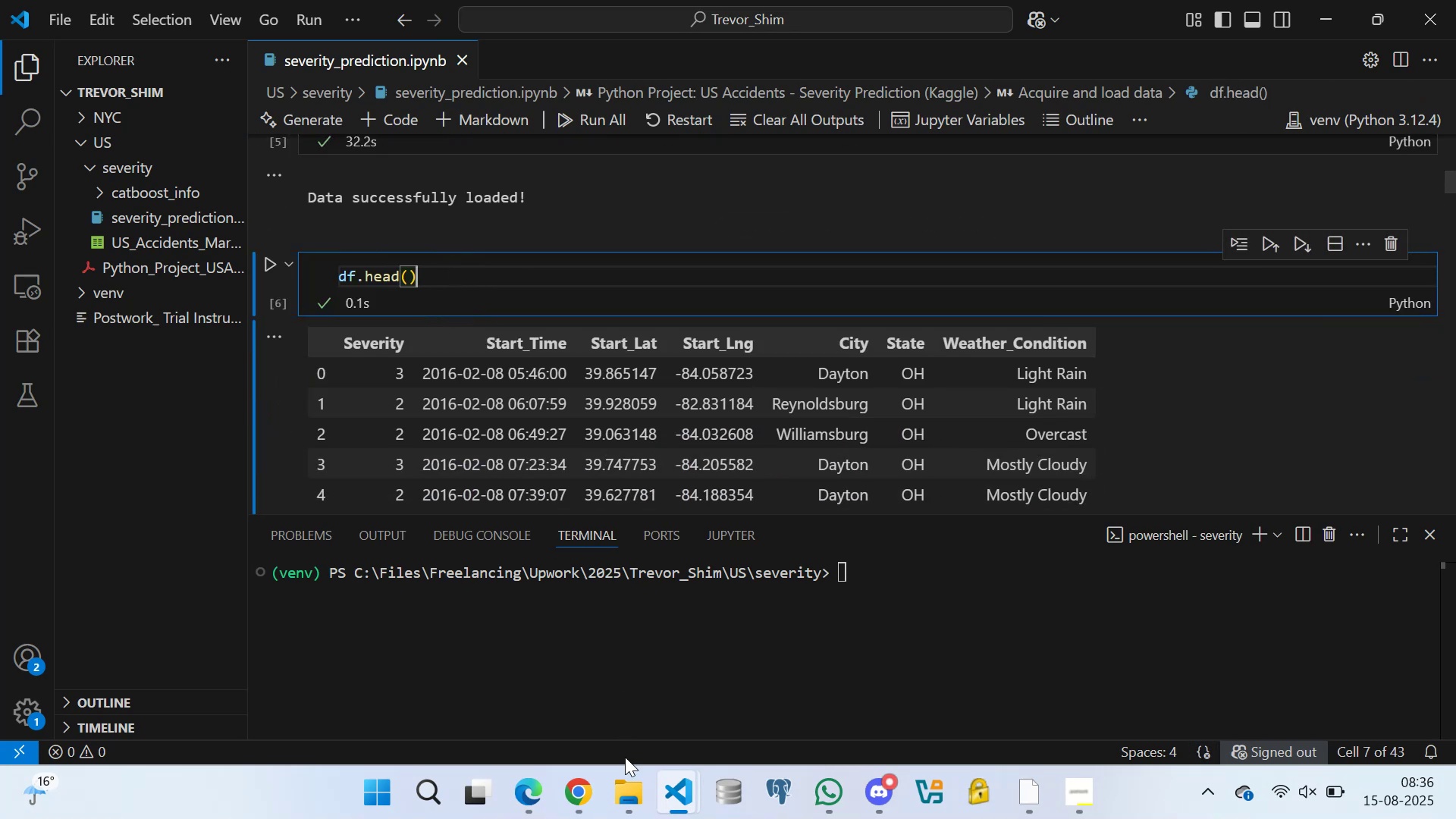 
left_click([632, 798])
 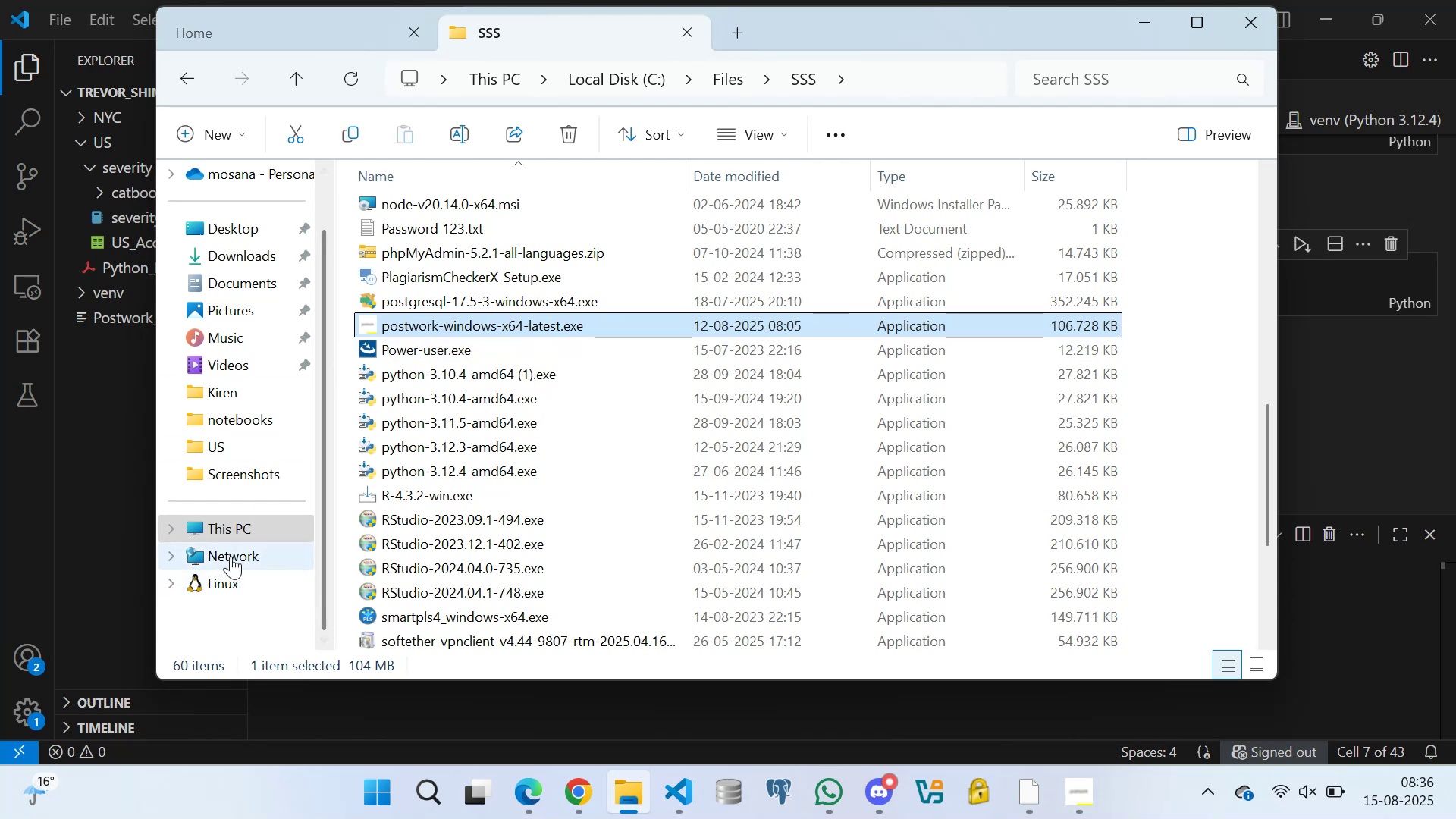 
left_click([222, 516])
 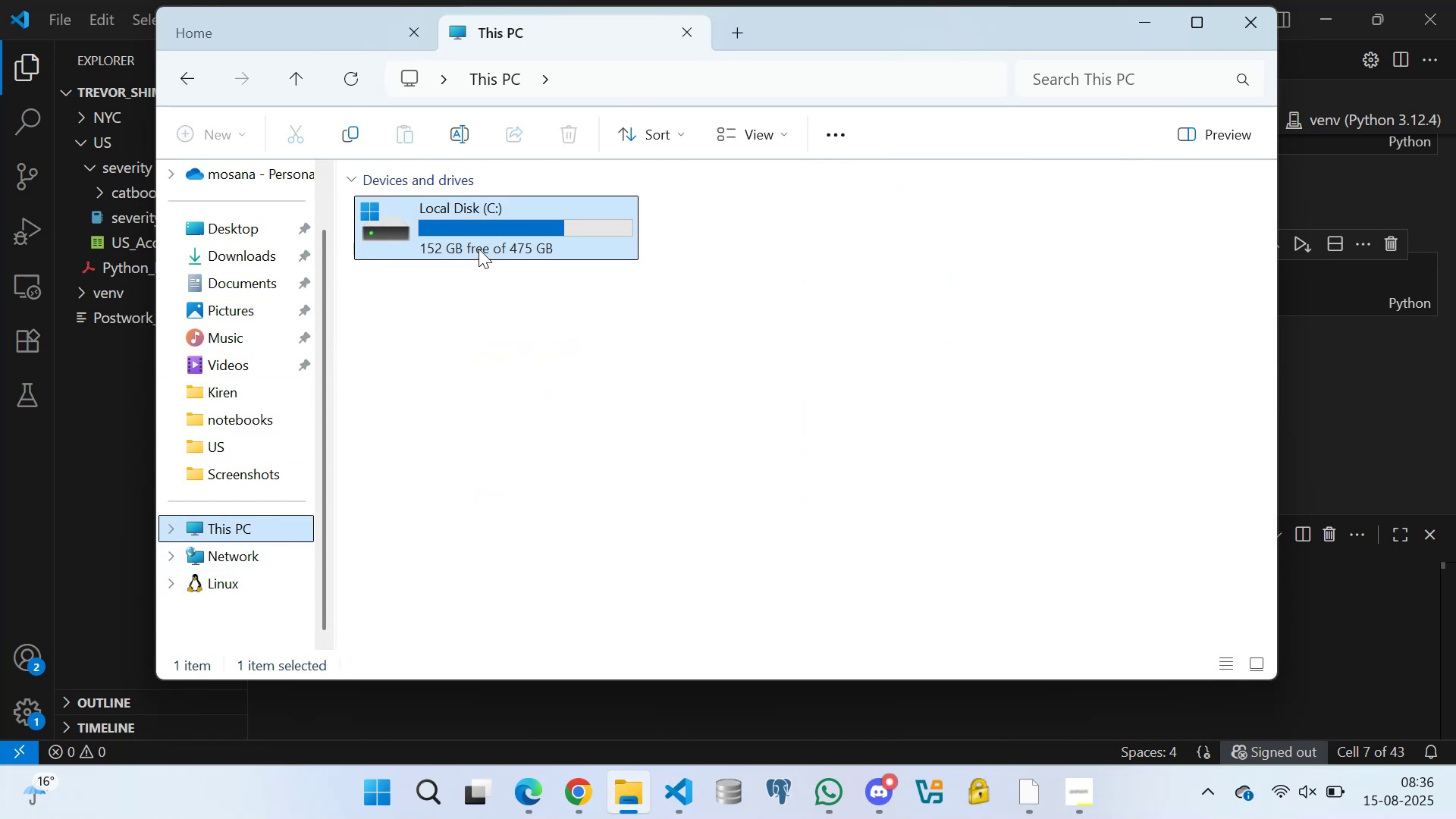 
double_click([468, 231])
 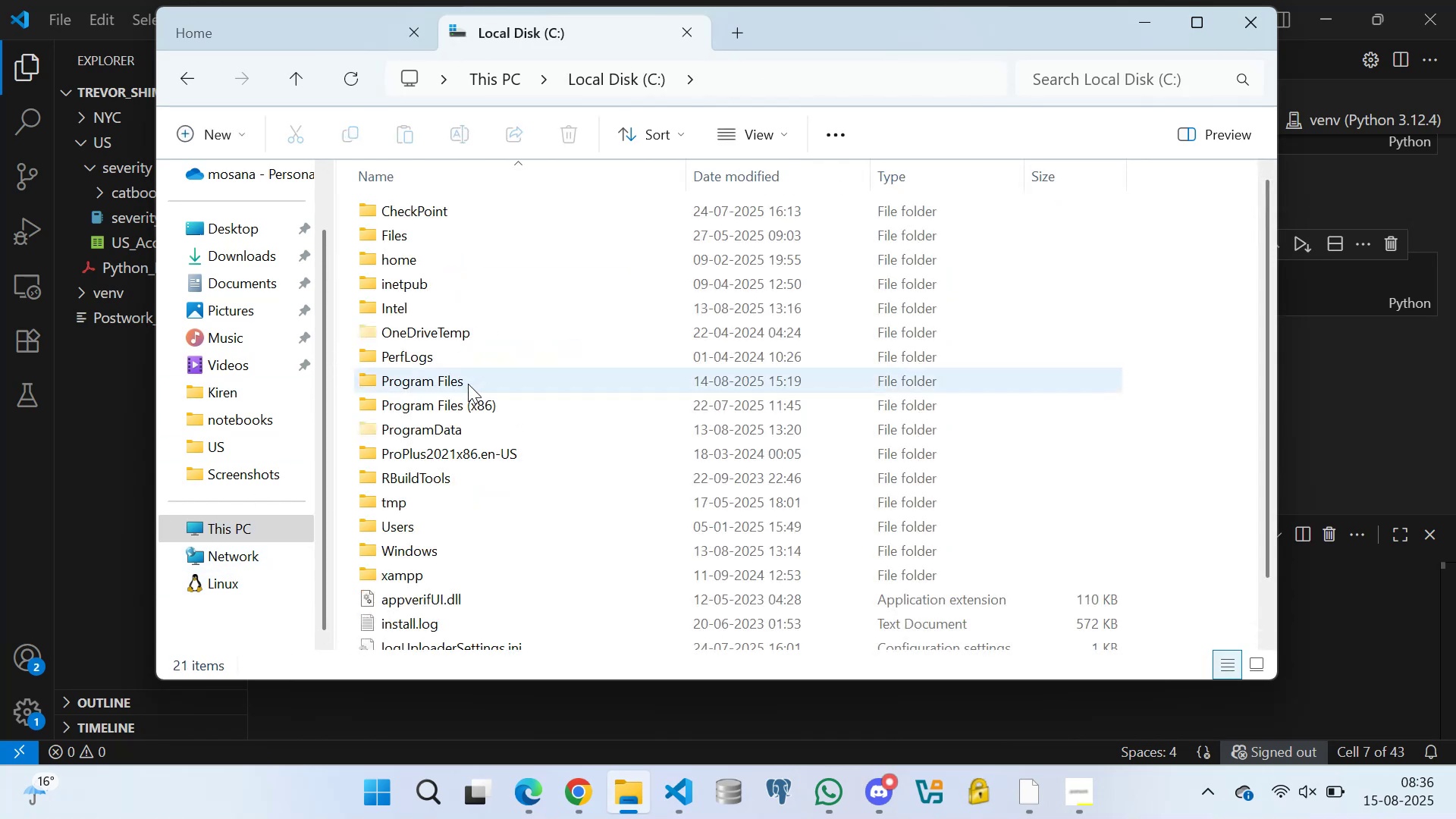 
scroll: coordinate [428, 460], scroll_direction: down, amount: 4.0
 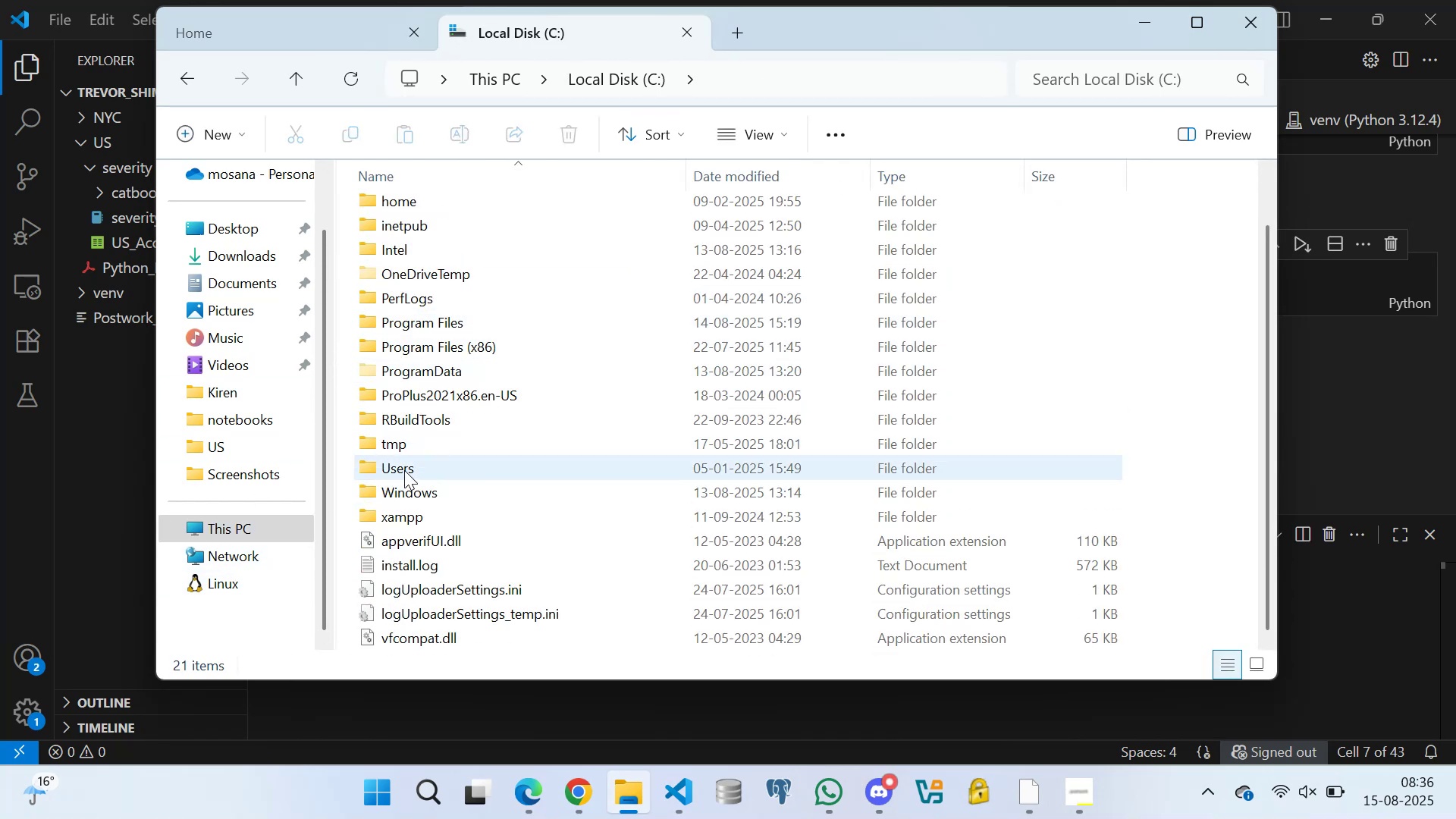 
double_click([404, 470])
 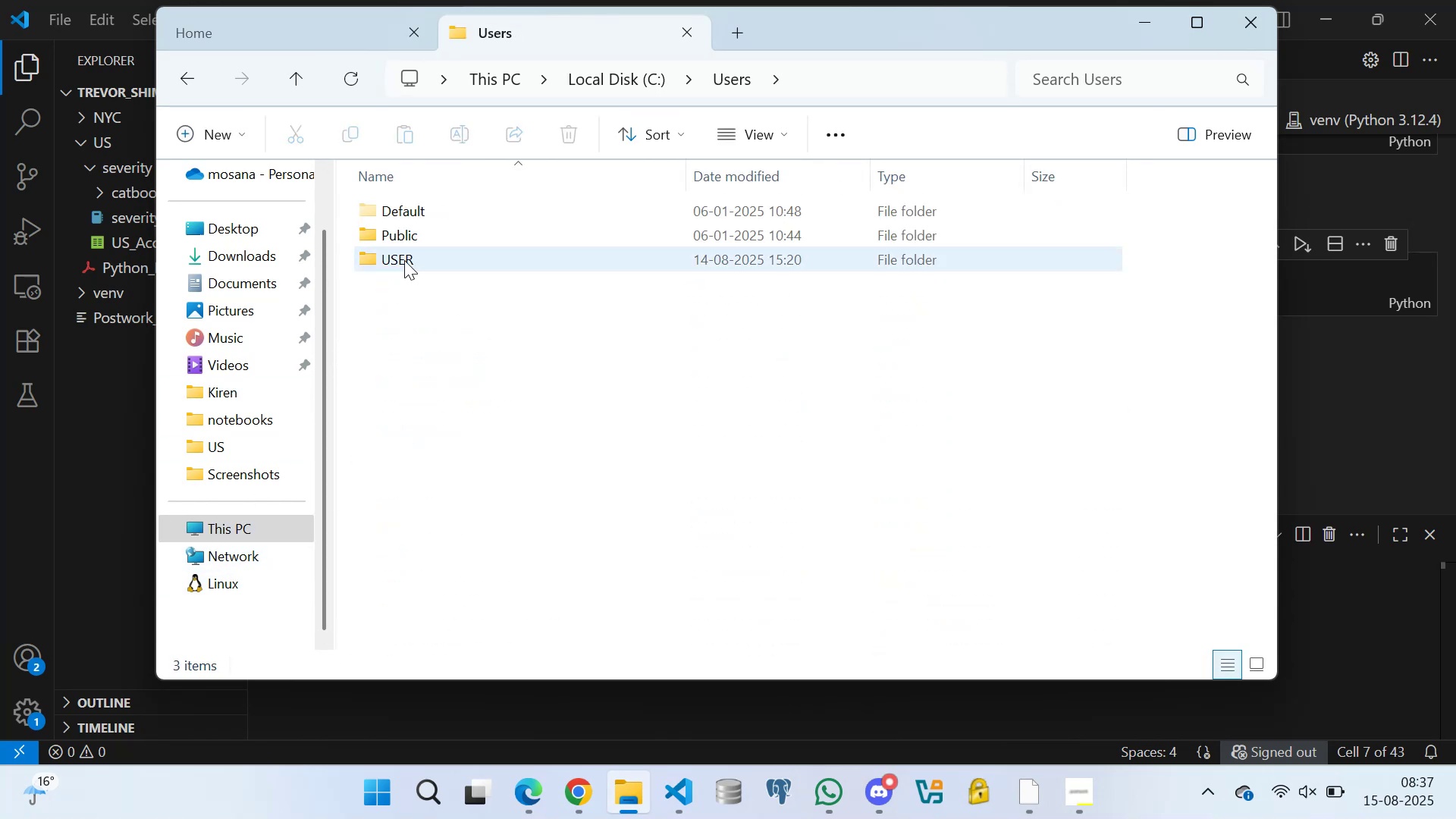 
double_click([402, 257])
 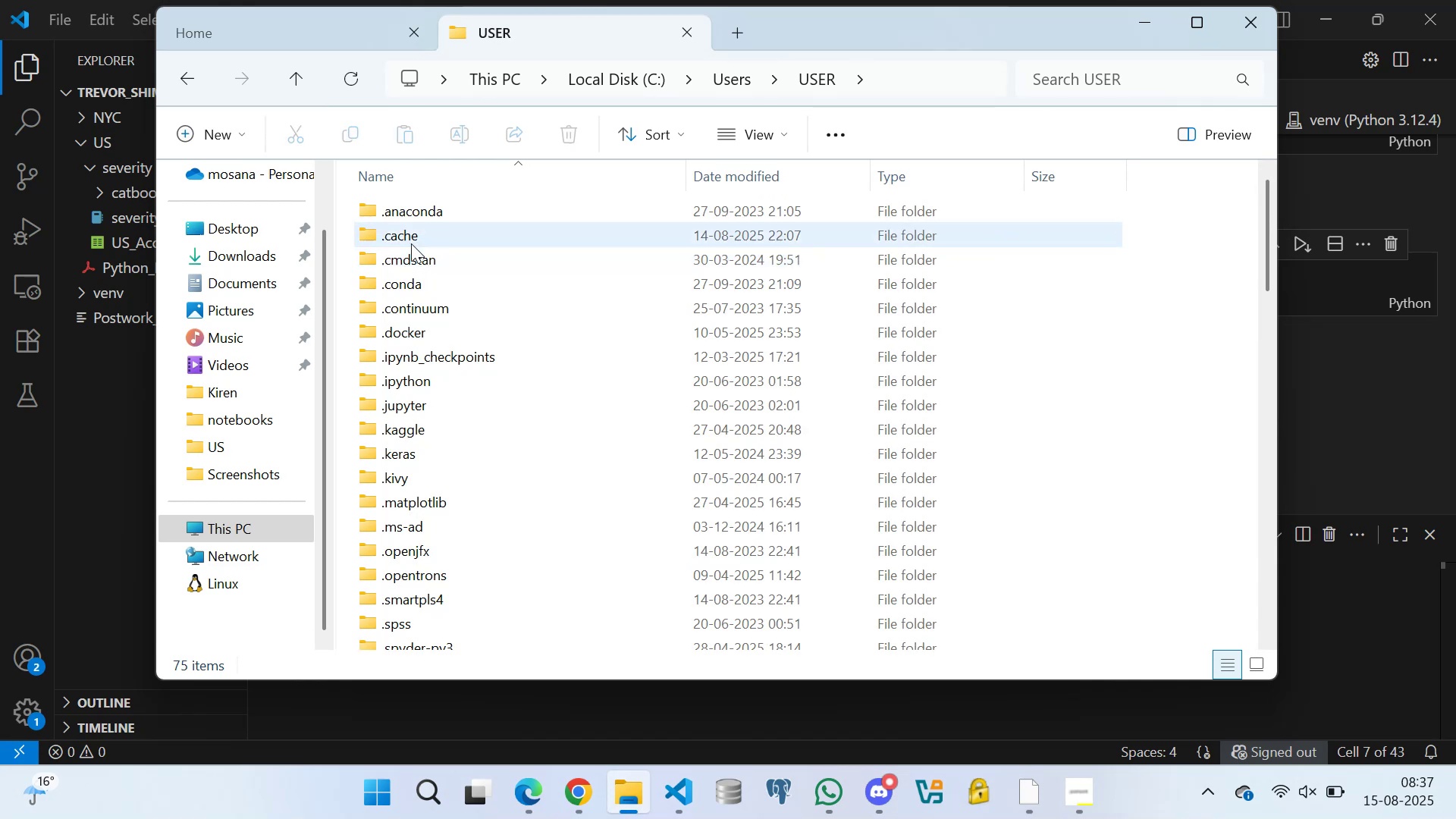 
left_click([406, 236])
 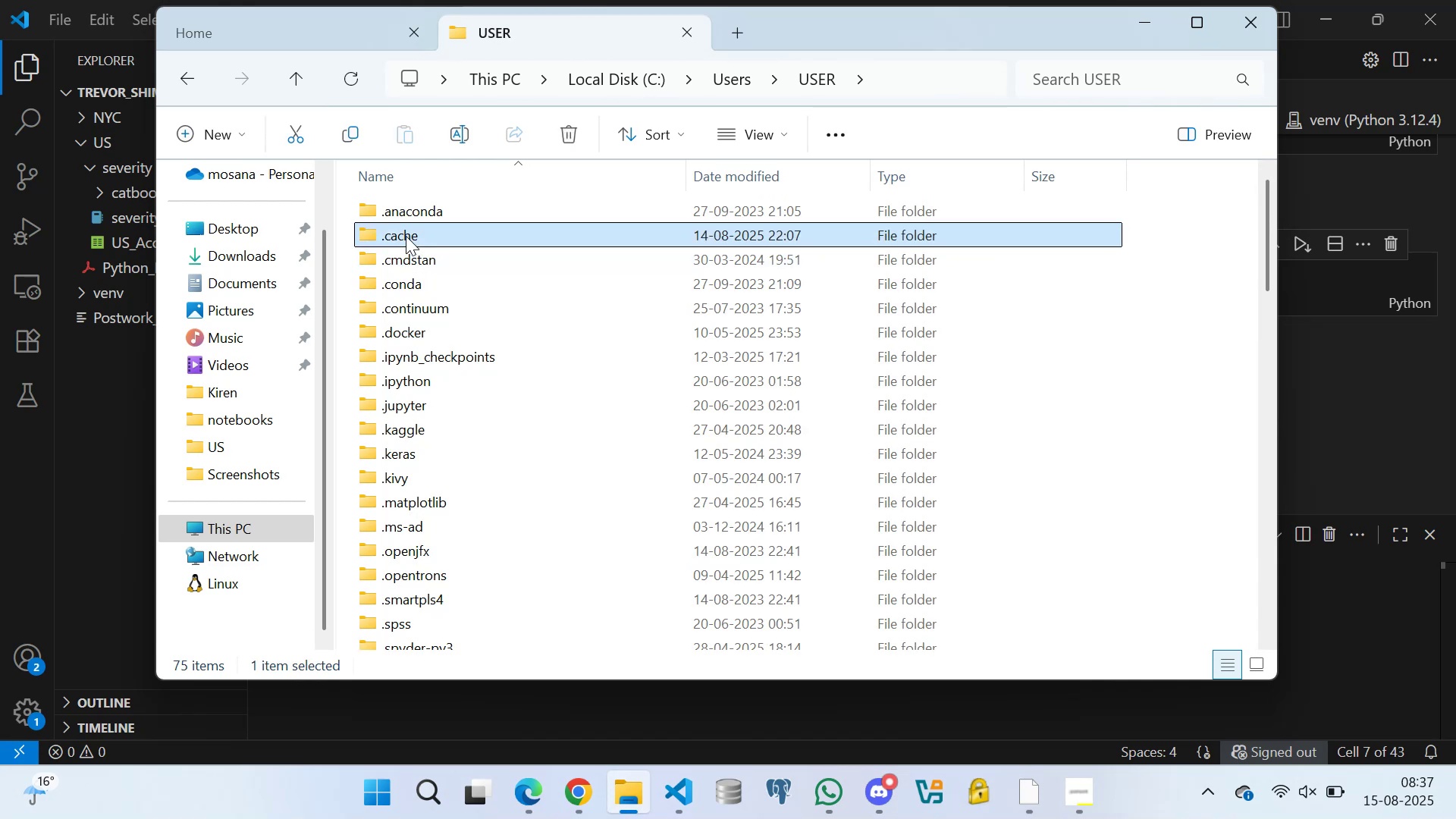 
double_click([406, 236])
 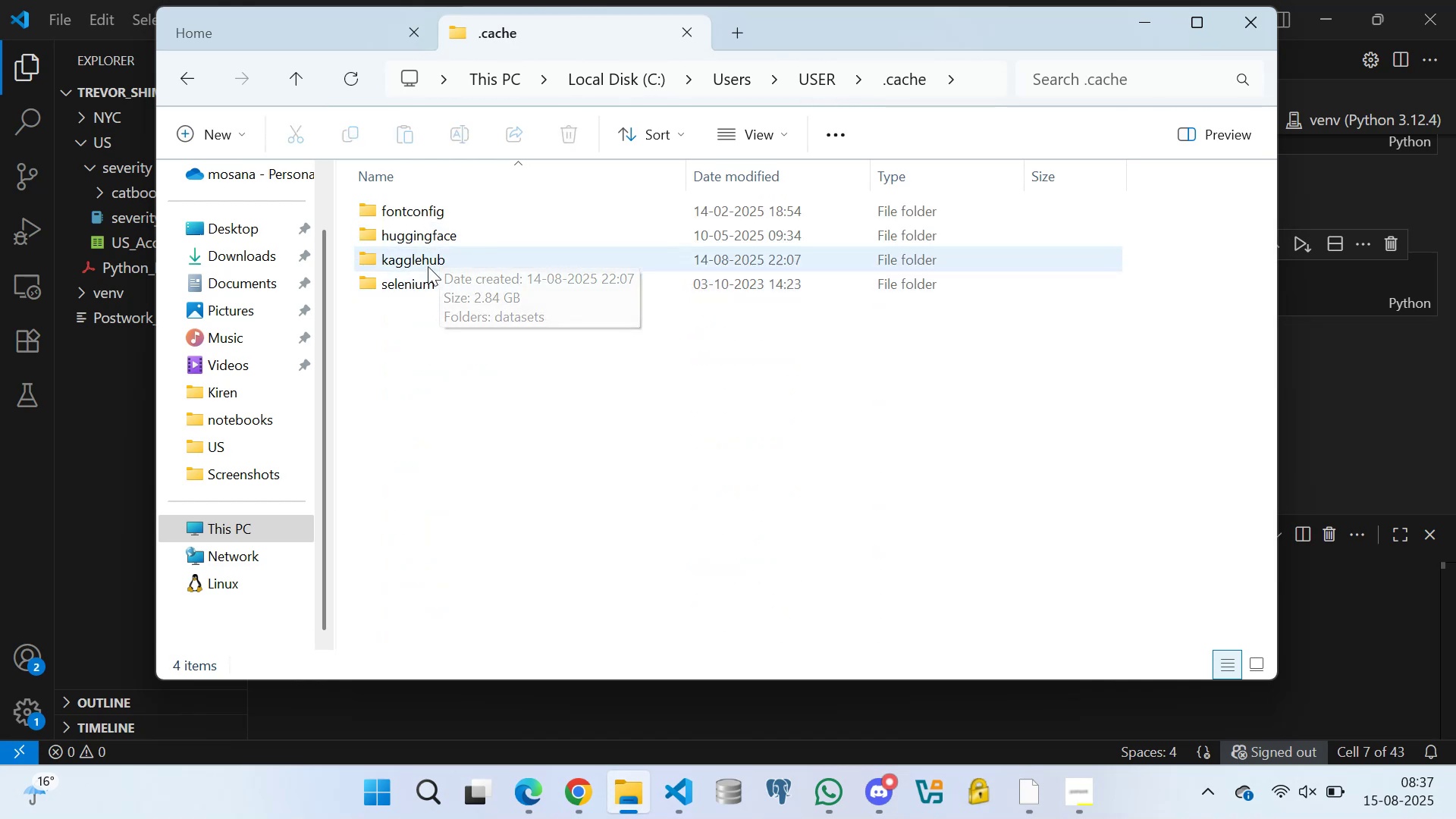 
double_click([428, 261])
 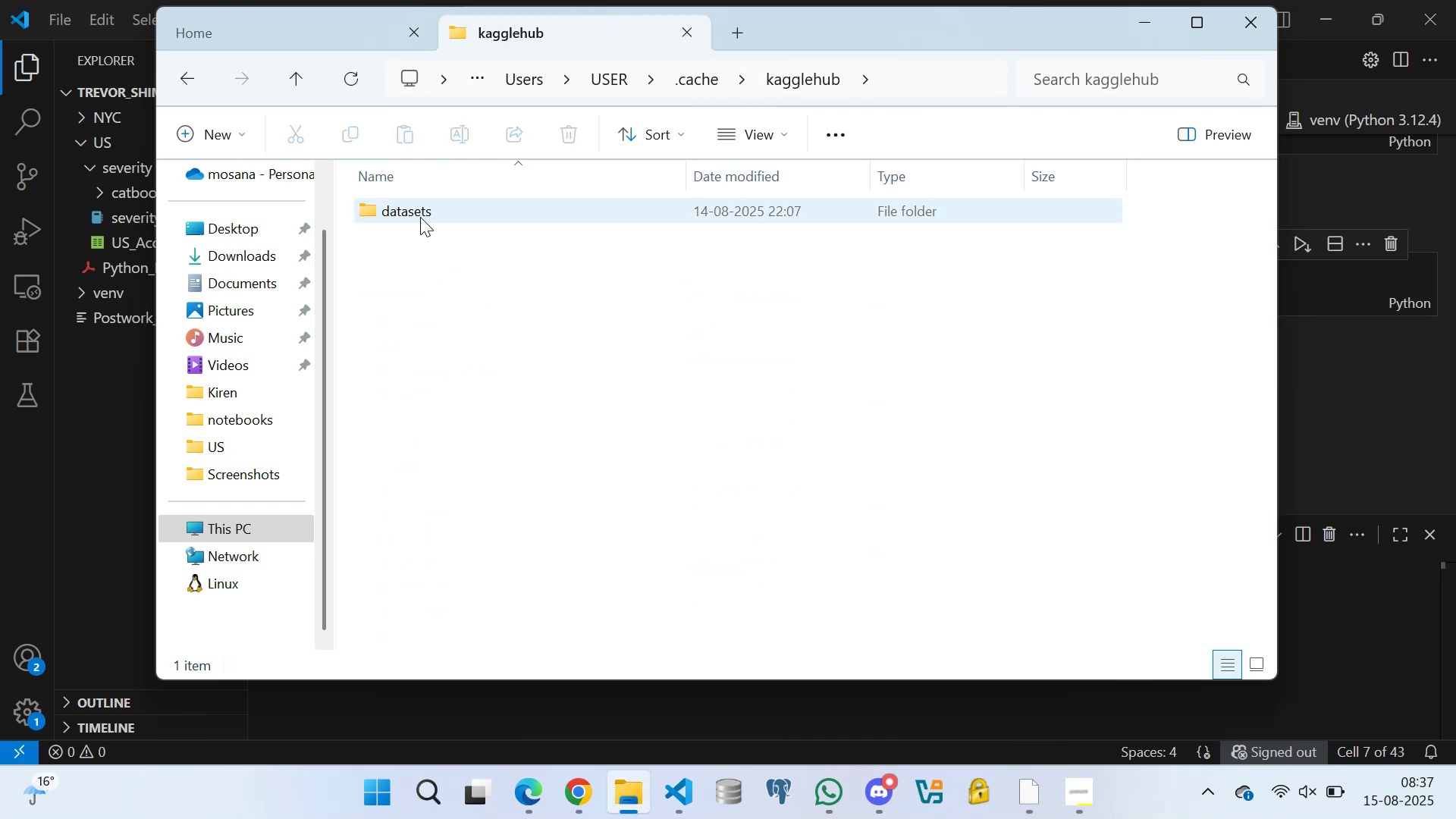 
double_click([420, 216])
 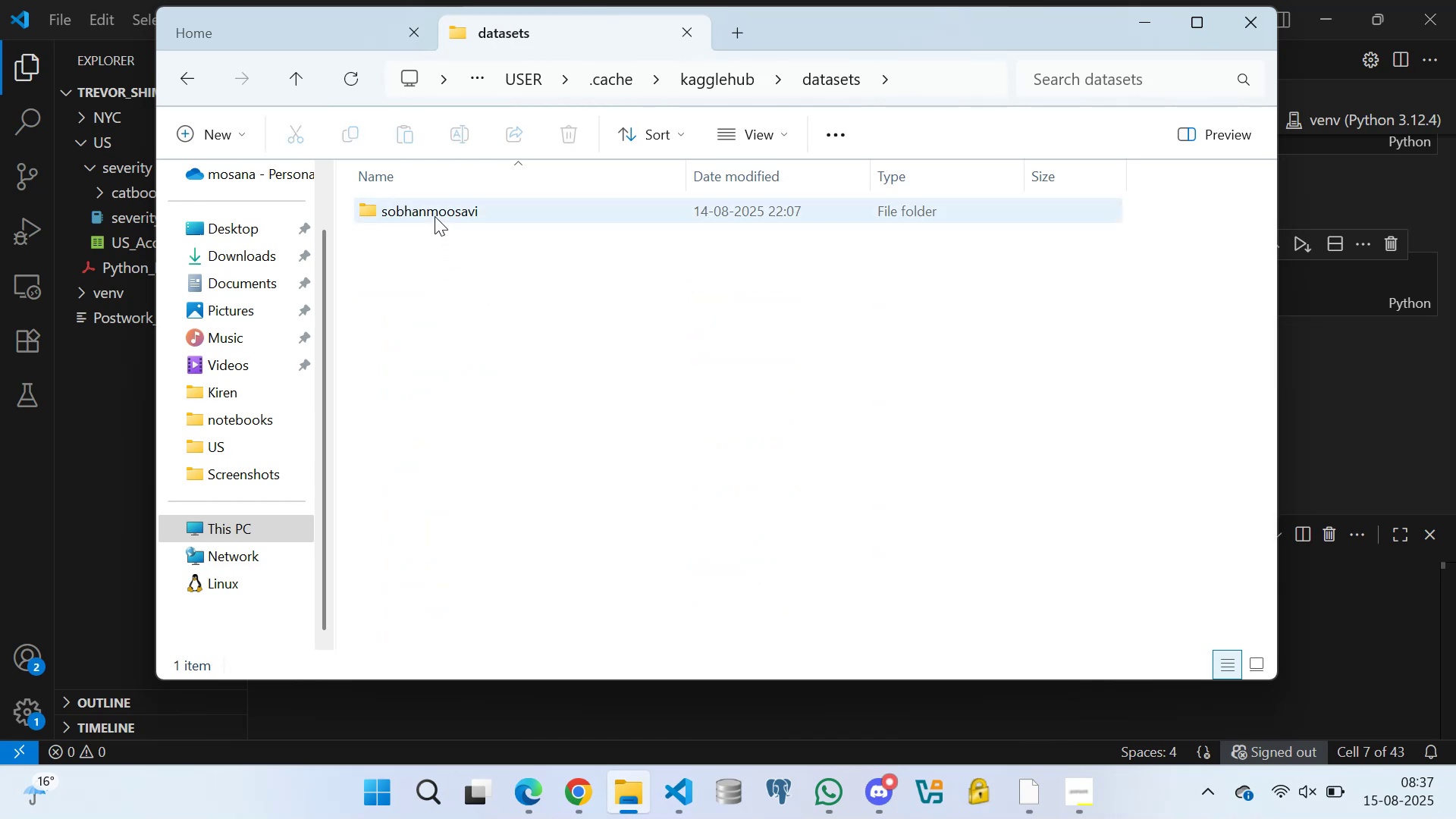 
double_click([435, 216])
 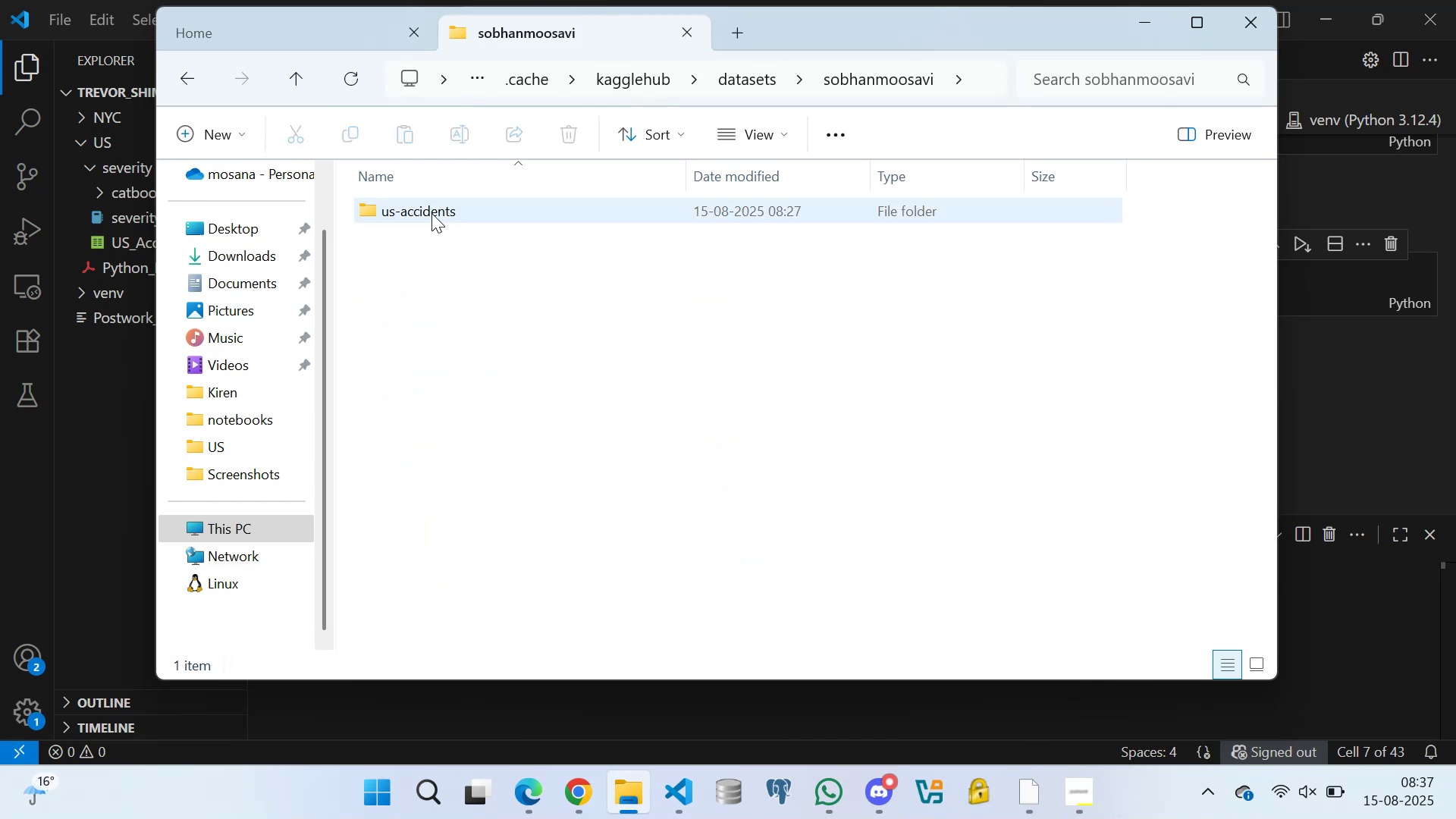 
double_click([431, 213])
 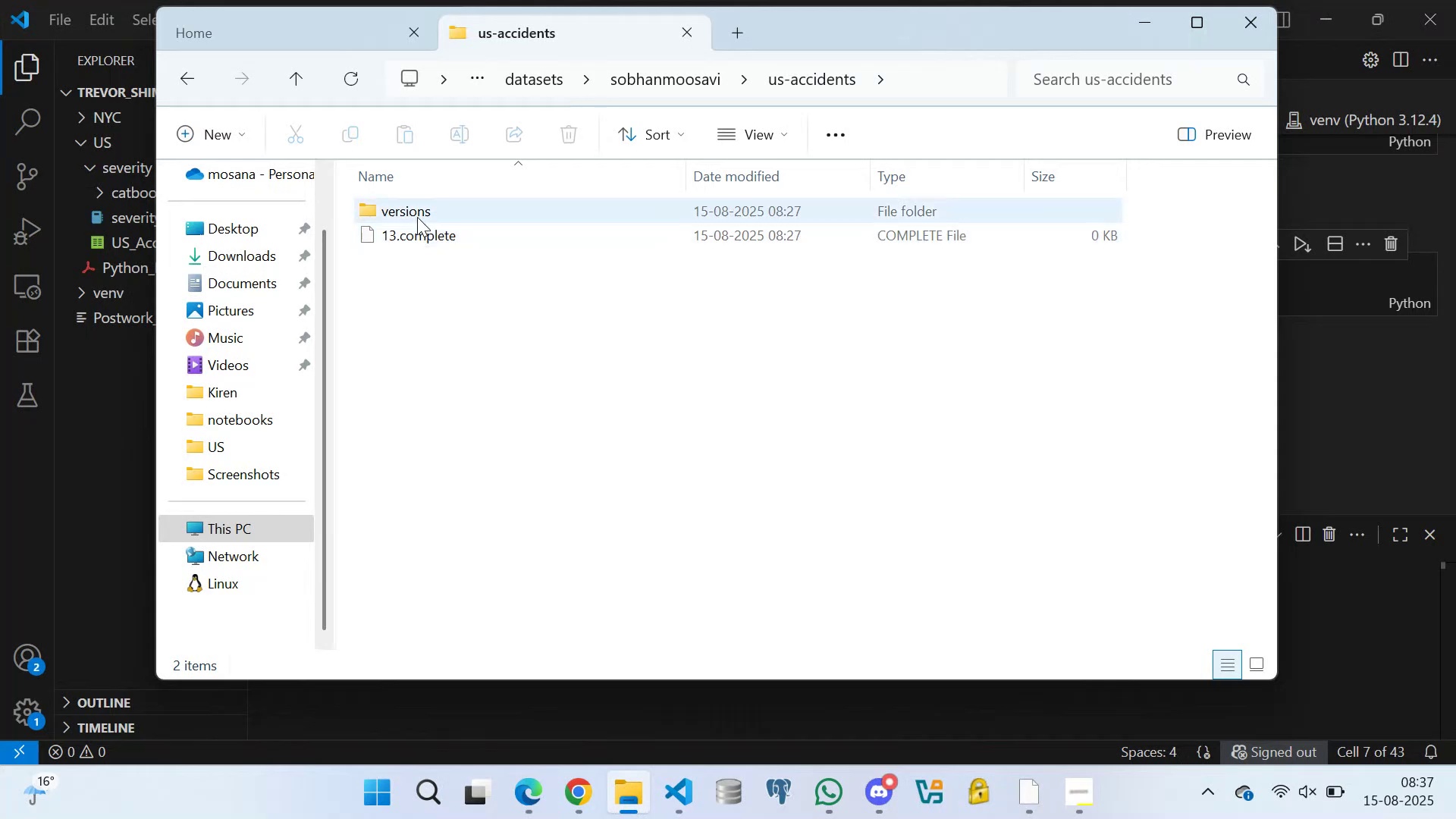 
double_click([417, 212])
 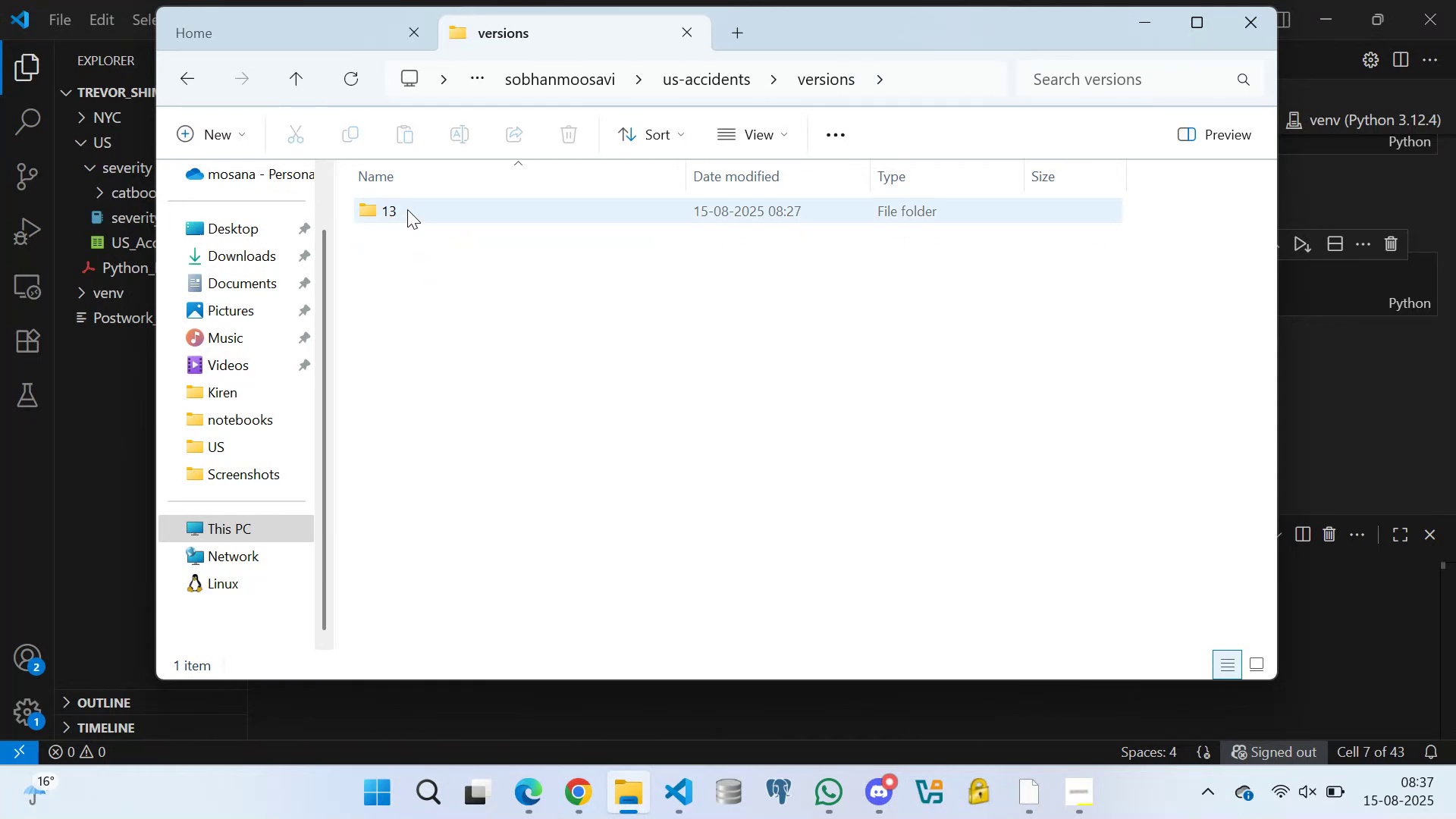 
double_click([407, 209])
 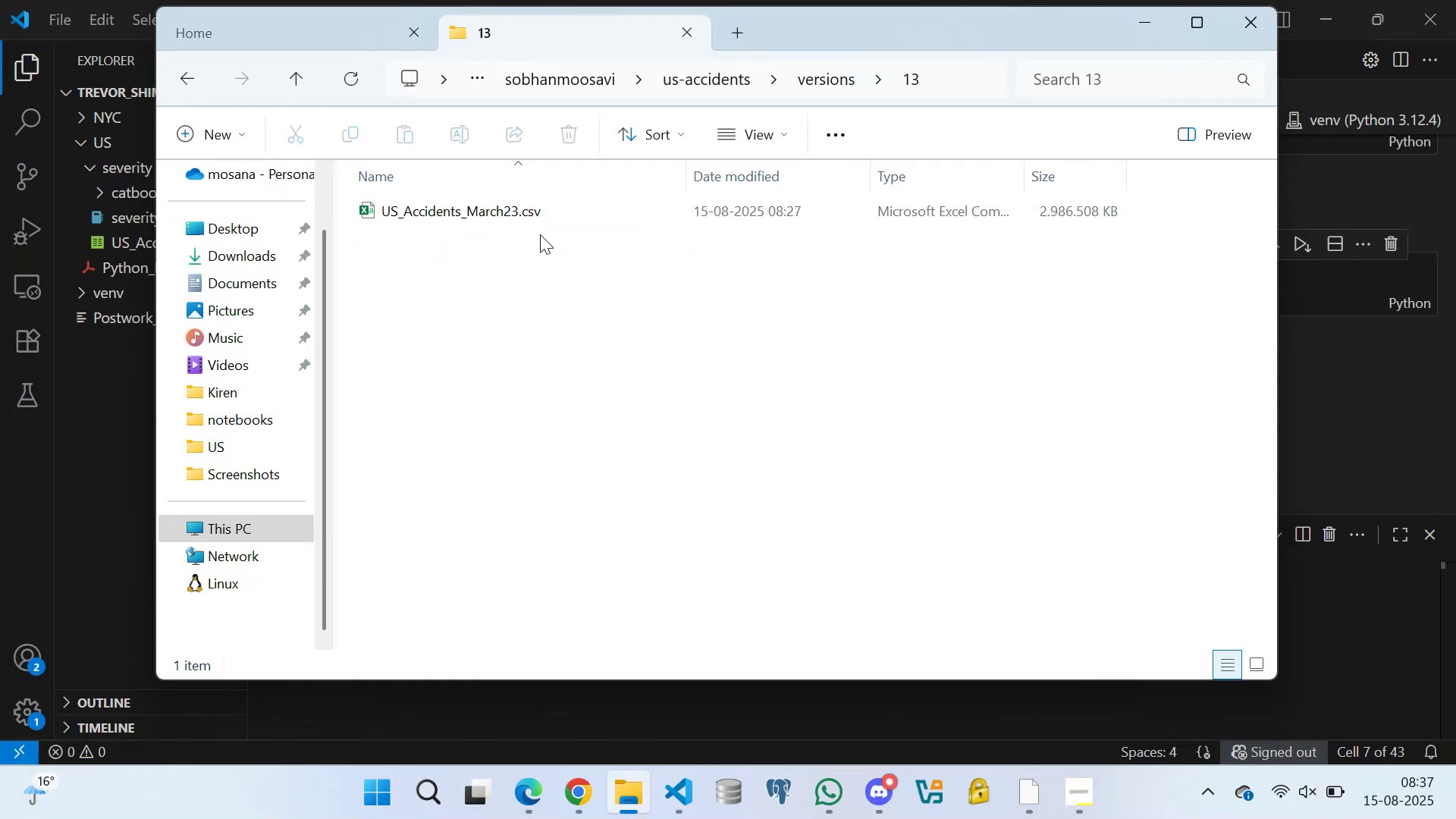 
wait(5.62)
 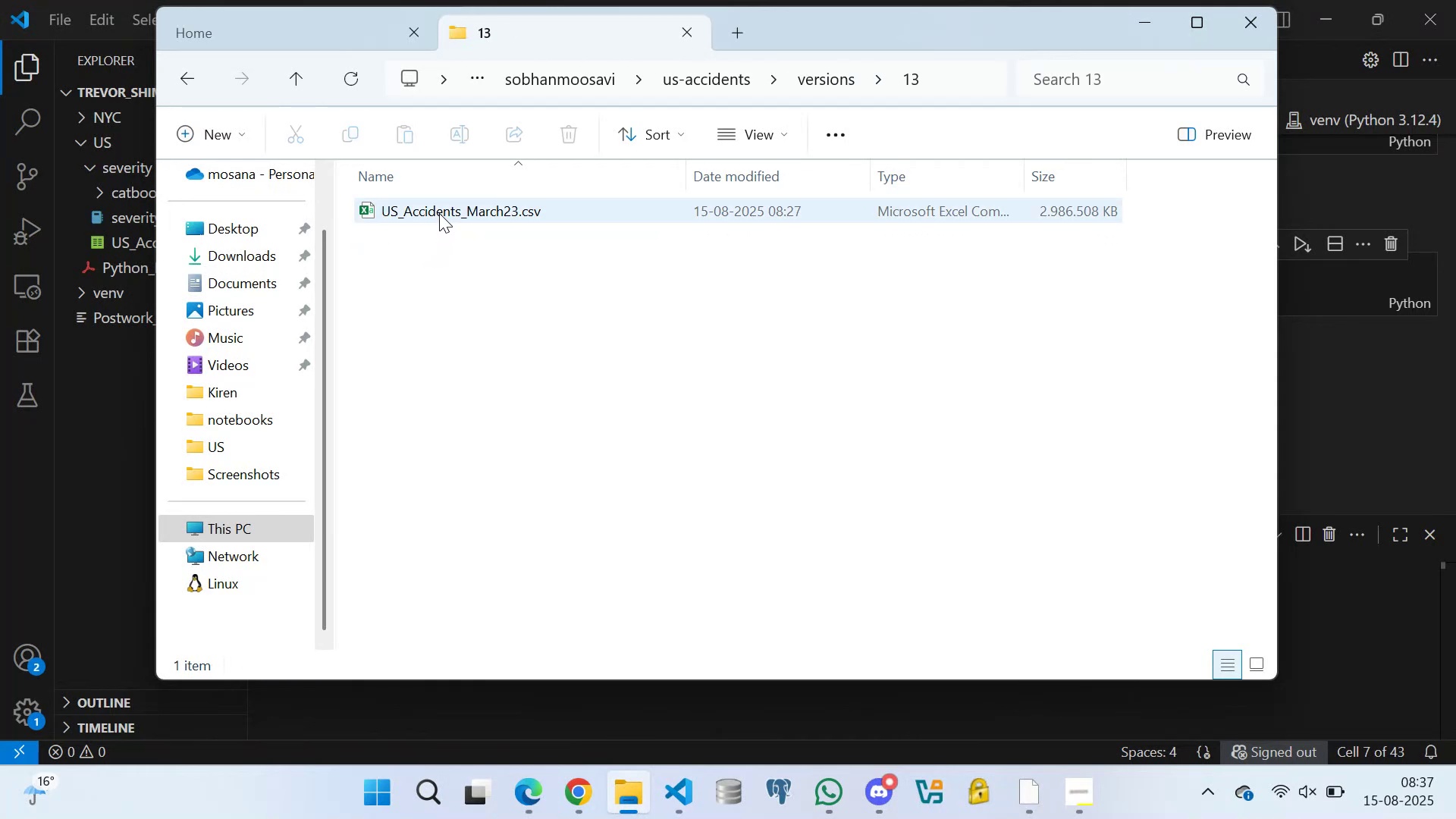 
left_click([299, 72])
 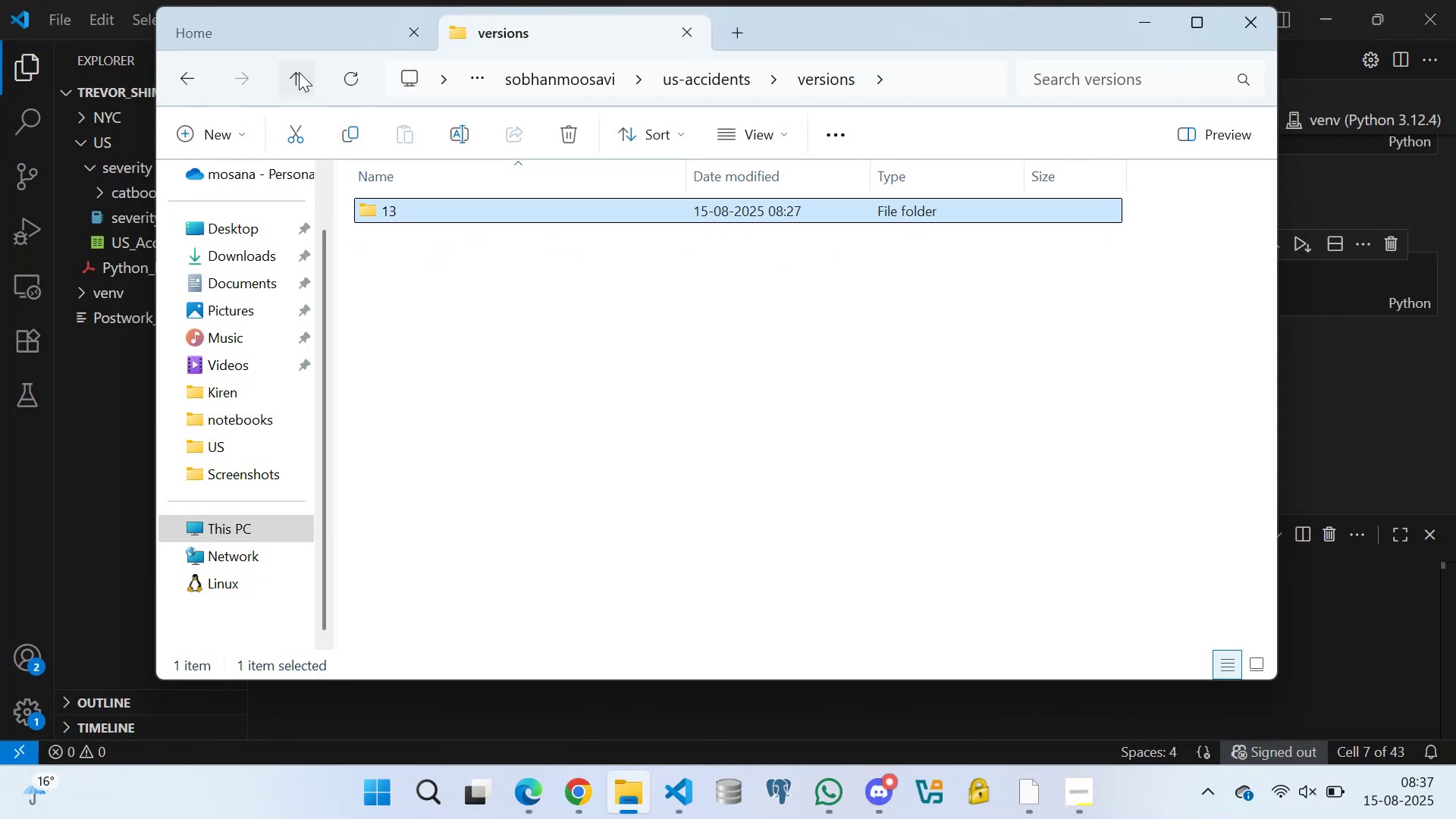 
left_click([299, 72])
 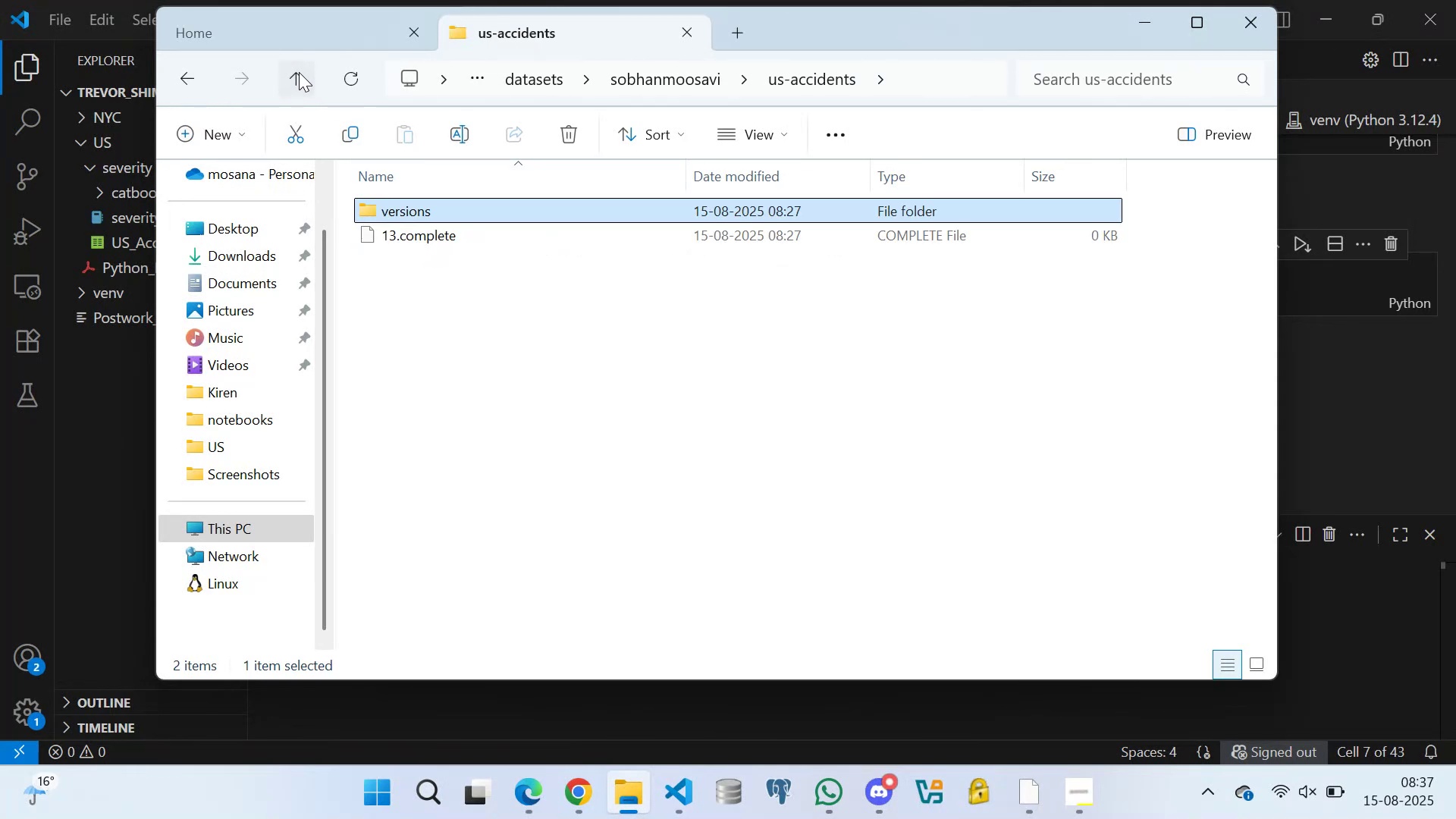 
left_click([299, 72])
 